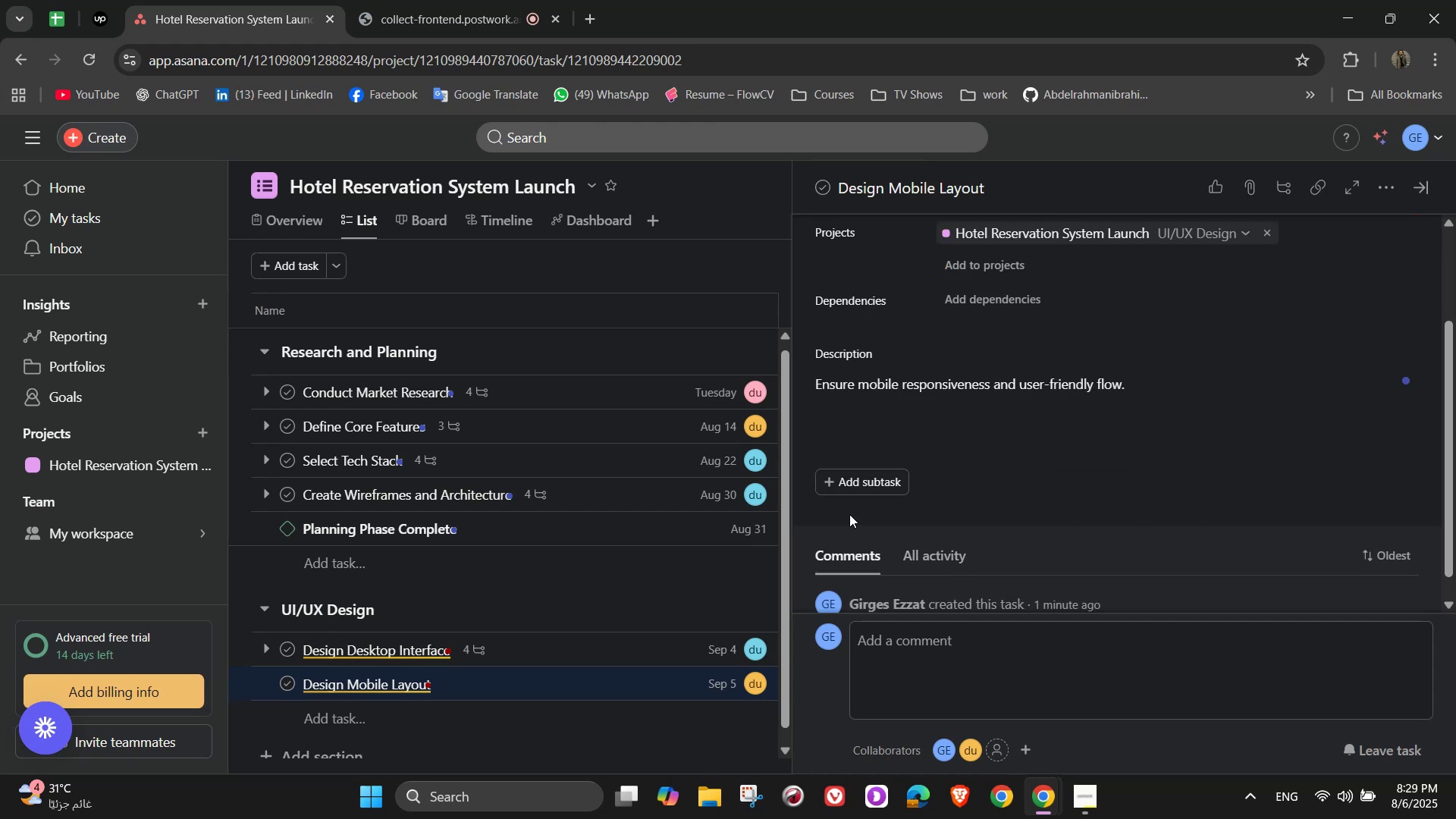 
left_click([852, 488])
 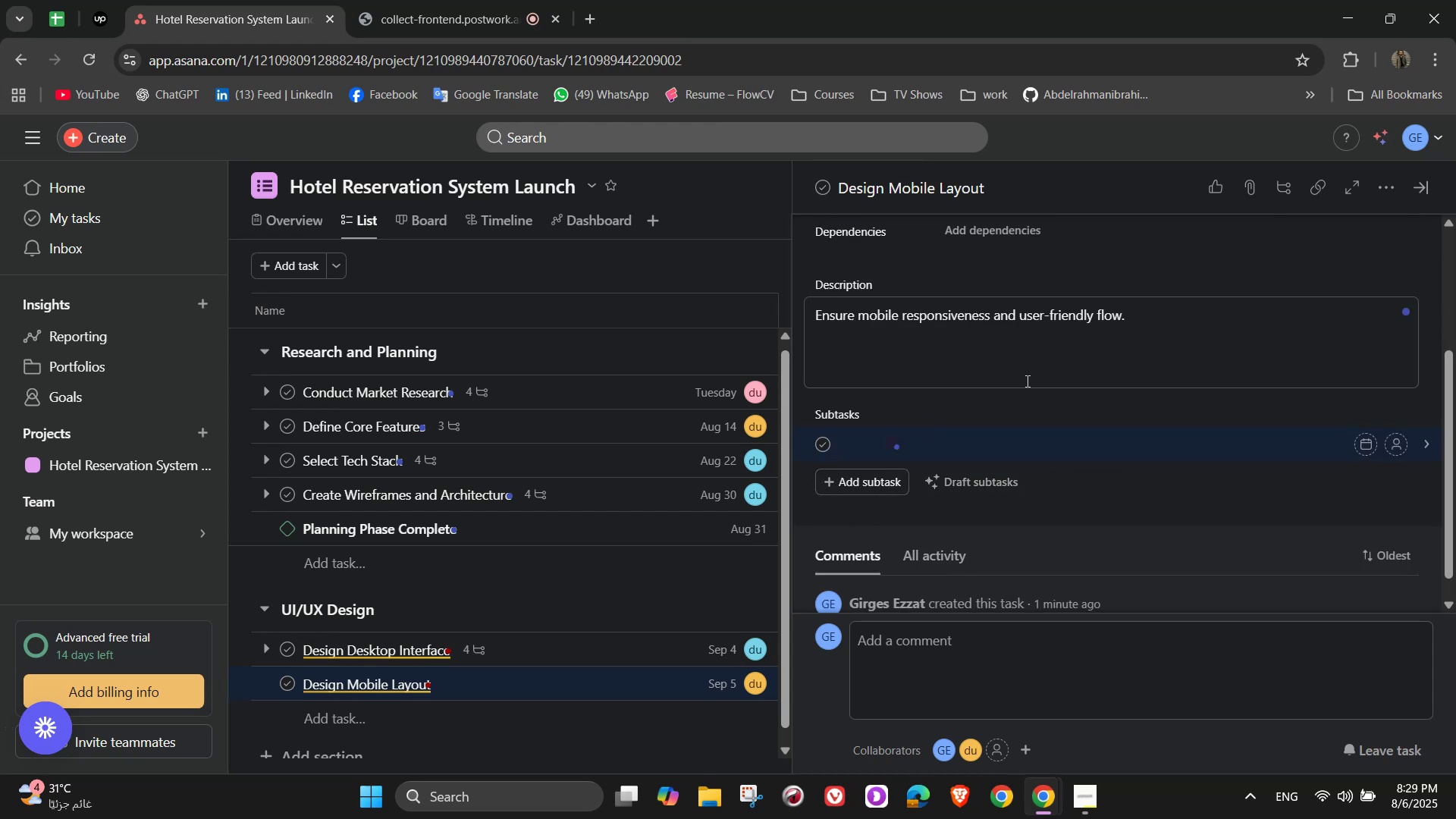 
type(Optimize UI for mobile screen sizes)
key(NumpadEnter)
type(Test tap zones and navigation flow)
 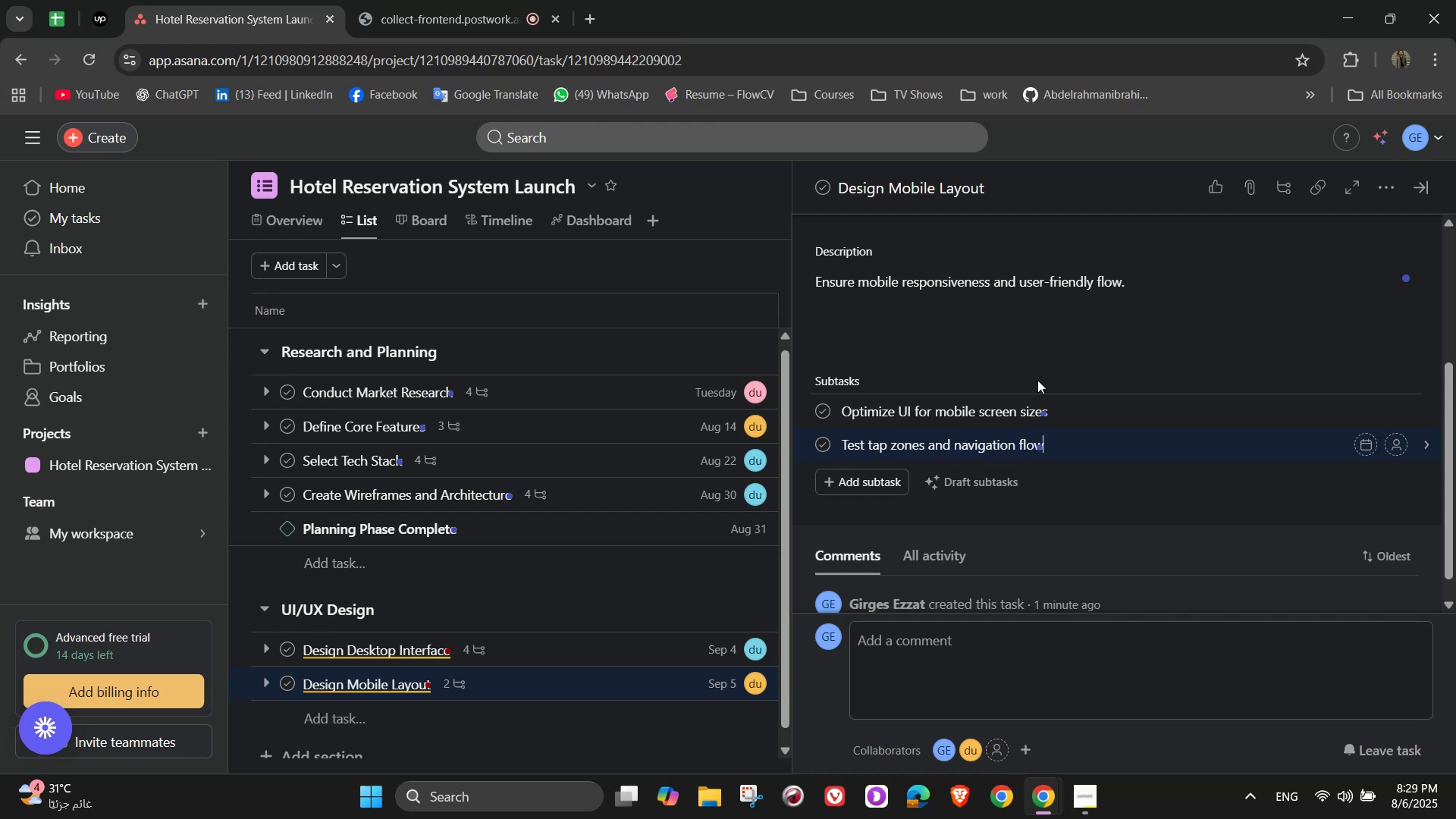 
key(Enter)
 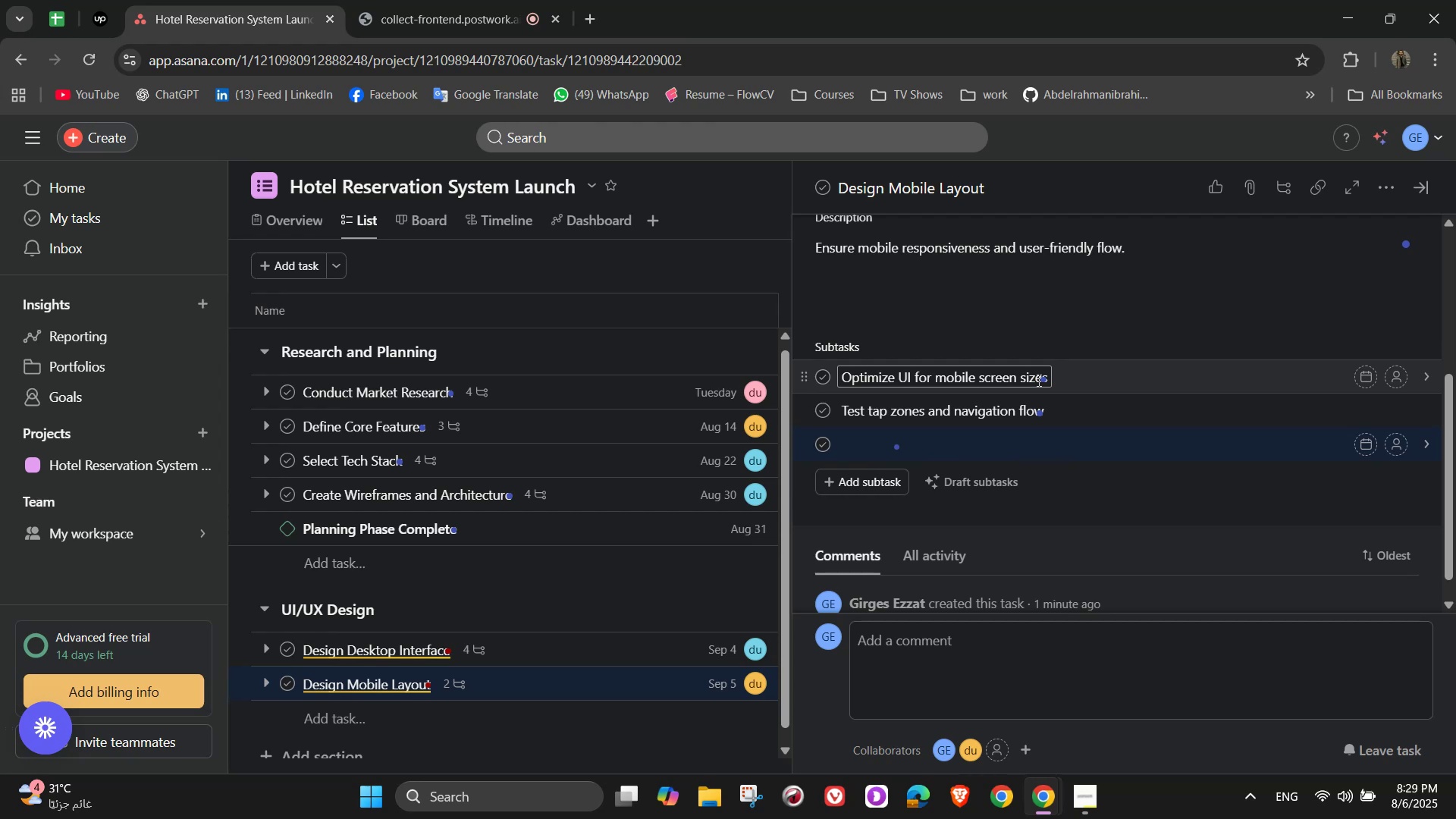 
type(Upload mobile UI mockups to A)
key(Backspace)
type(Asana )
key(Backspace)
 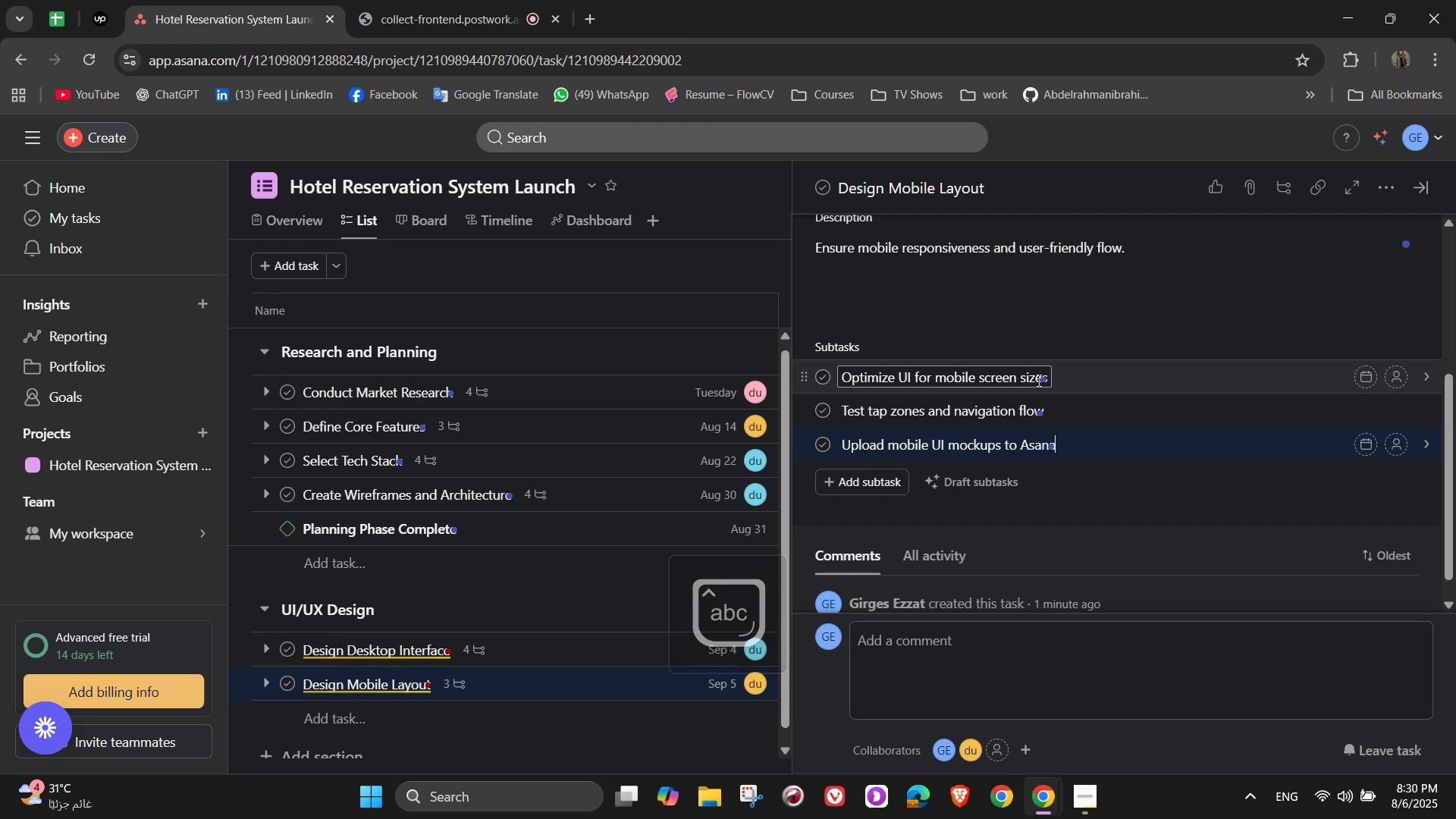 
 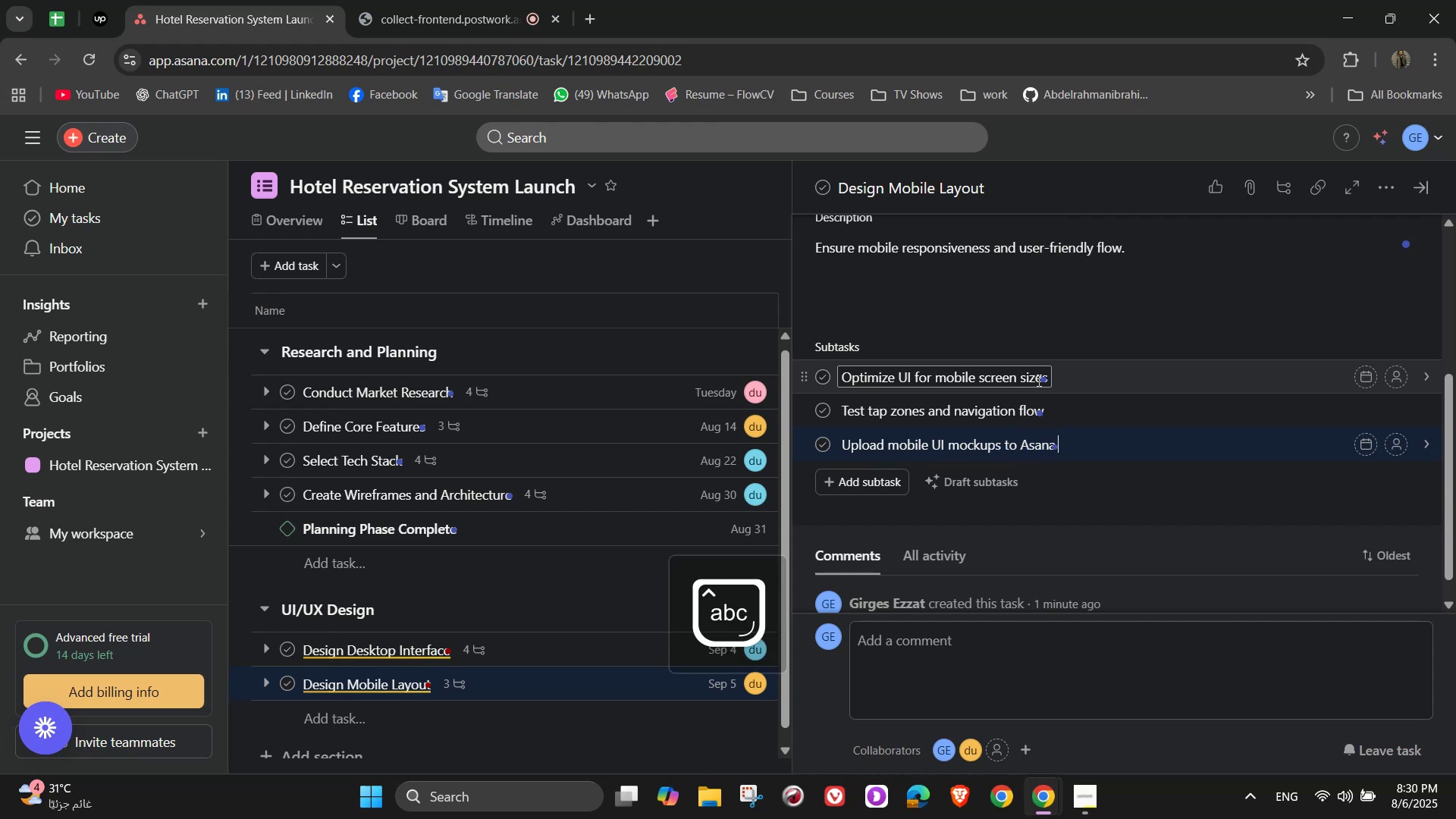 
key(Enter)
 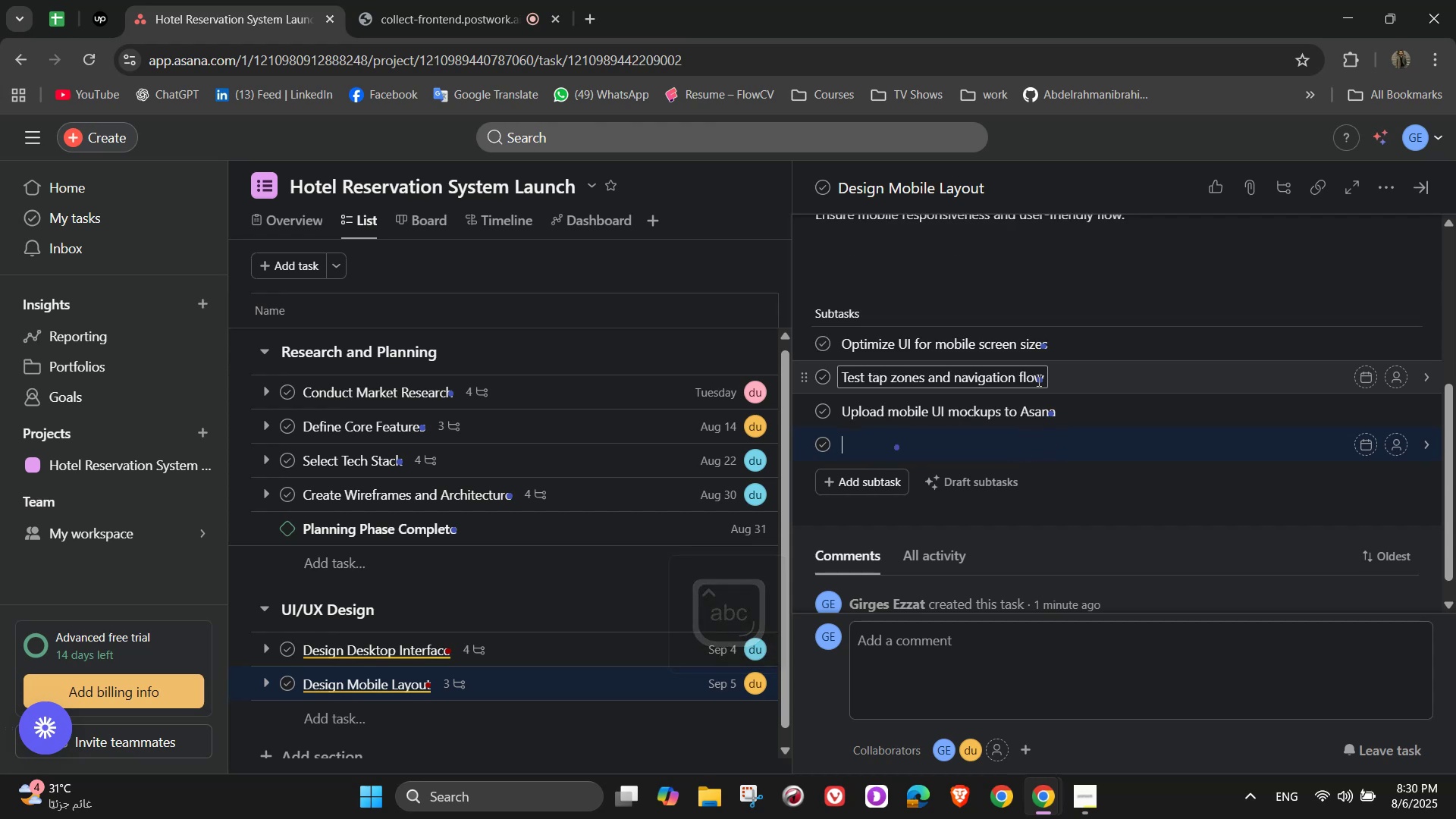 
type(Conduct internal mobile preview session)
 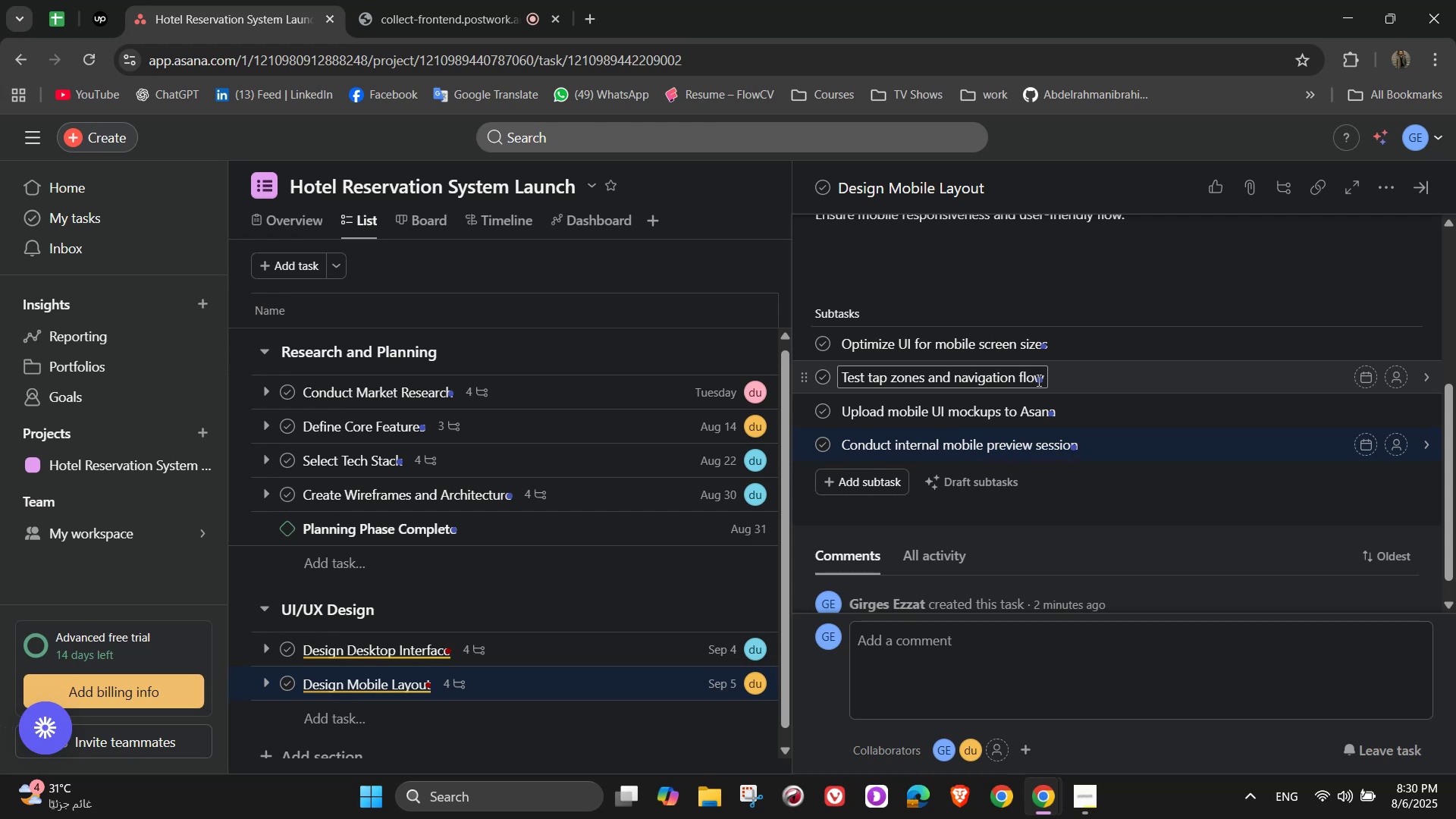 
wait(6.62)
 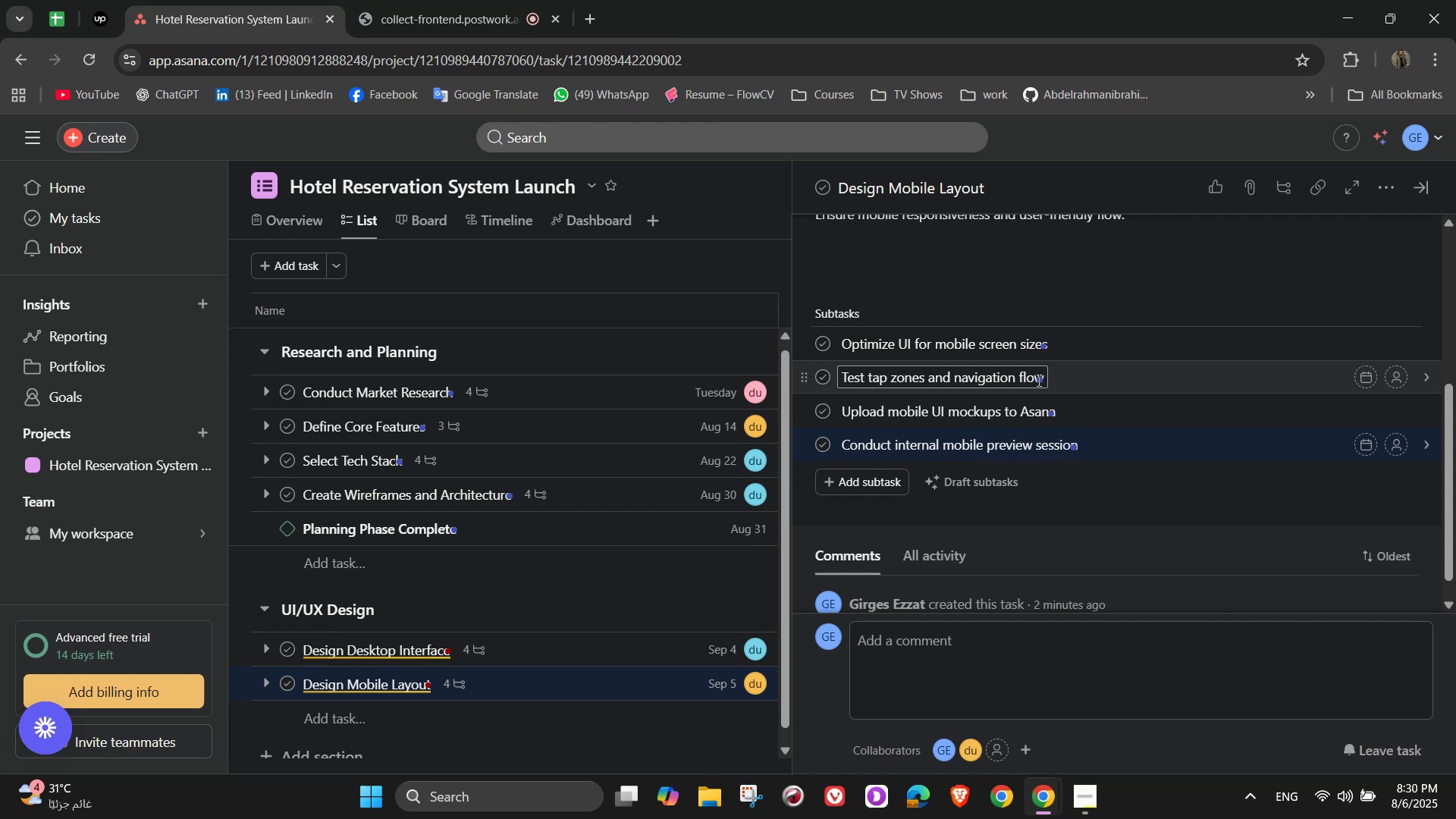 
left_click([1201, 495])
 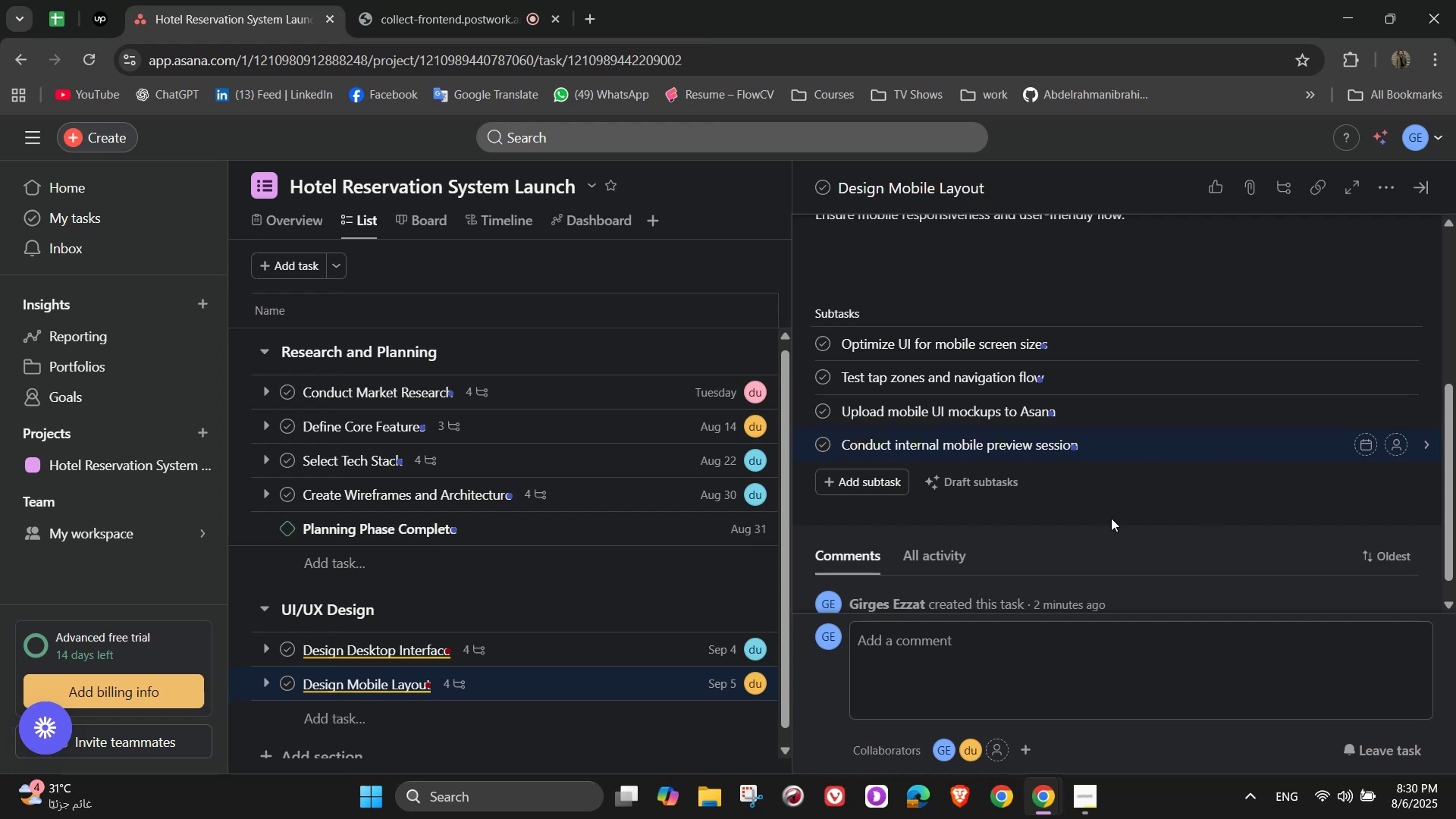 
wait(9.63)
 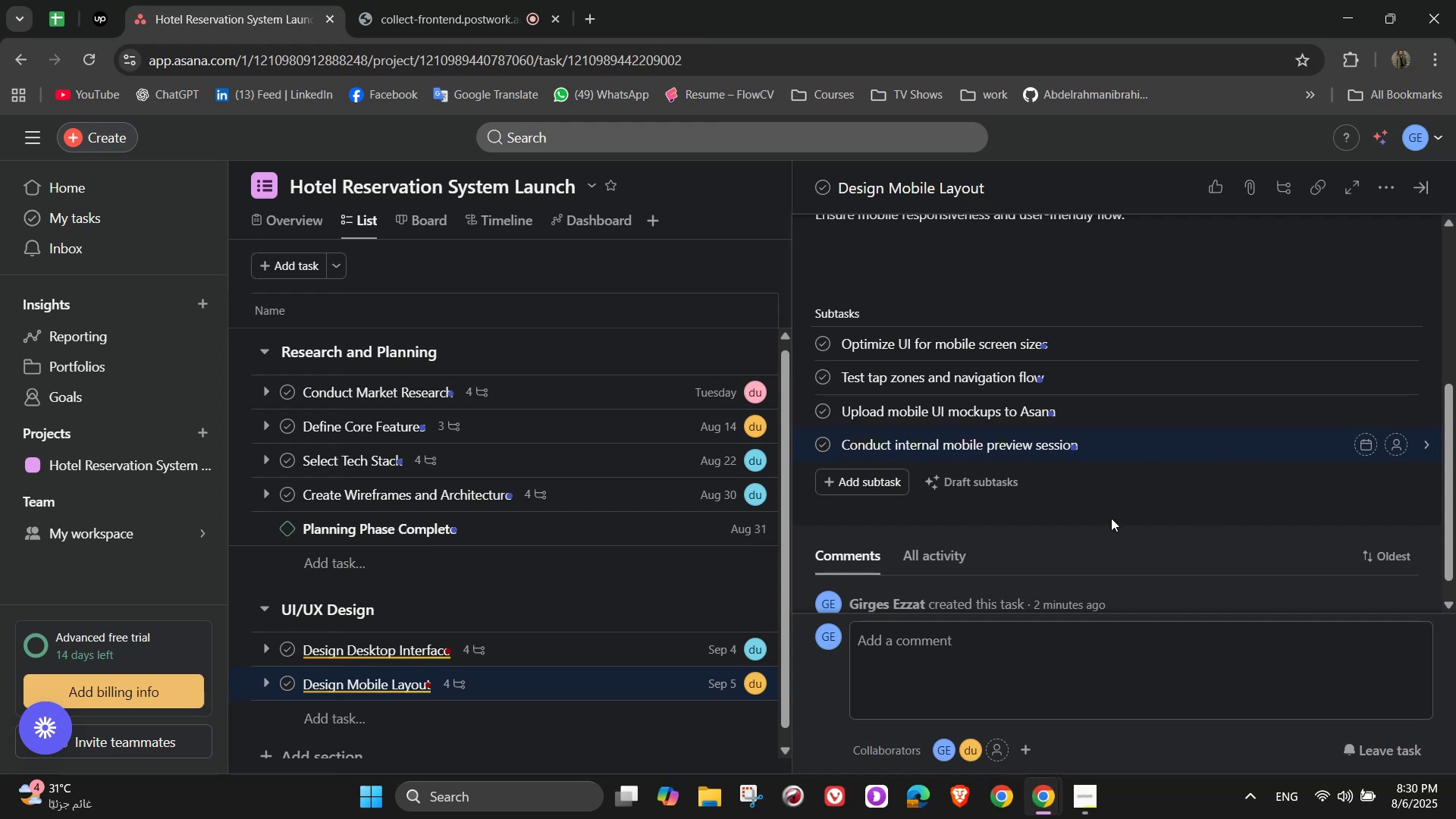 
scroll: coordinate [1216, 485], scroll_direction: up, amount: 7.0
 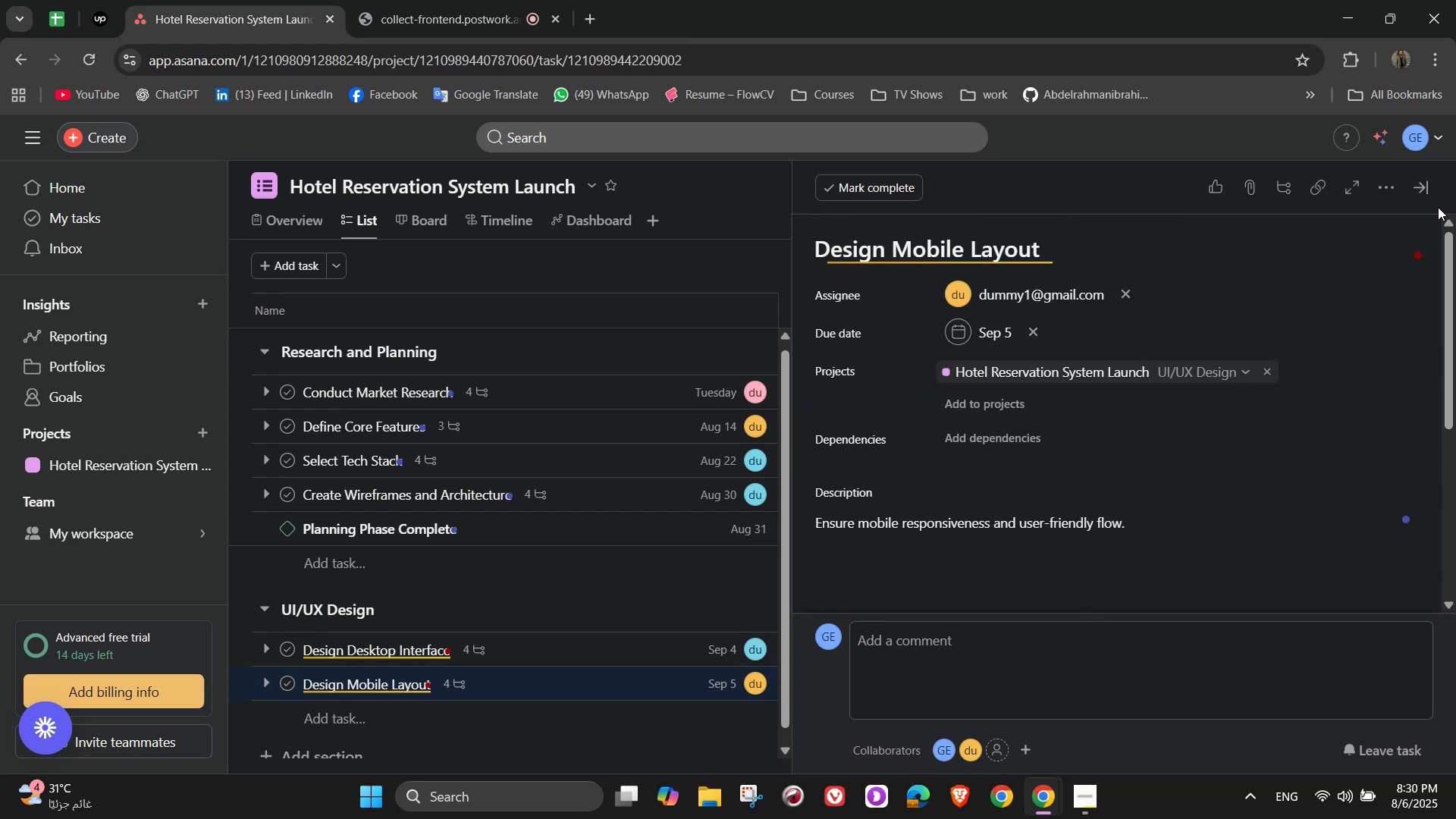 
left_click([1423, 194])
 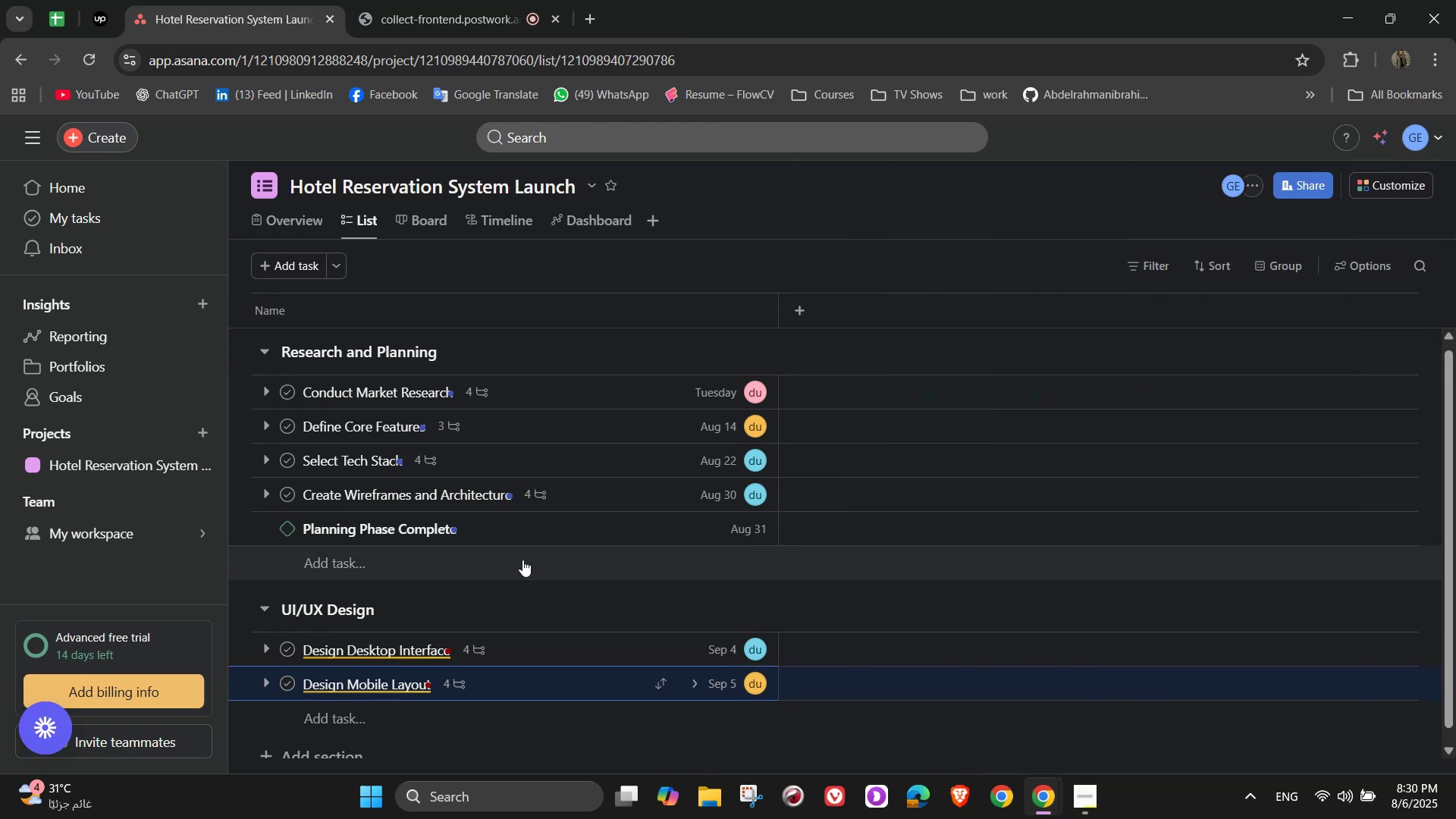 
scroll: coordinate [488, 645], scroll_direction: down, amount: 4.0
 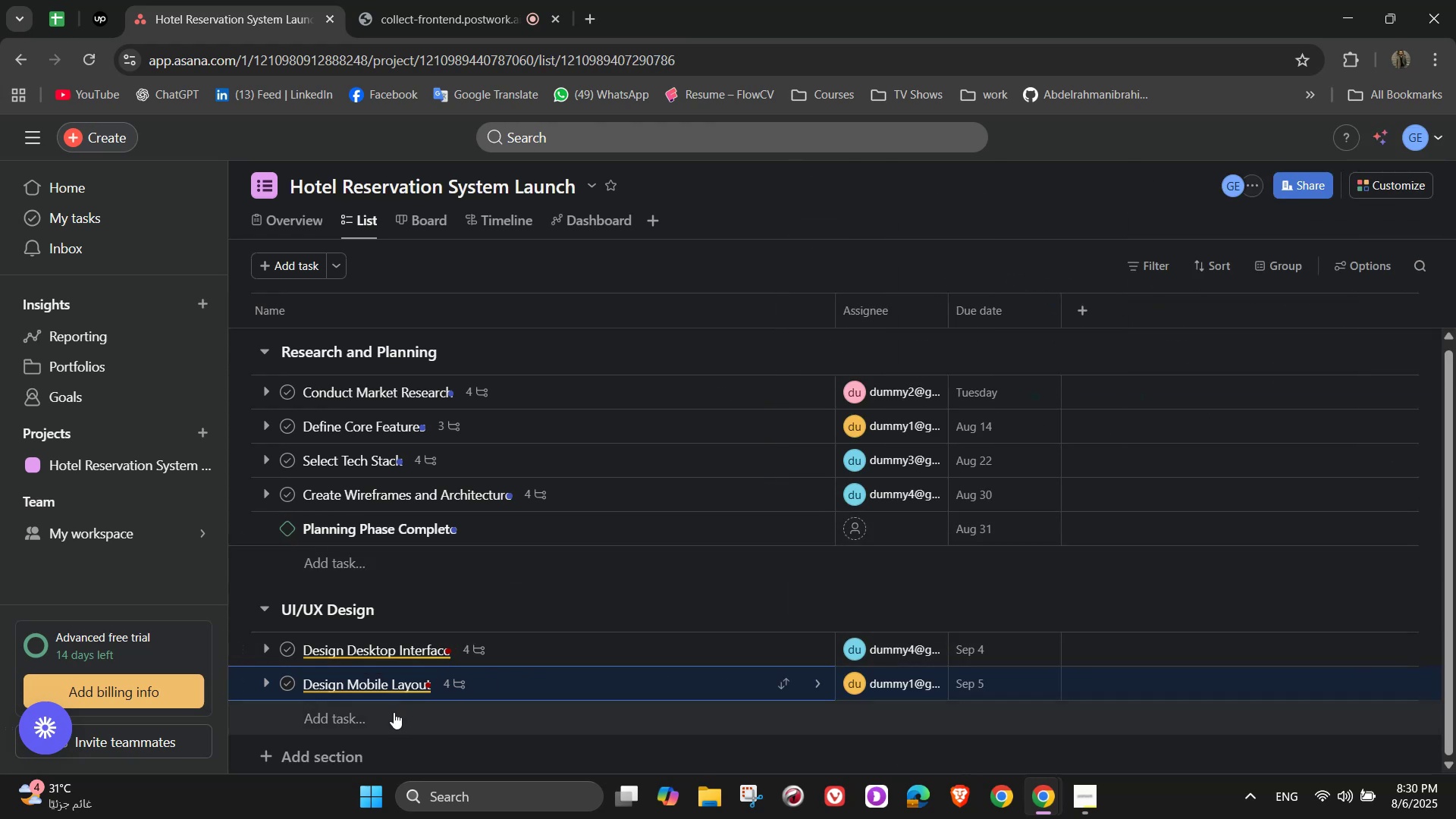 
left_click([386, 714])
 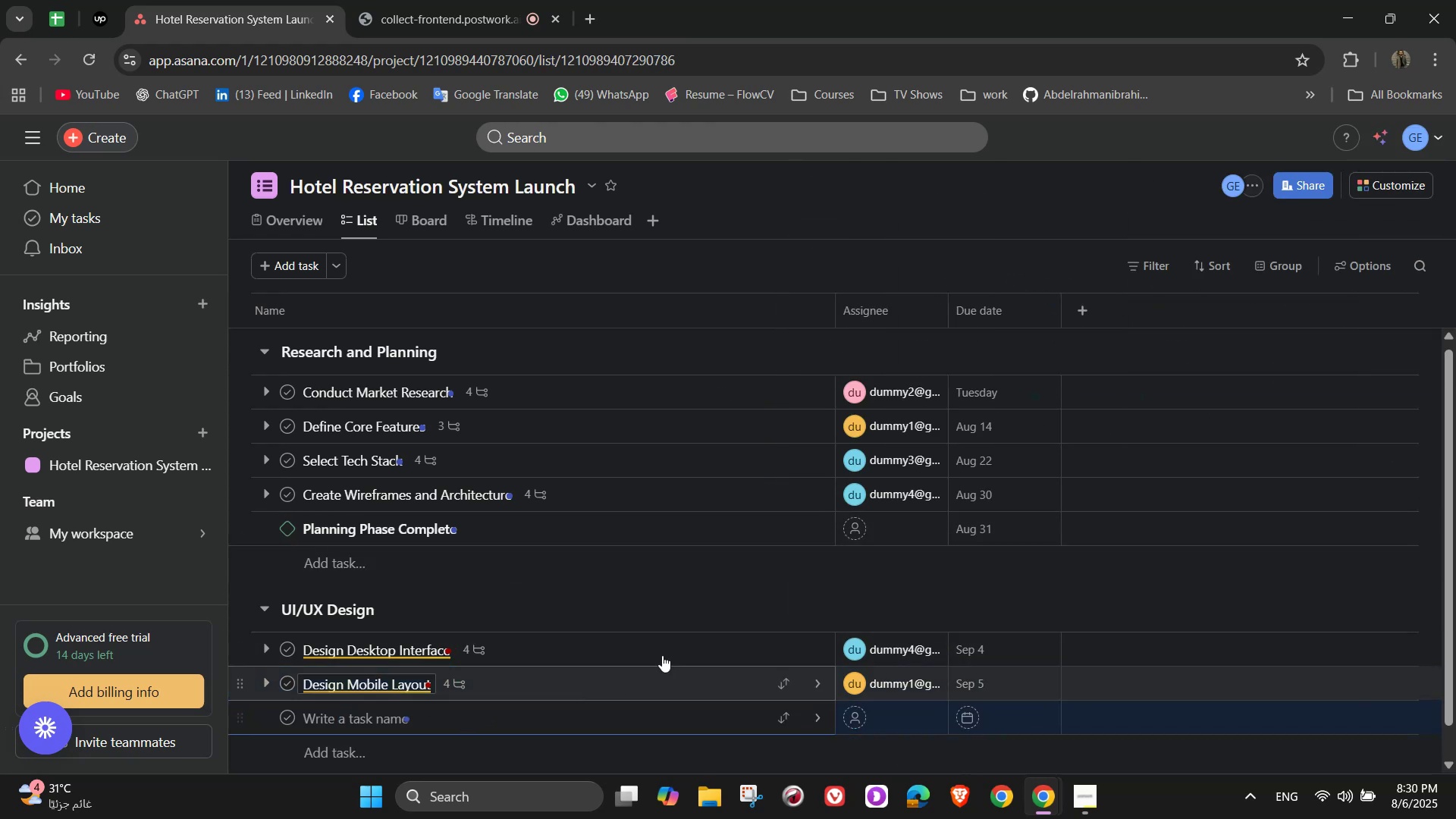 
scroll: coordinate [711, 579], scroll_direction: down, amount: 1.0
 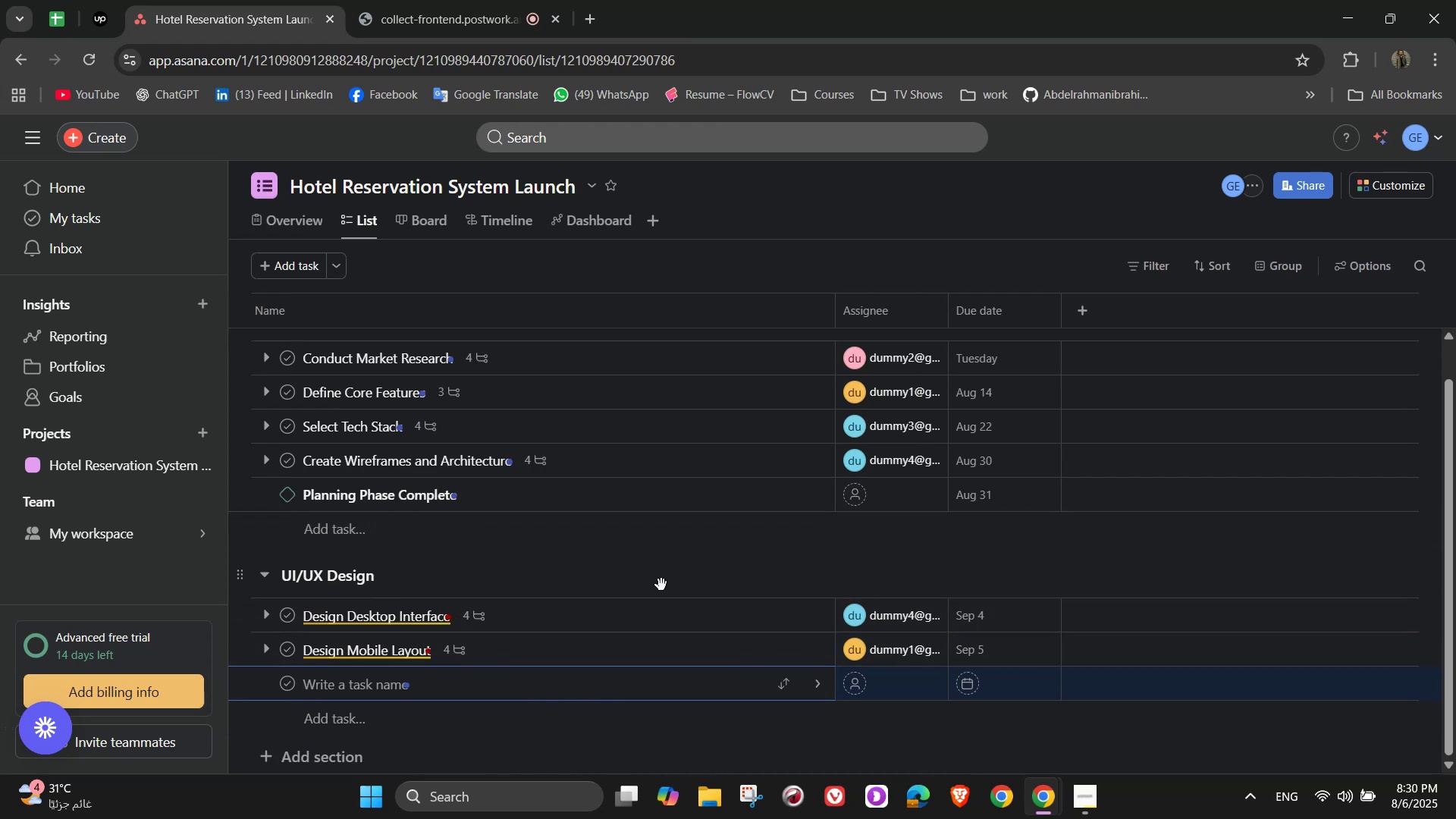 
wait(6.81)
 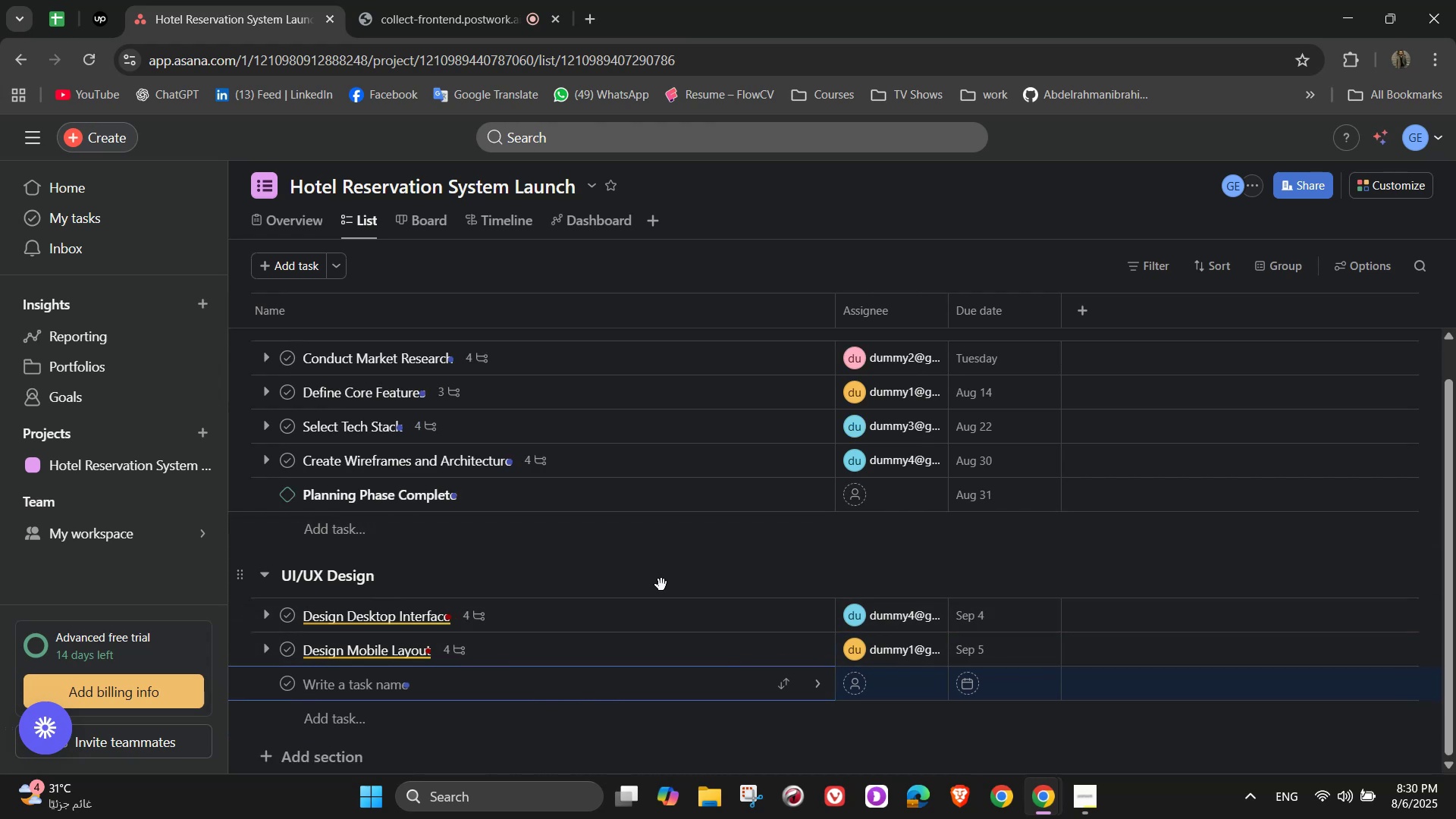 
hold_key(key=ShiftLeft, duration=1.53)
 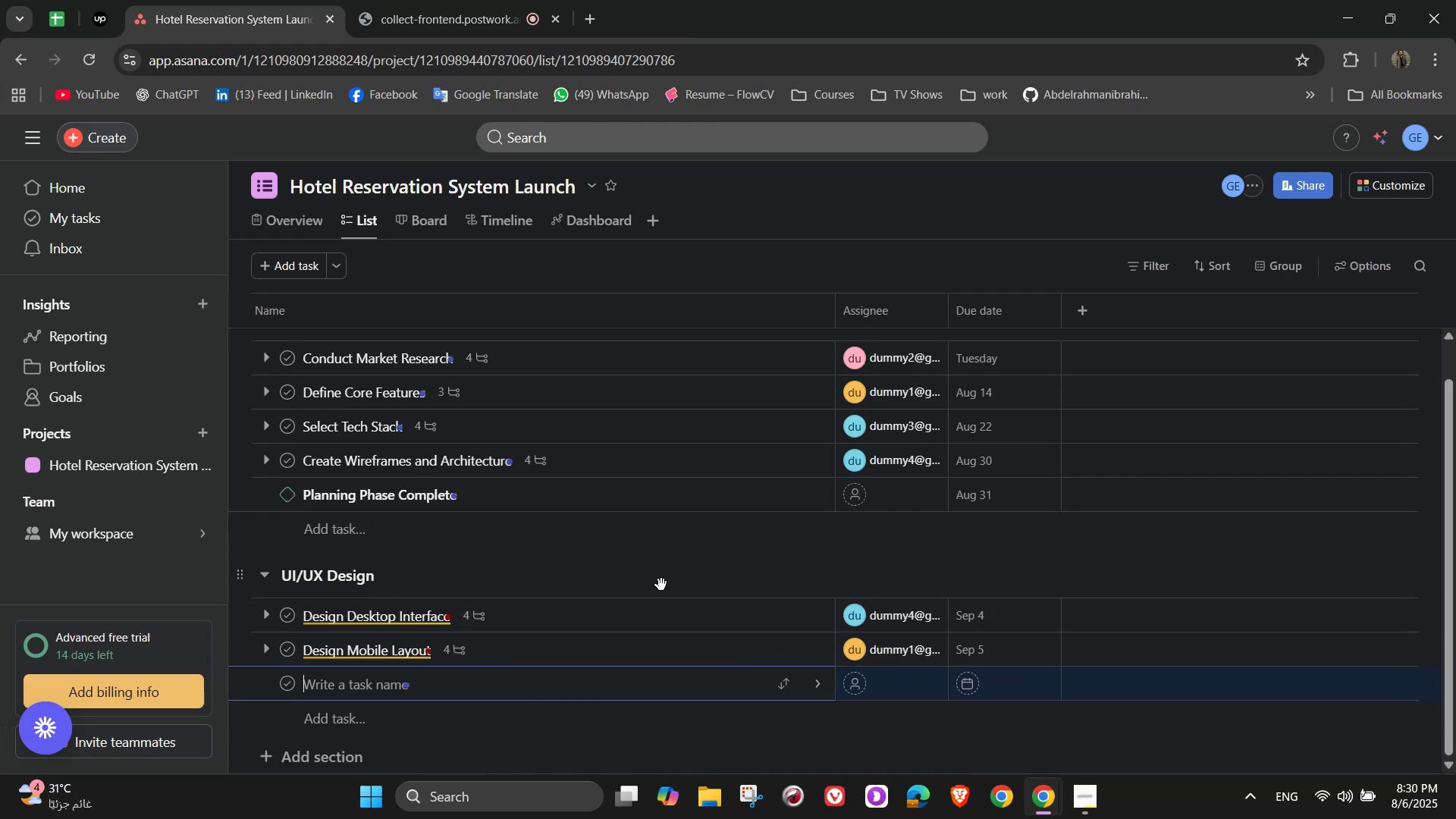 
type(In)
 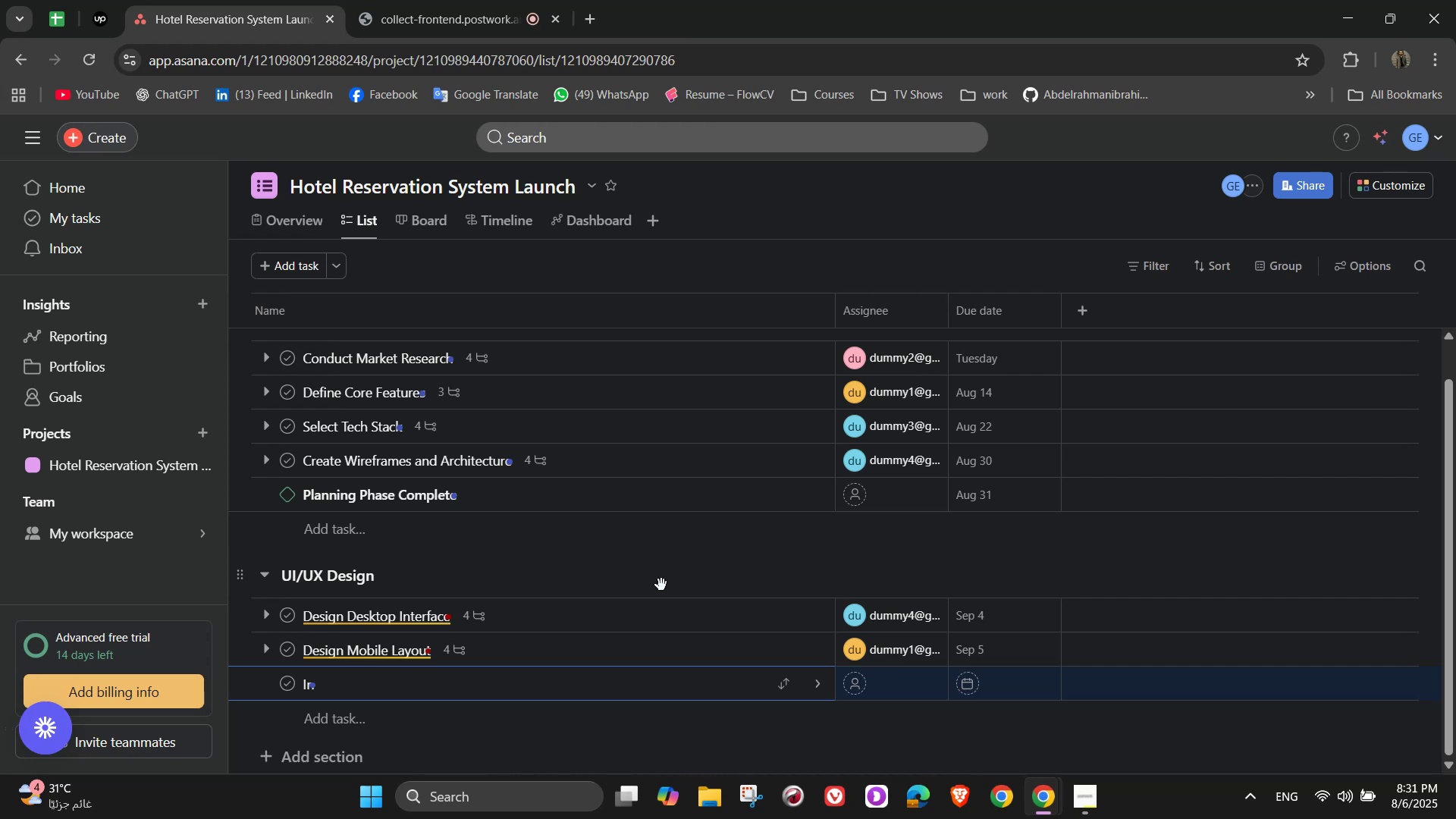 
wait(20.69)
 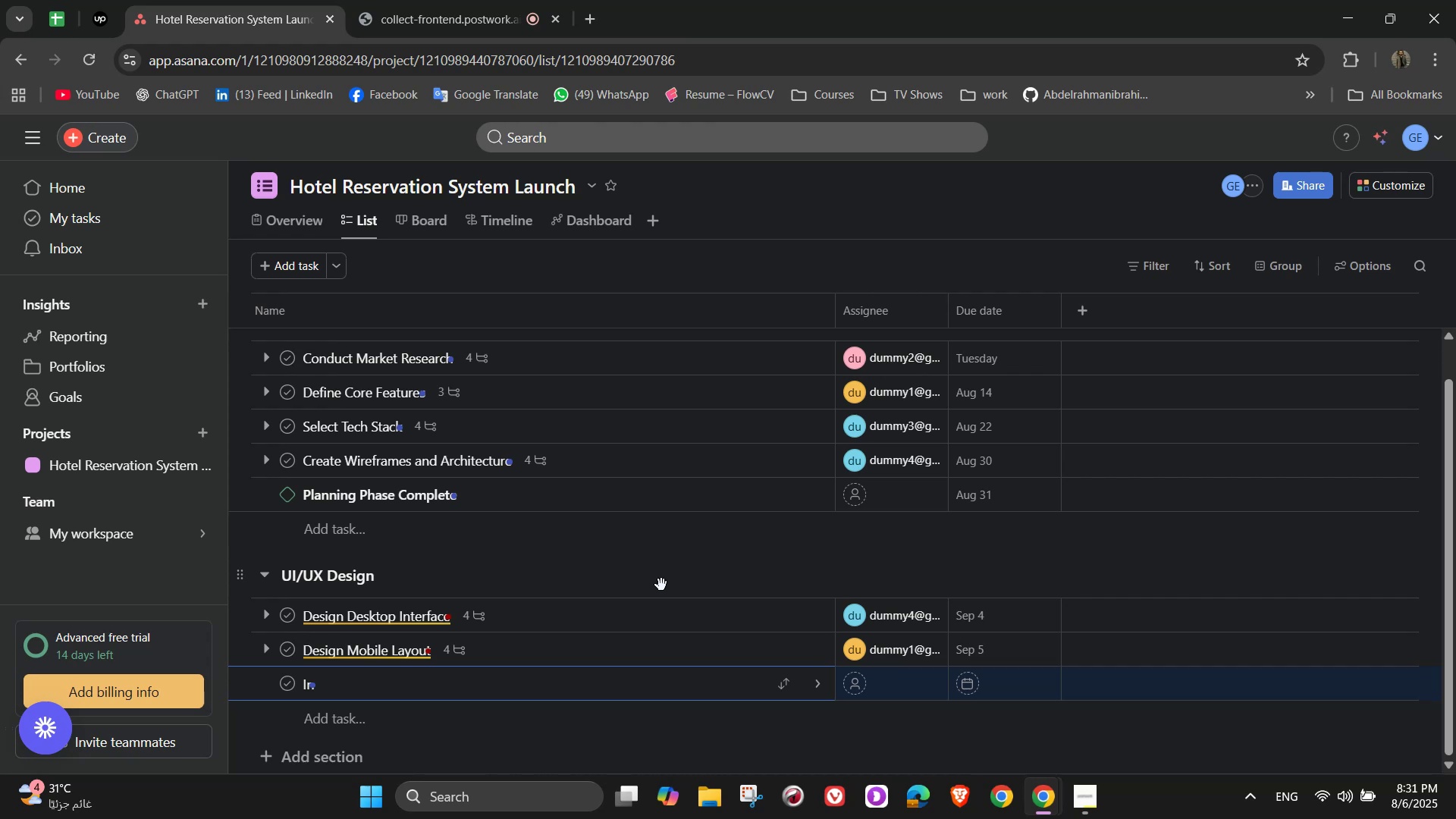 
type(ternal Design Review )
key(Backspace)
 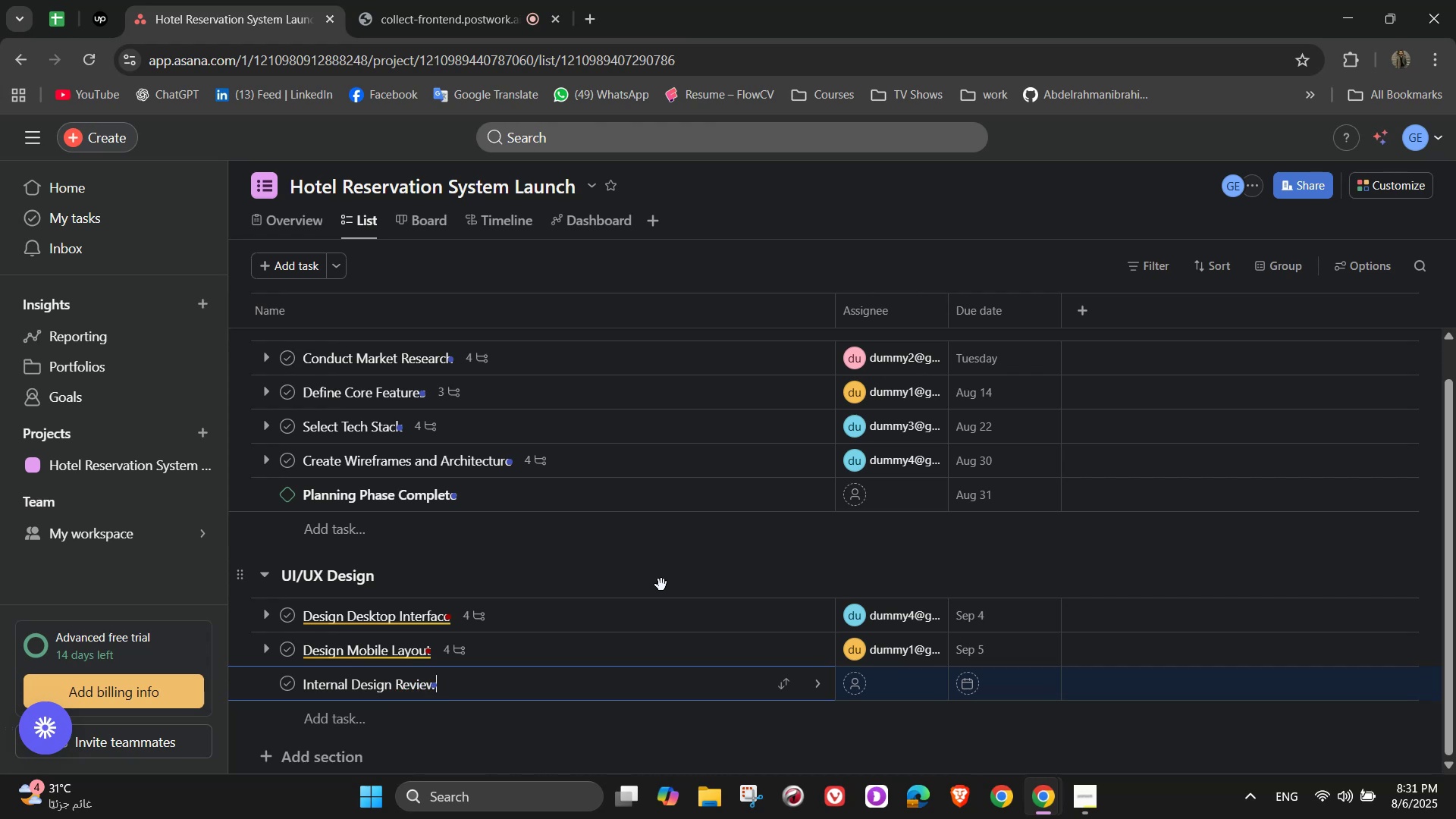 
left_click([819, 681])
 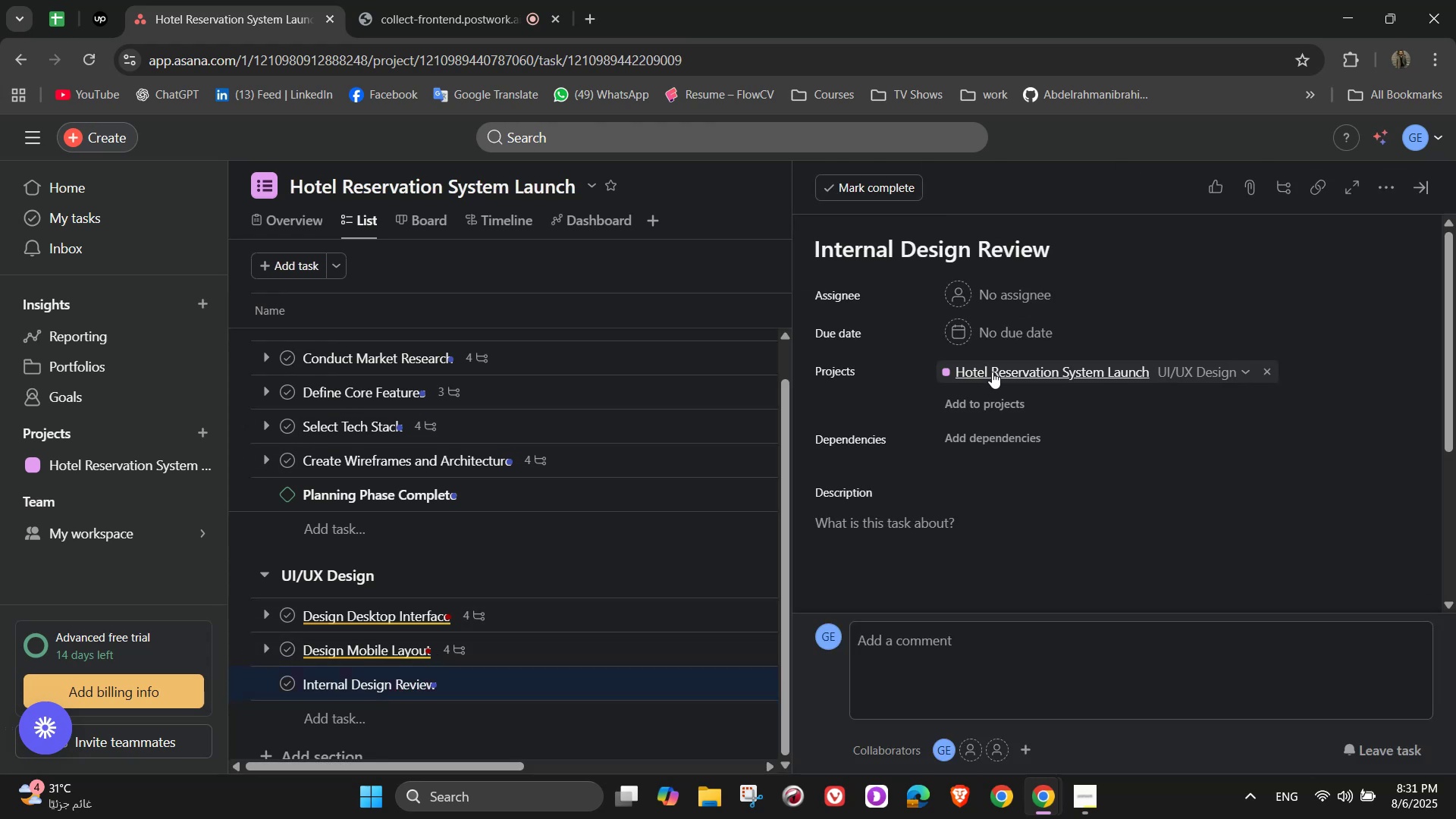 
left_click([993, 290])
 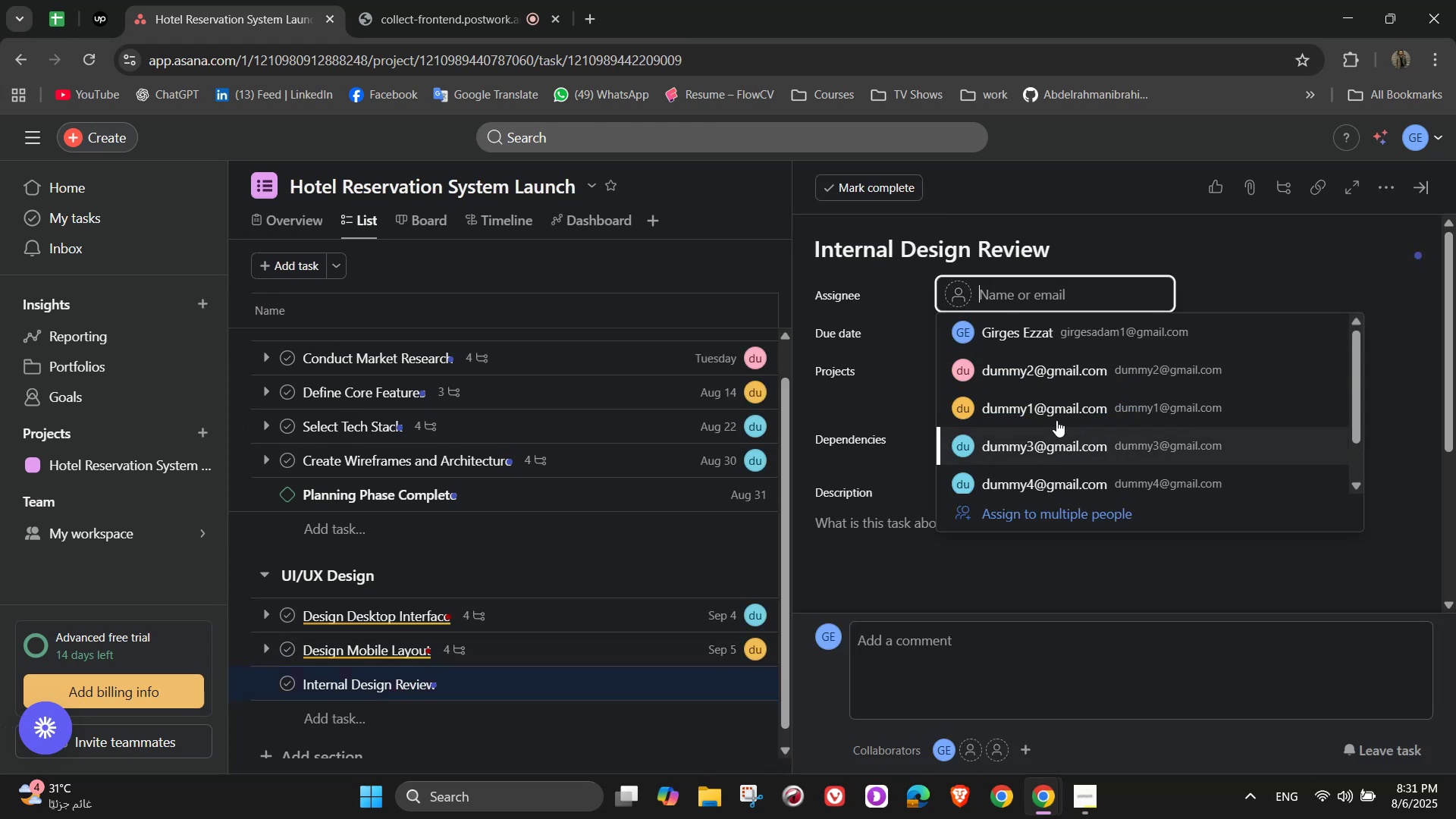 
mouse_move([1021, 377])
 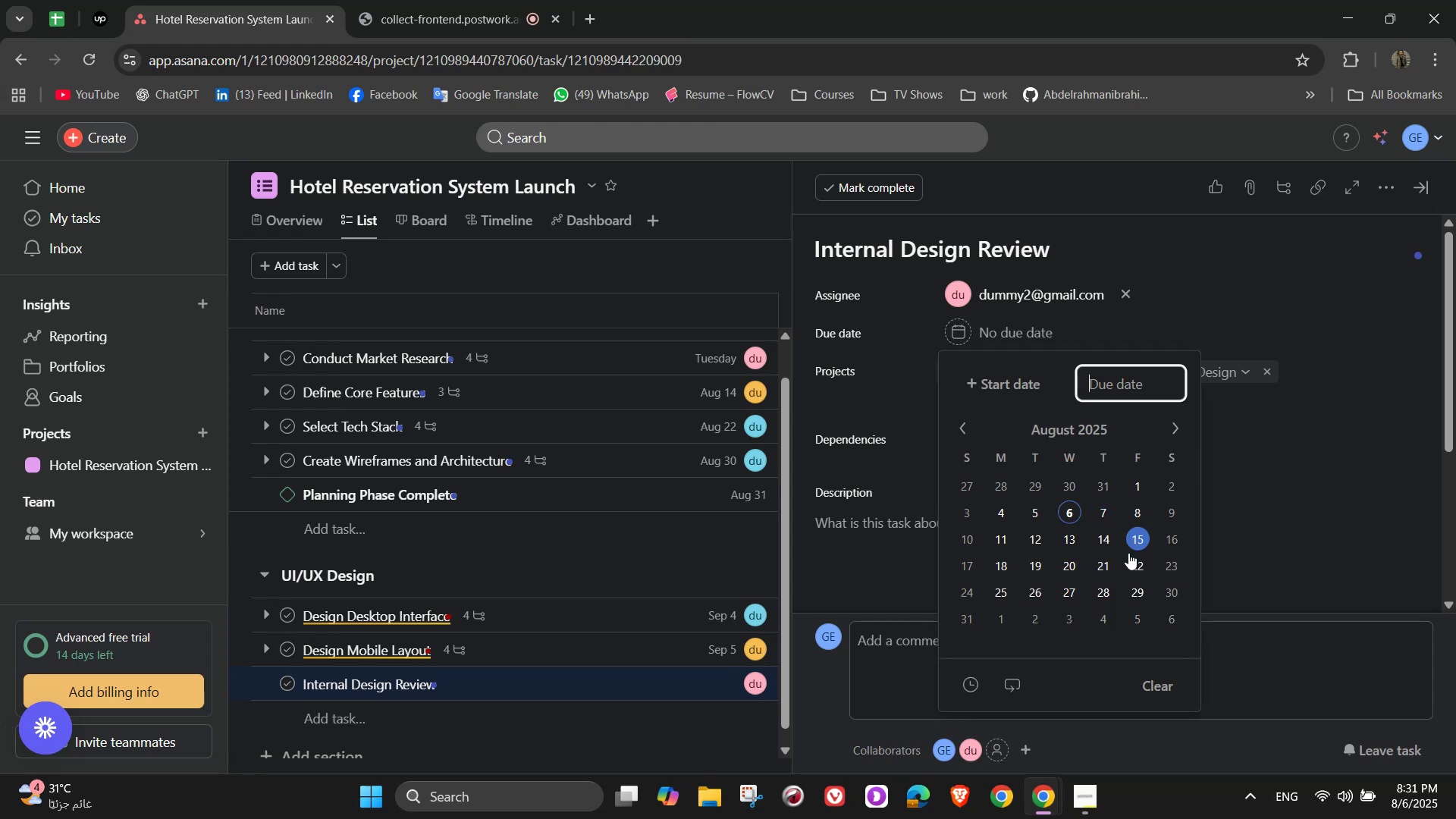 
wait(6.53)
 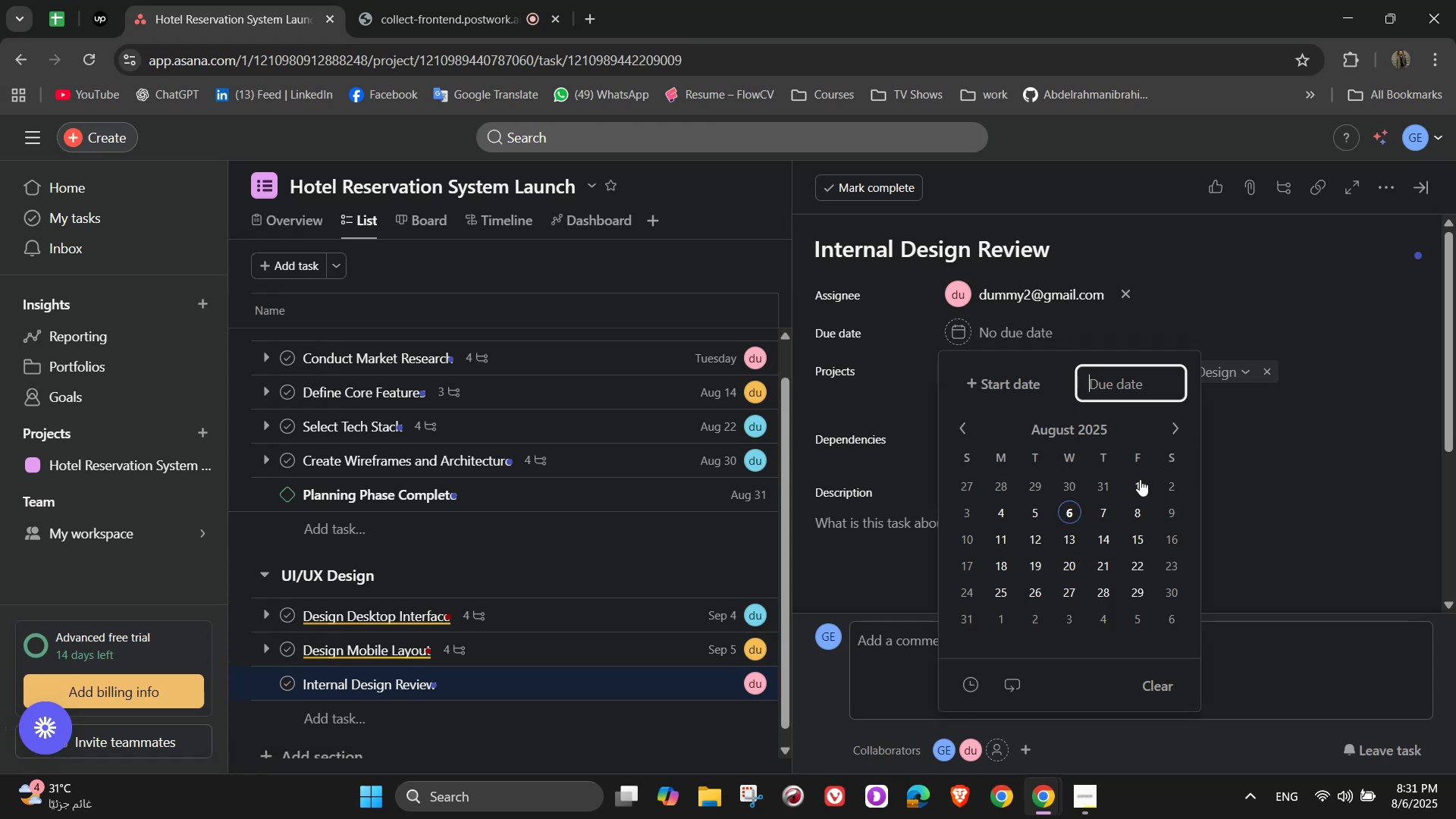 
left_click([1037, 560])
 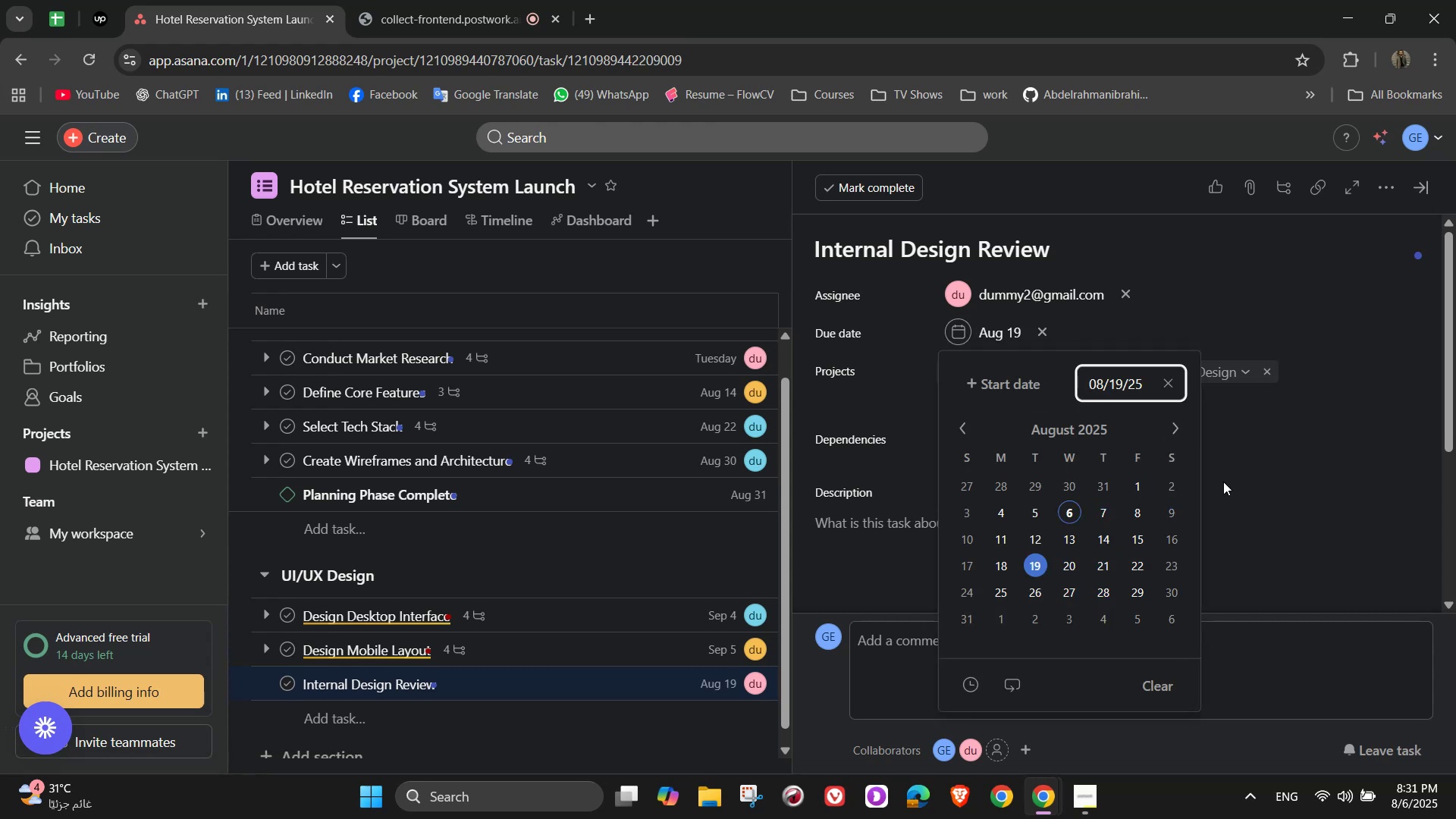 
left_click([1178, 429])
 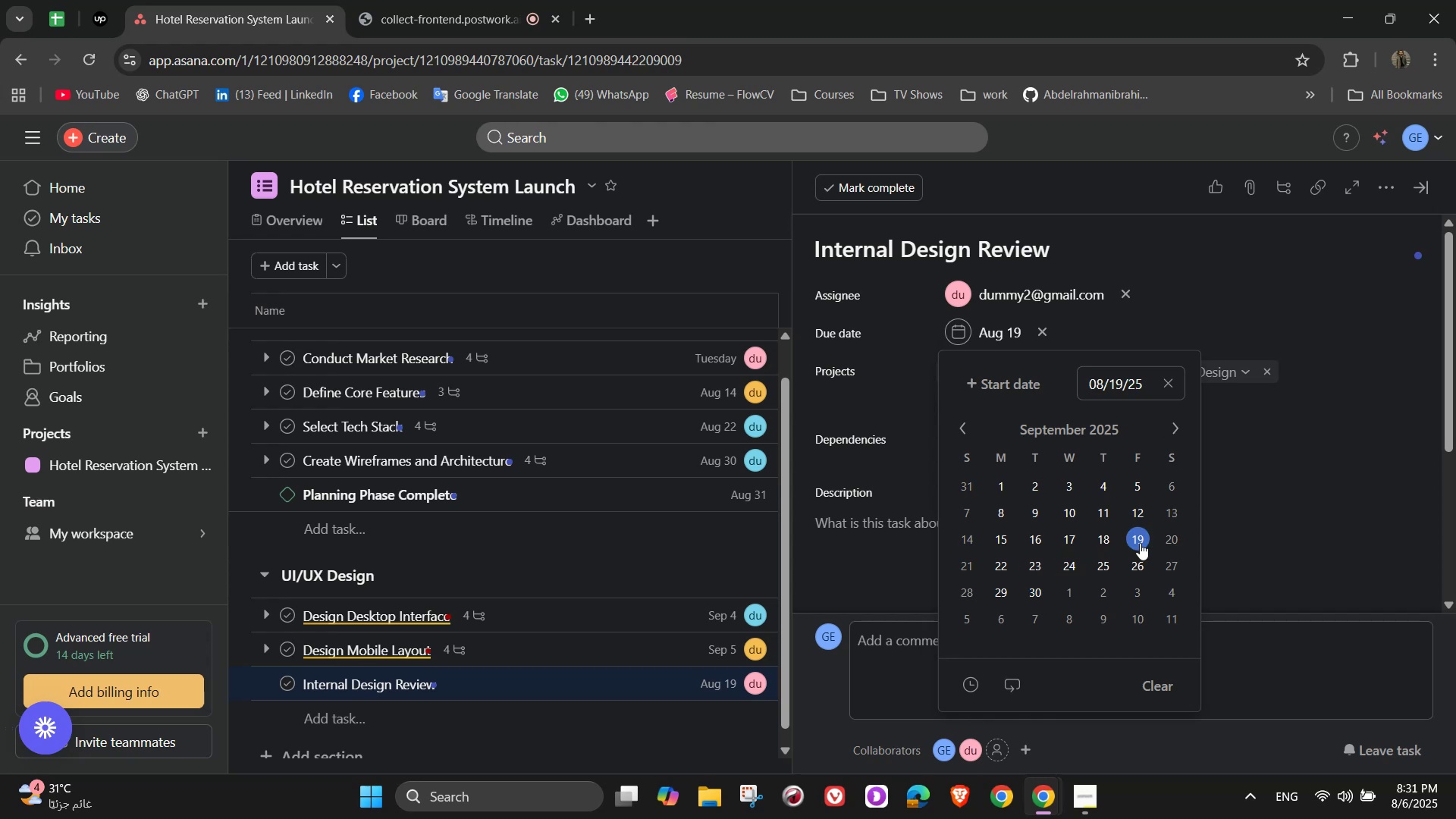 
double_click([1245, 513])
 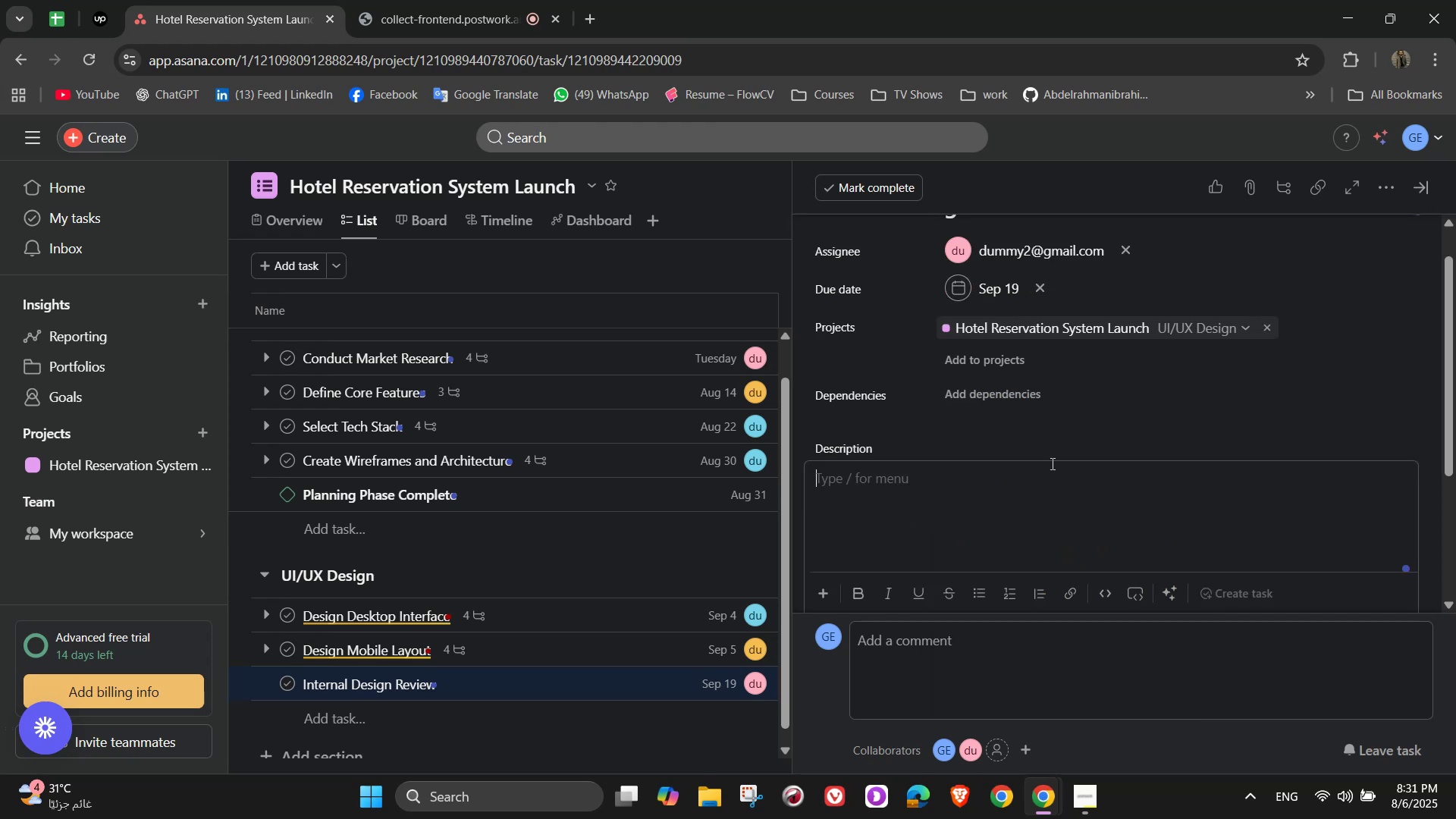 
hold_key(key=ShiftLeft, duration=1.52)
 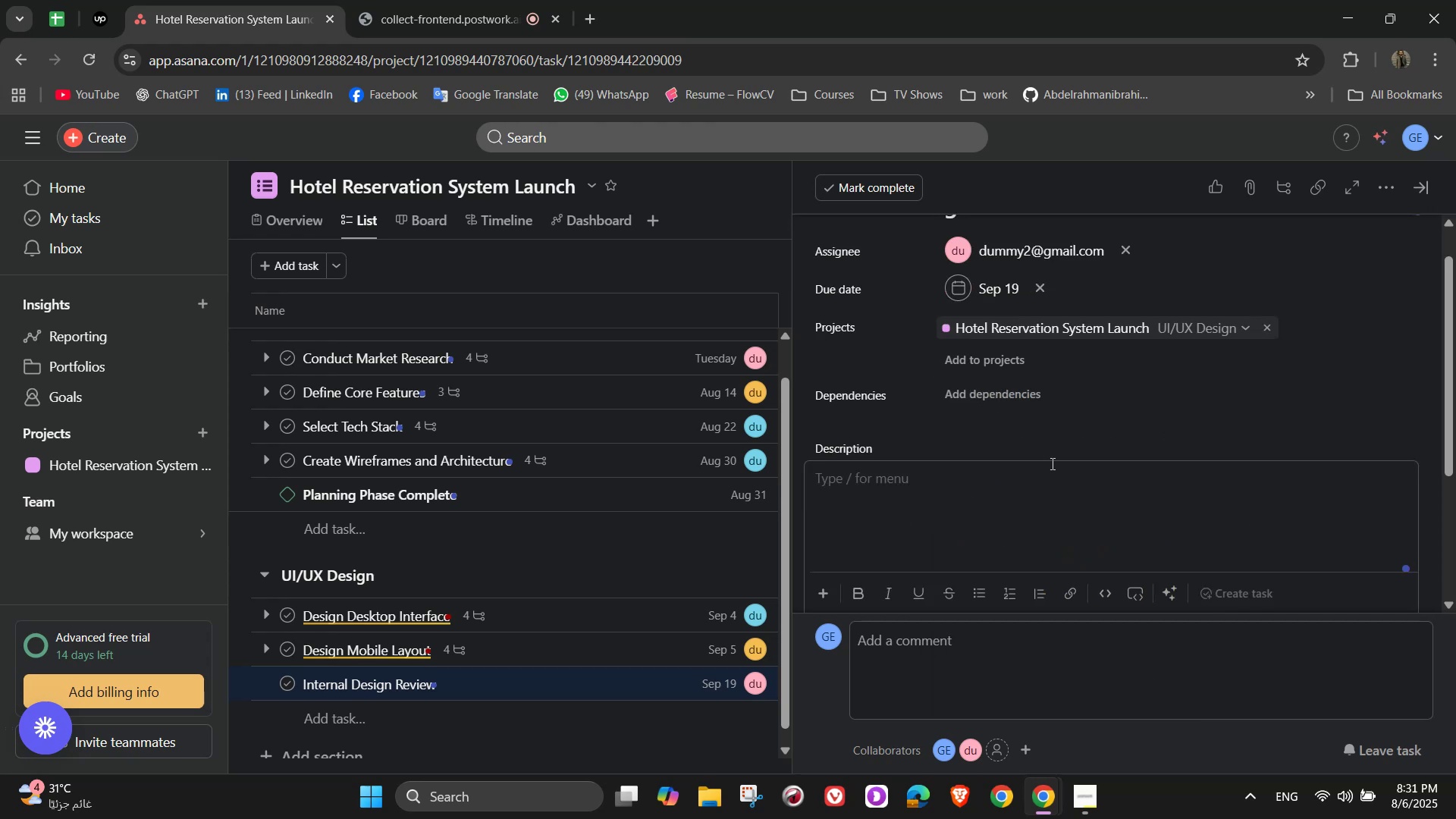 
type(Review design assests )
key(Backspace)
key(Backspace)
key(Backspace)
key(Backspace)
type(ts and finalize UI for deve)
 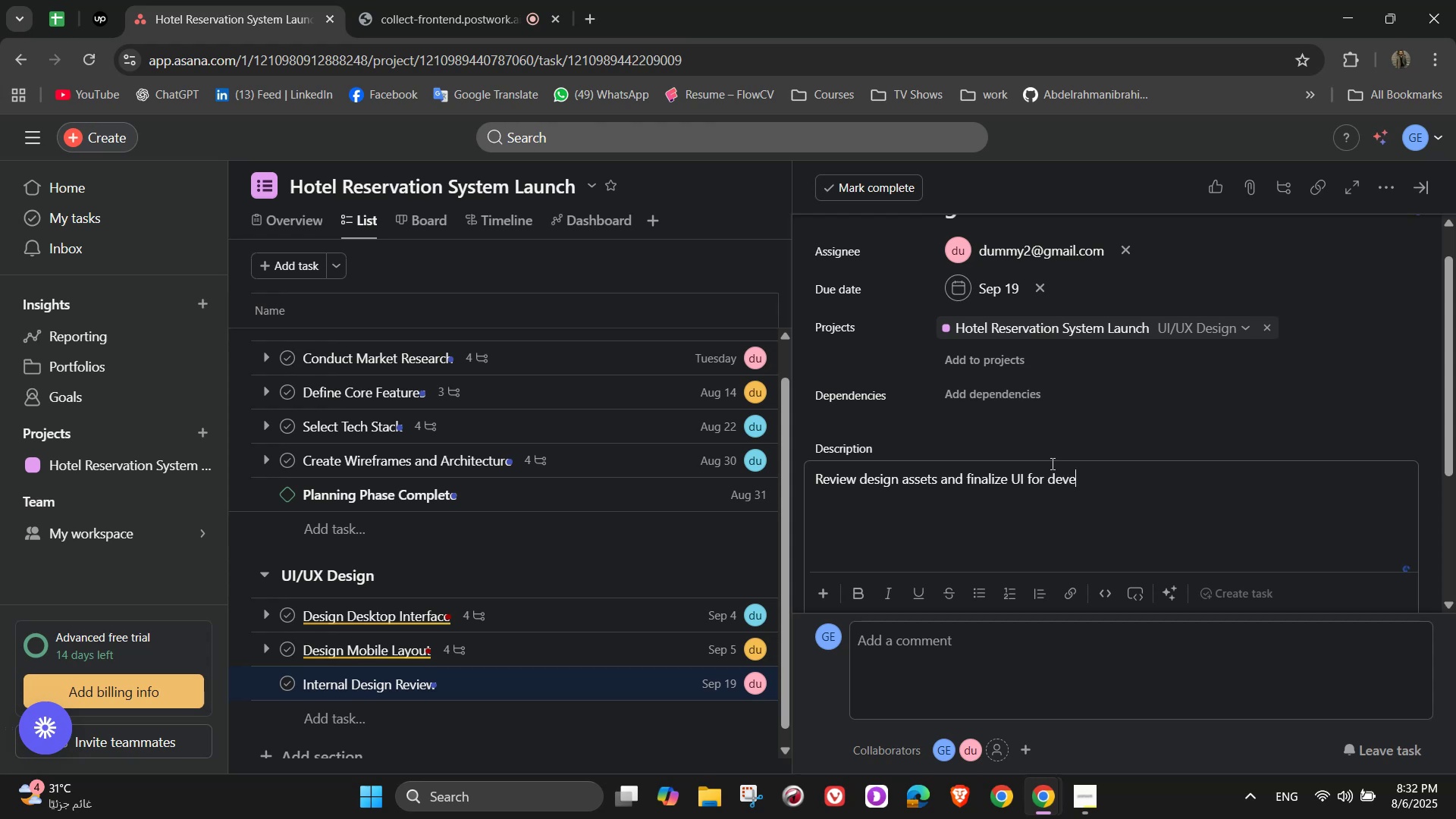 
type(lopment)
 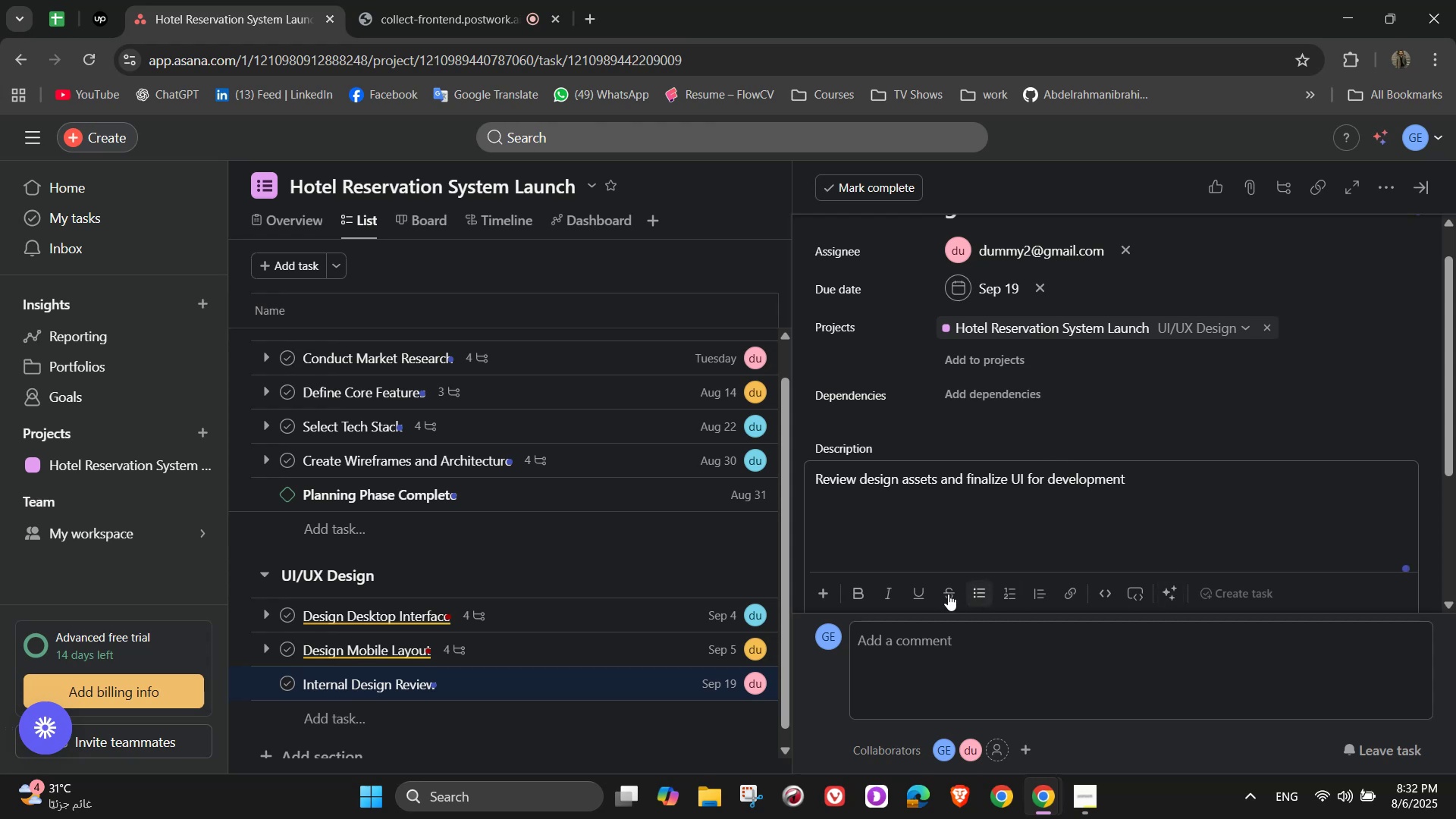 
left_click([1010, 438])
 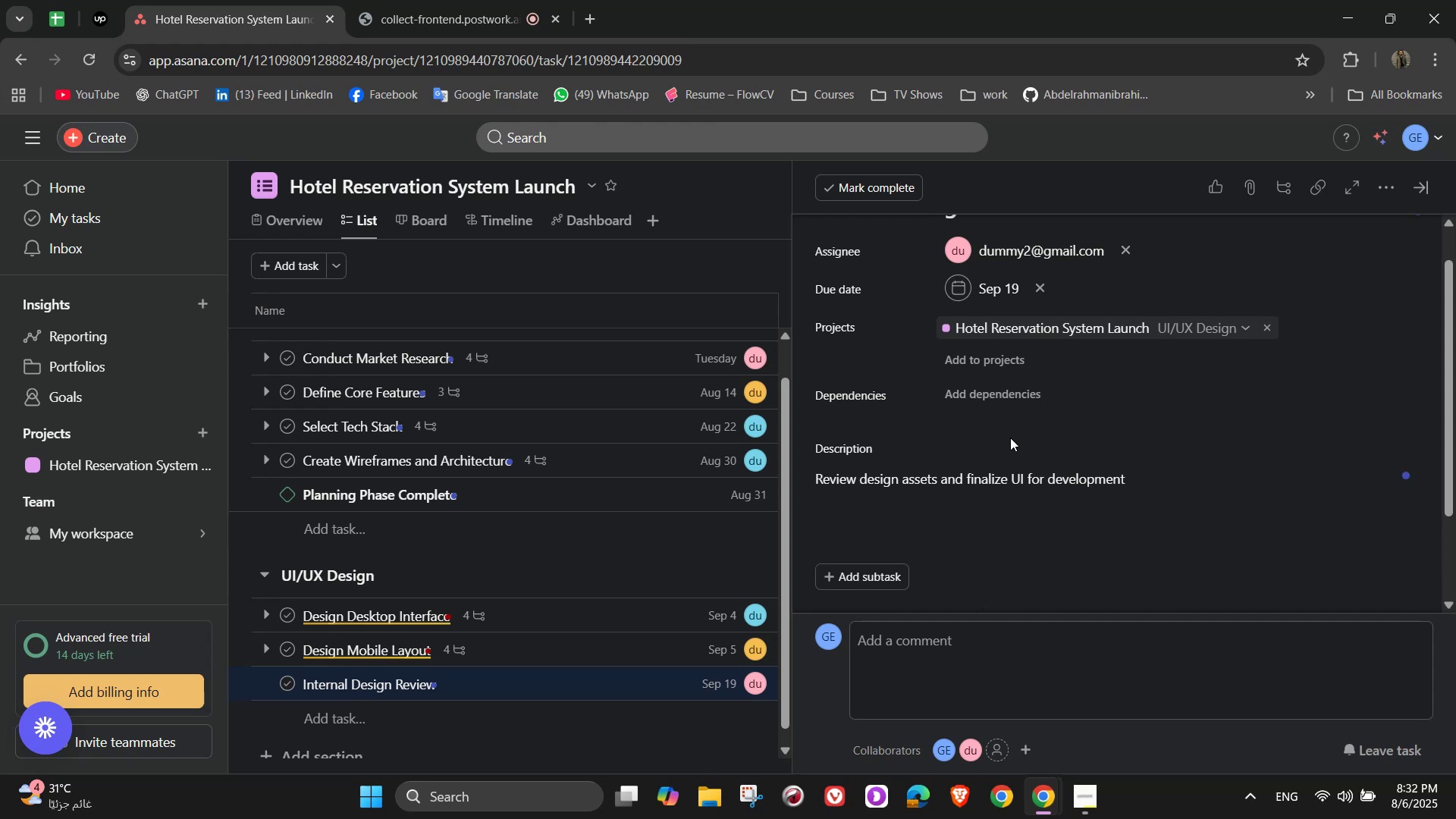 
scroll: coordinate [1001, 459], scroll_direction: down, amount: 3.0
 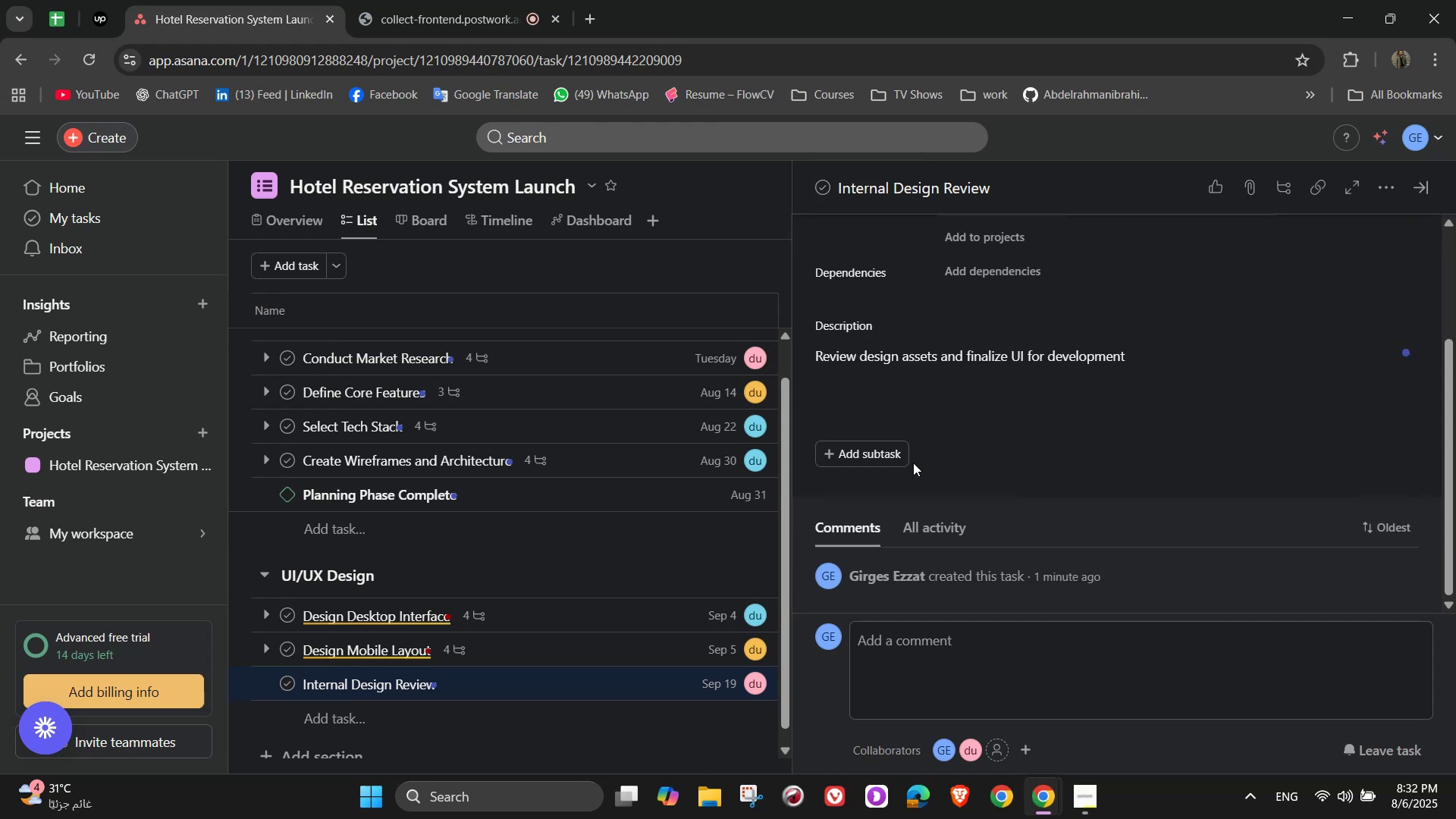 
left_click([896, 460])
 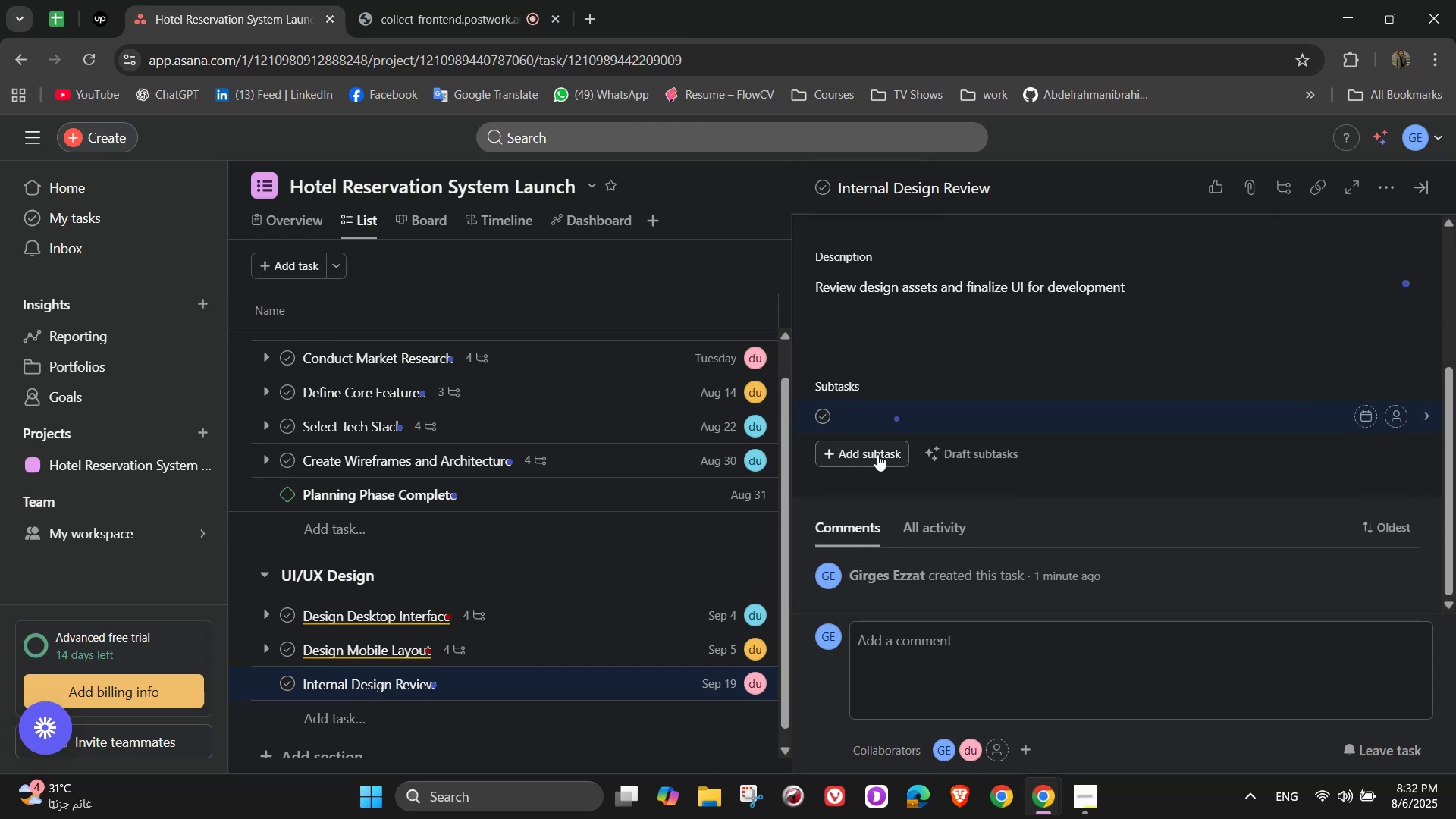 
type(Collect internal comments)
 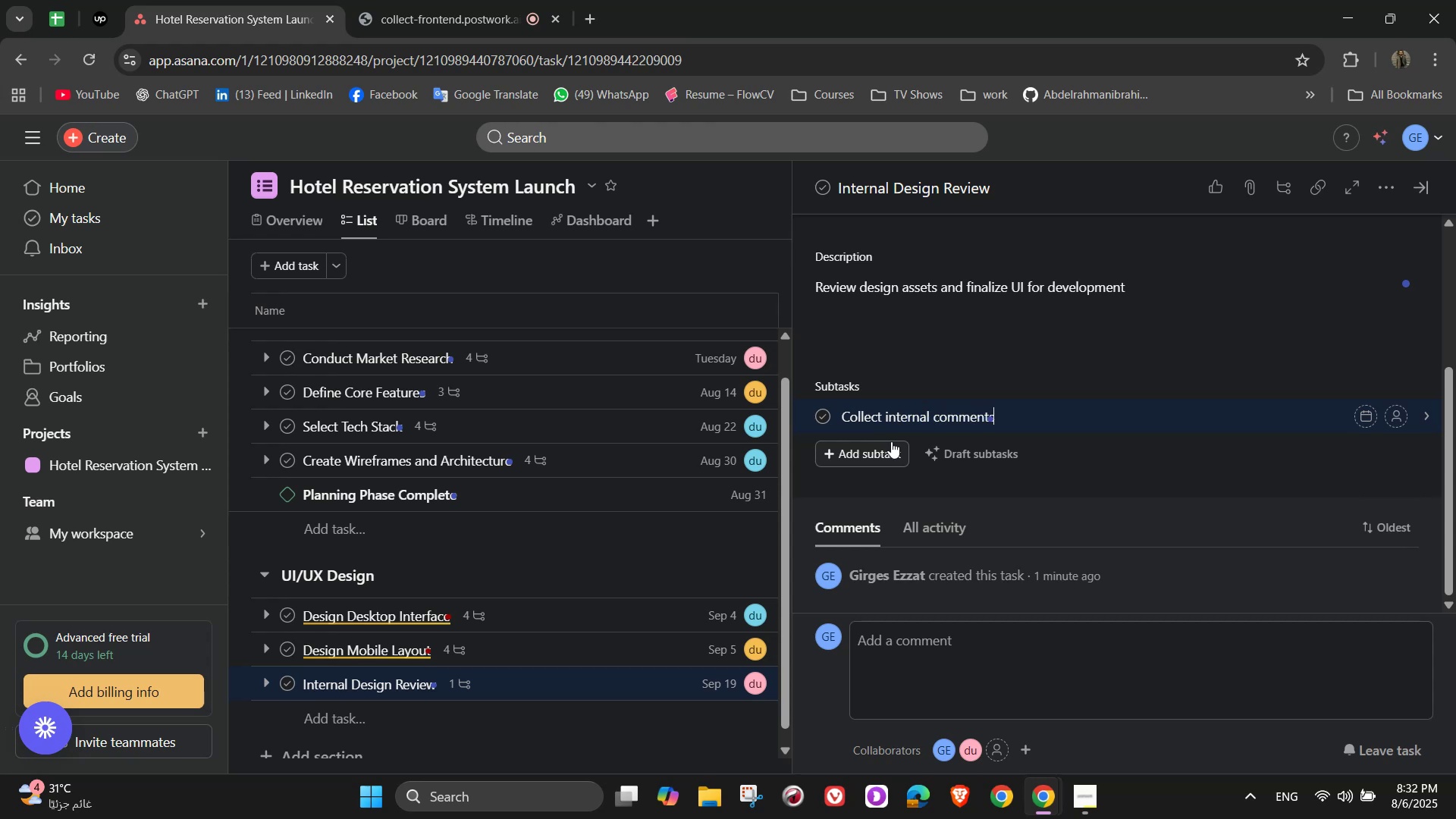 
key(Enter)
 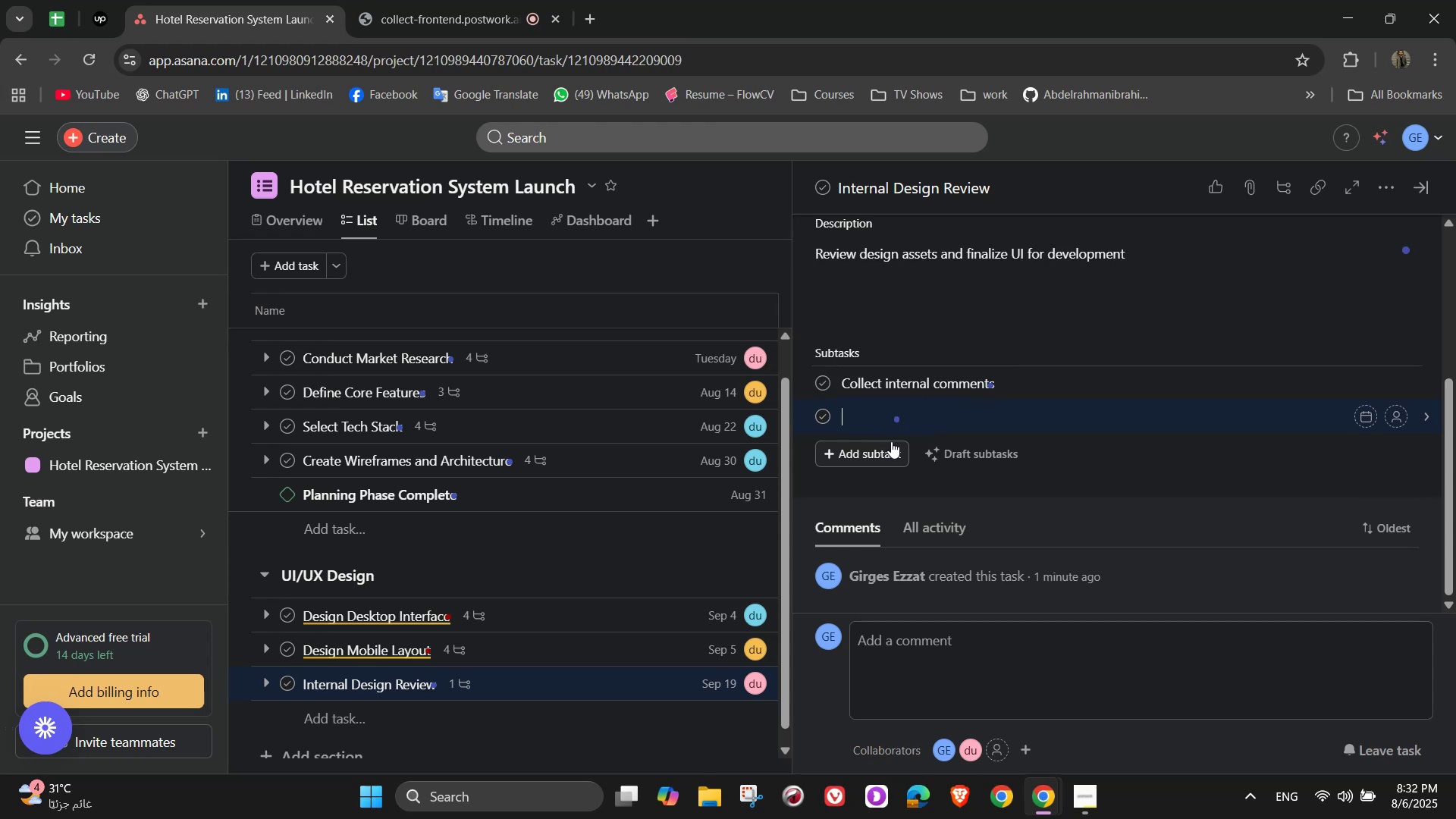 
type(Revise Based i[NumLock][NumLock])
key(Backspace)
type(on)
 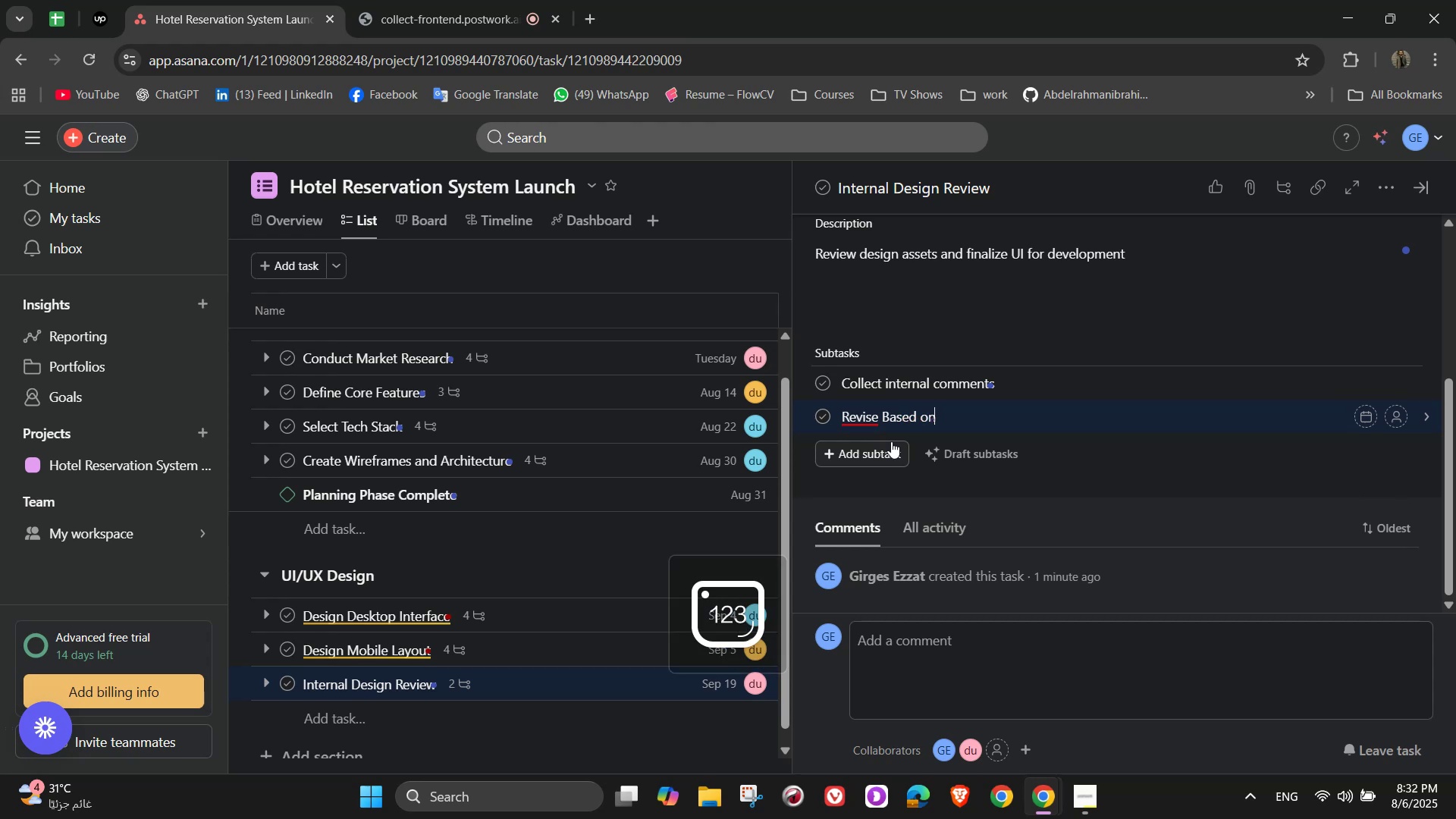 
wait(6.71)
 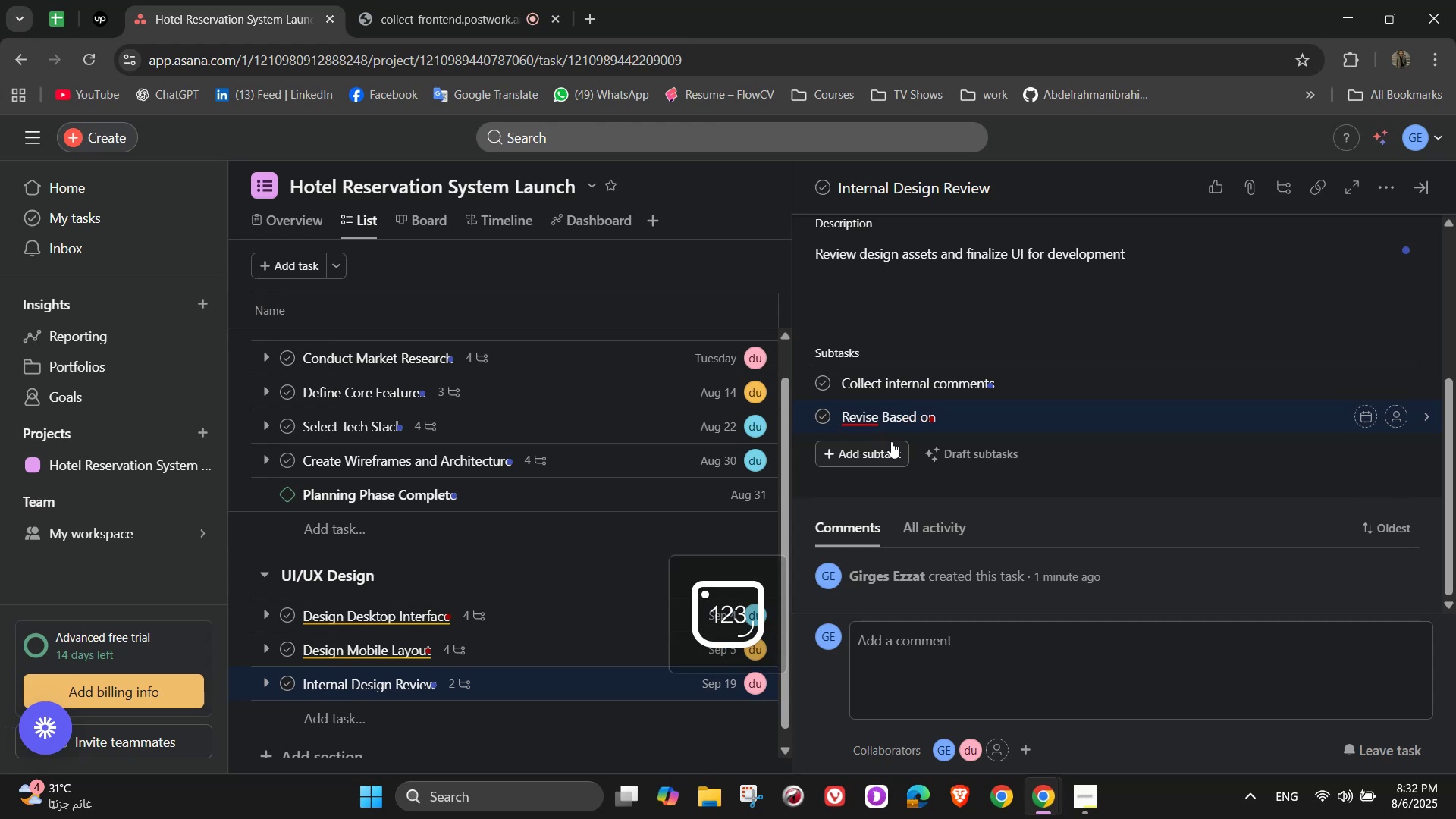 
type( feedback)
key(NumpadEnter)
type(Lock final versions of designs)
key(NumpadEnter)
type(Mark design as Approved )
 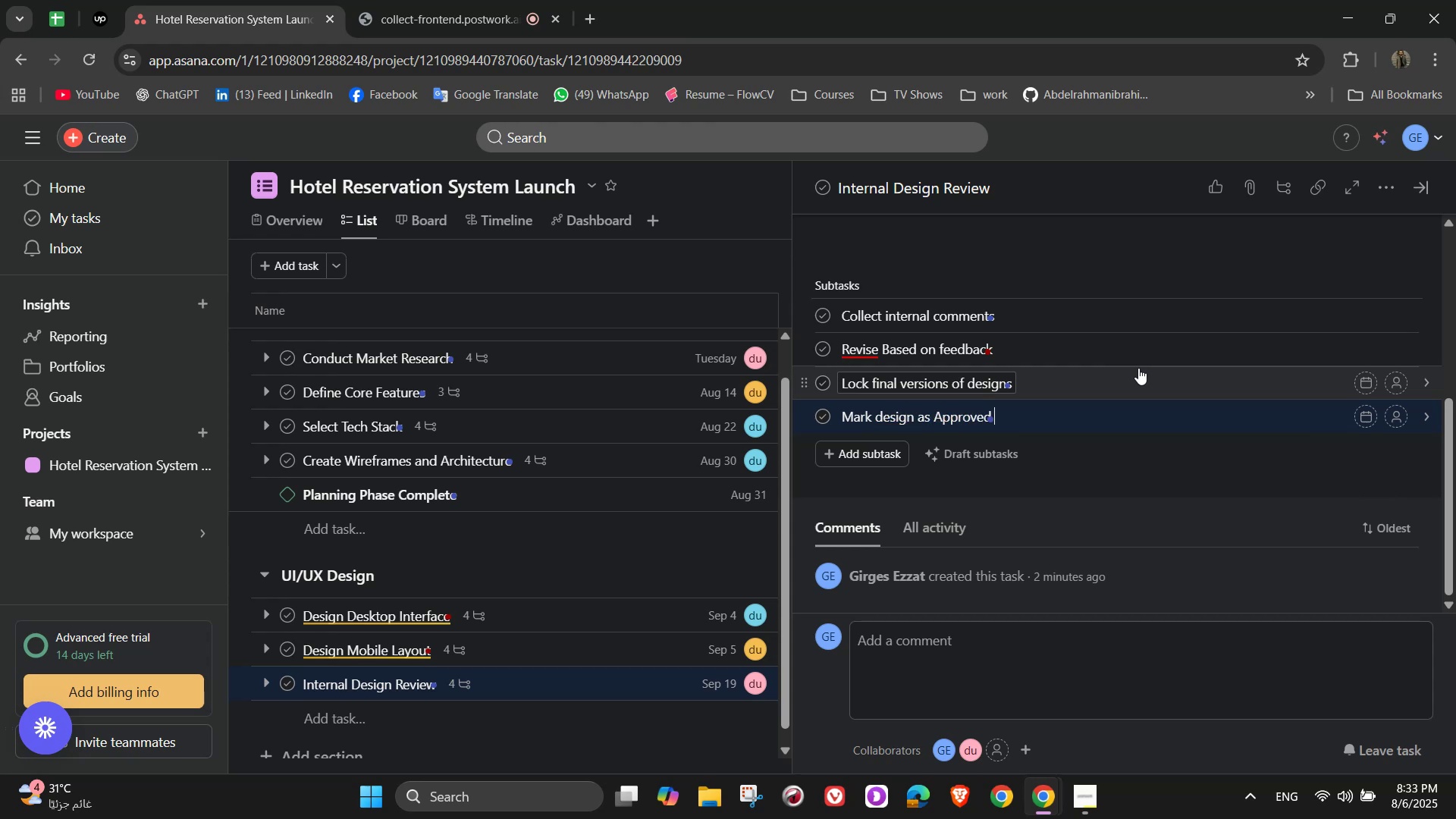 
wait(5.91)
 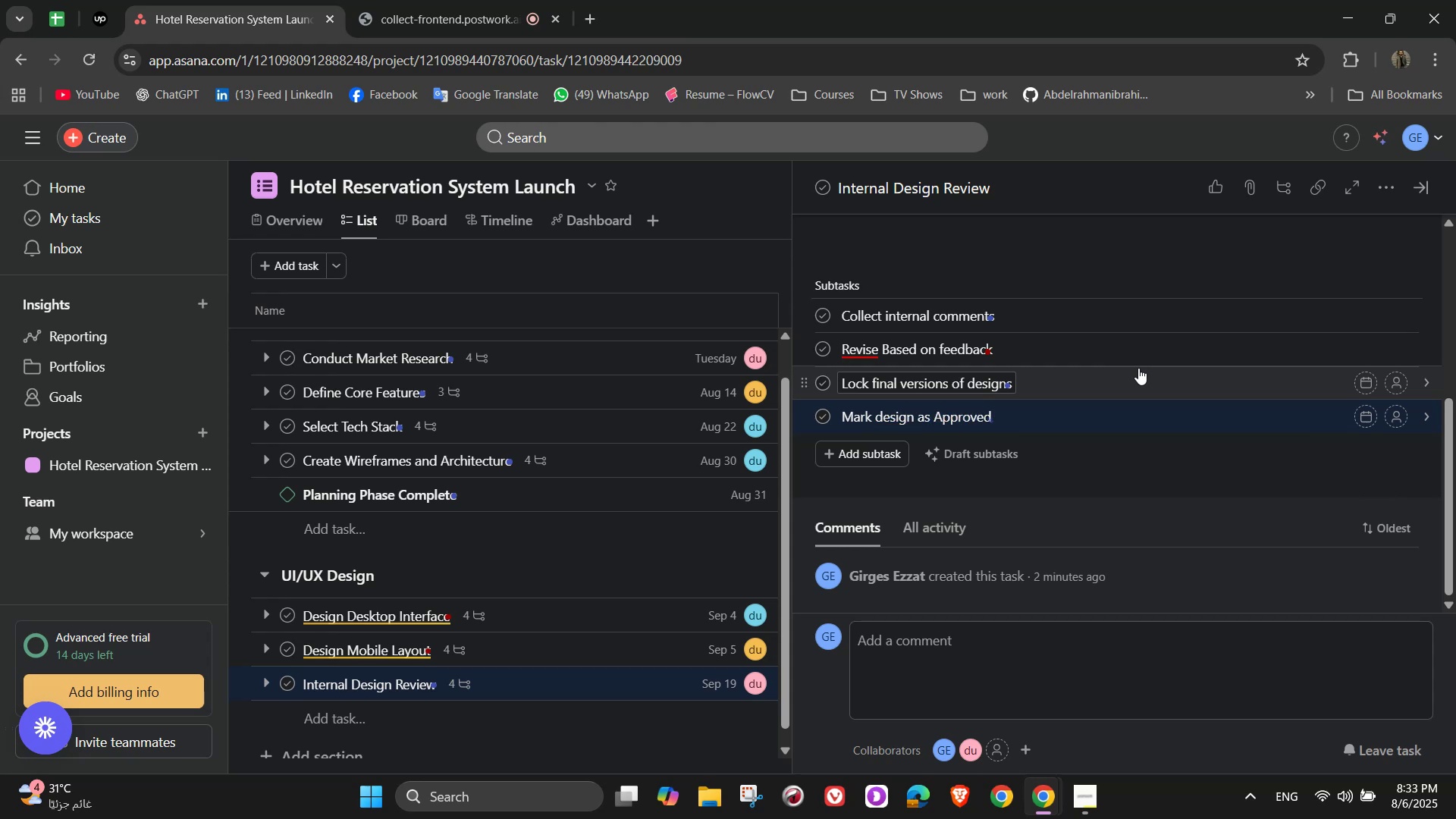 
type(milestone)
 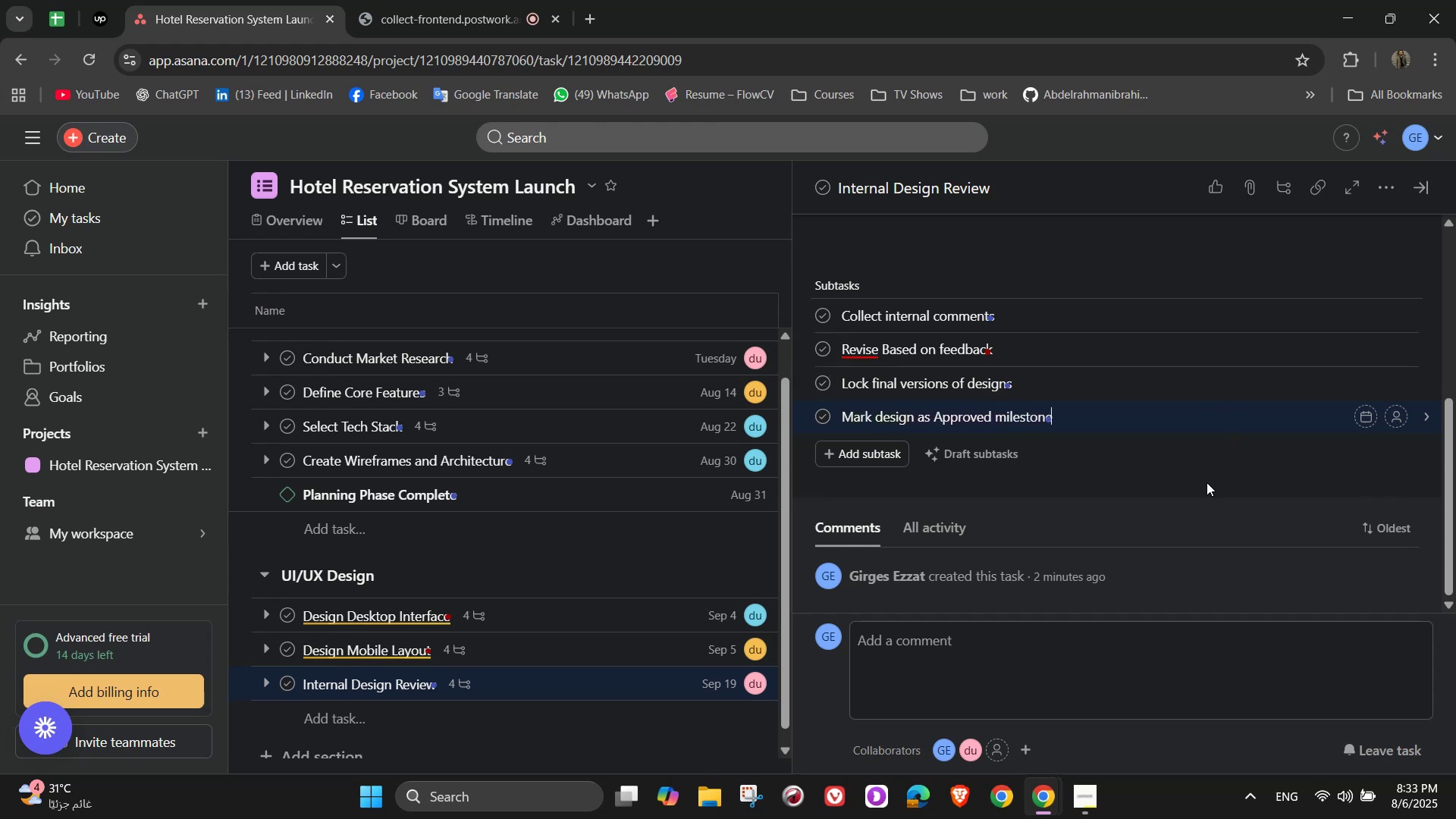 
scroll: coordinate [1207, 482], scroll_direction: up, amount: 7.0
 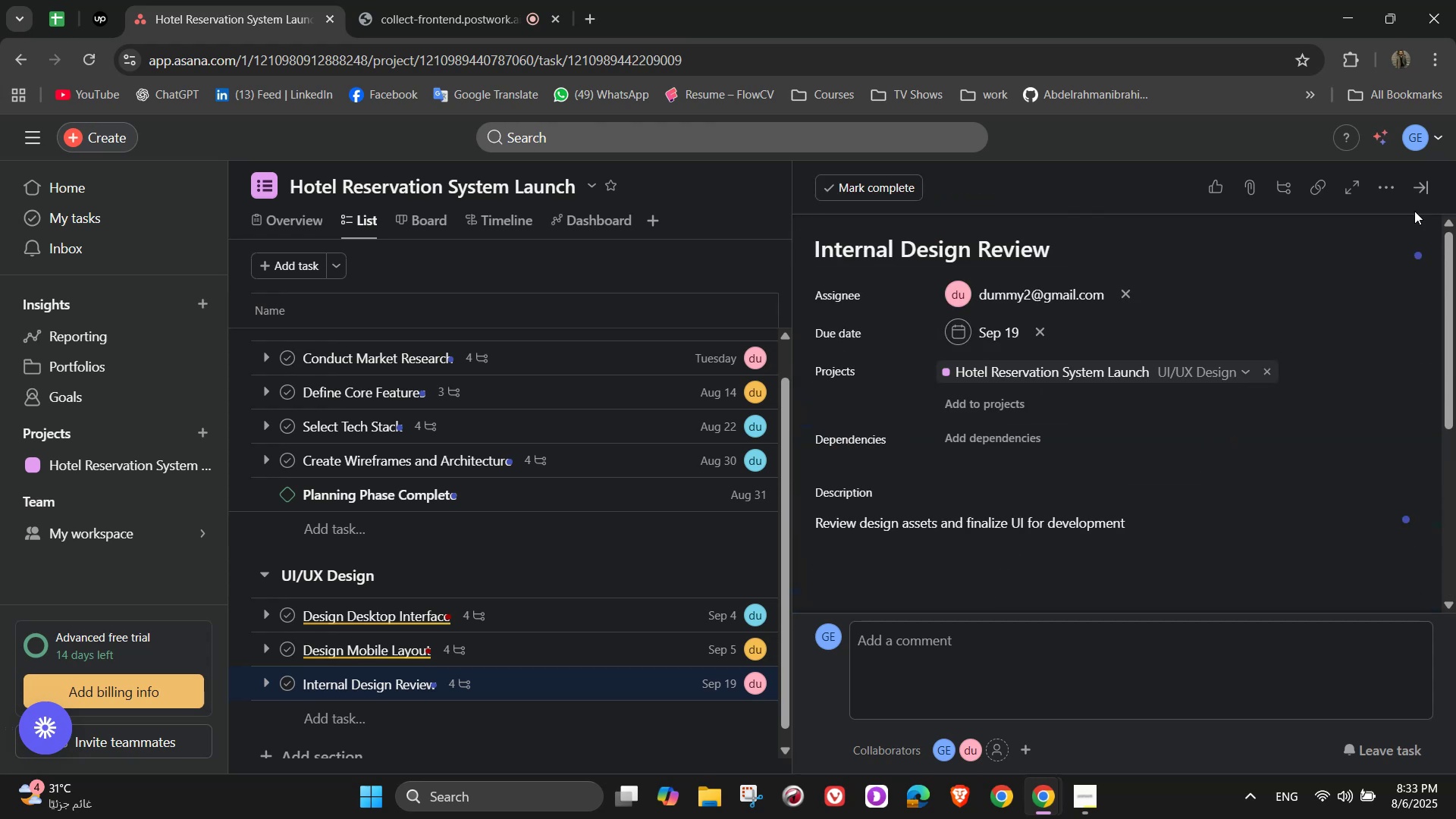 
left_click([1433, 183])
 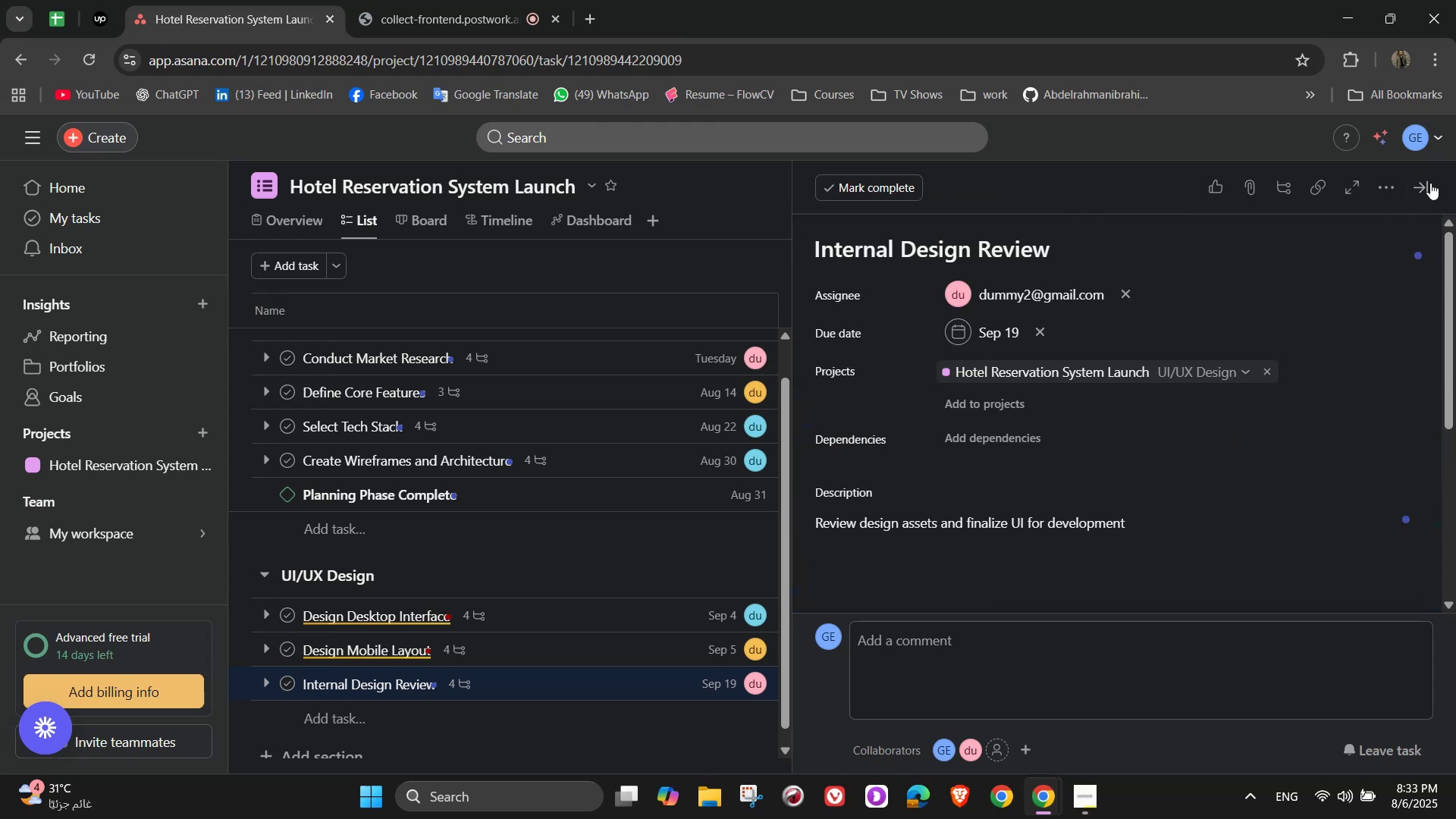 
left_click([1426, 183])
 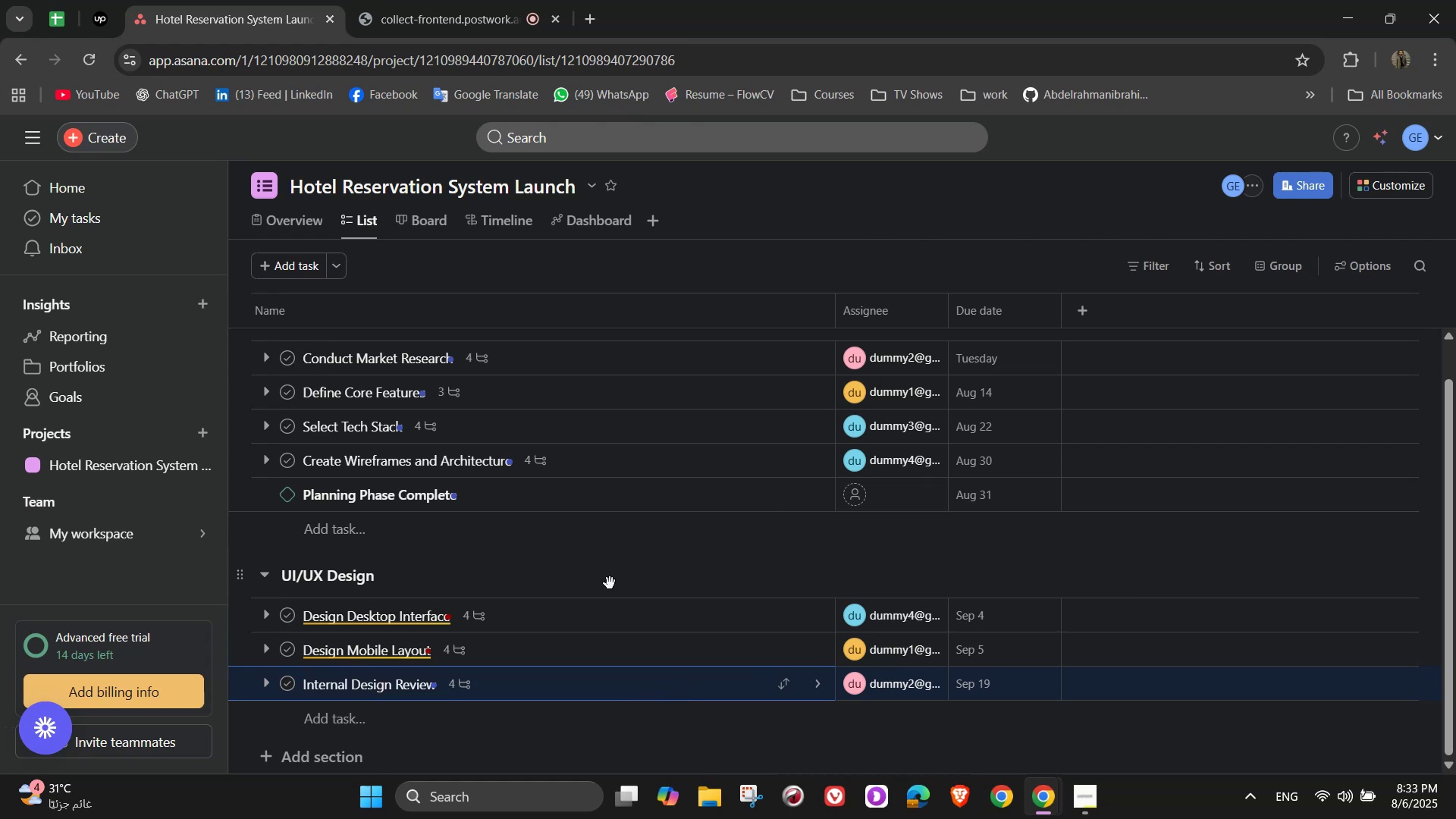 
scroll: coordinate [392, 581], scroll_direction: down, amount: 1.0
 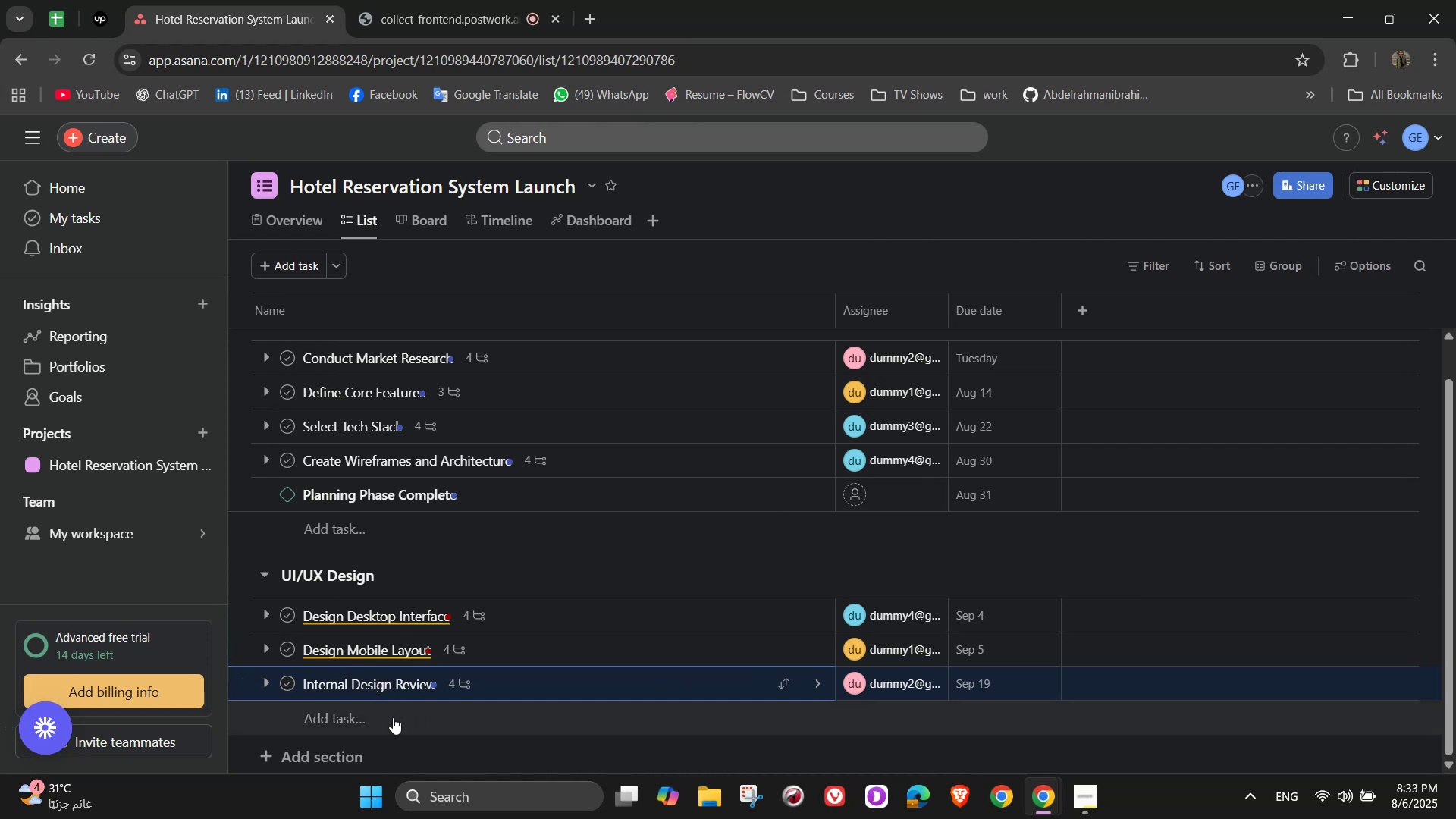 
left_click([386, 719])
 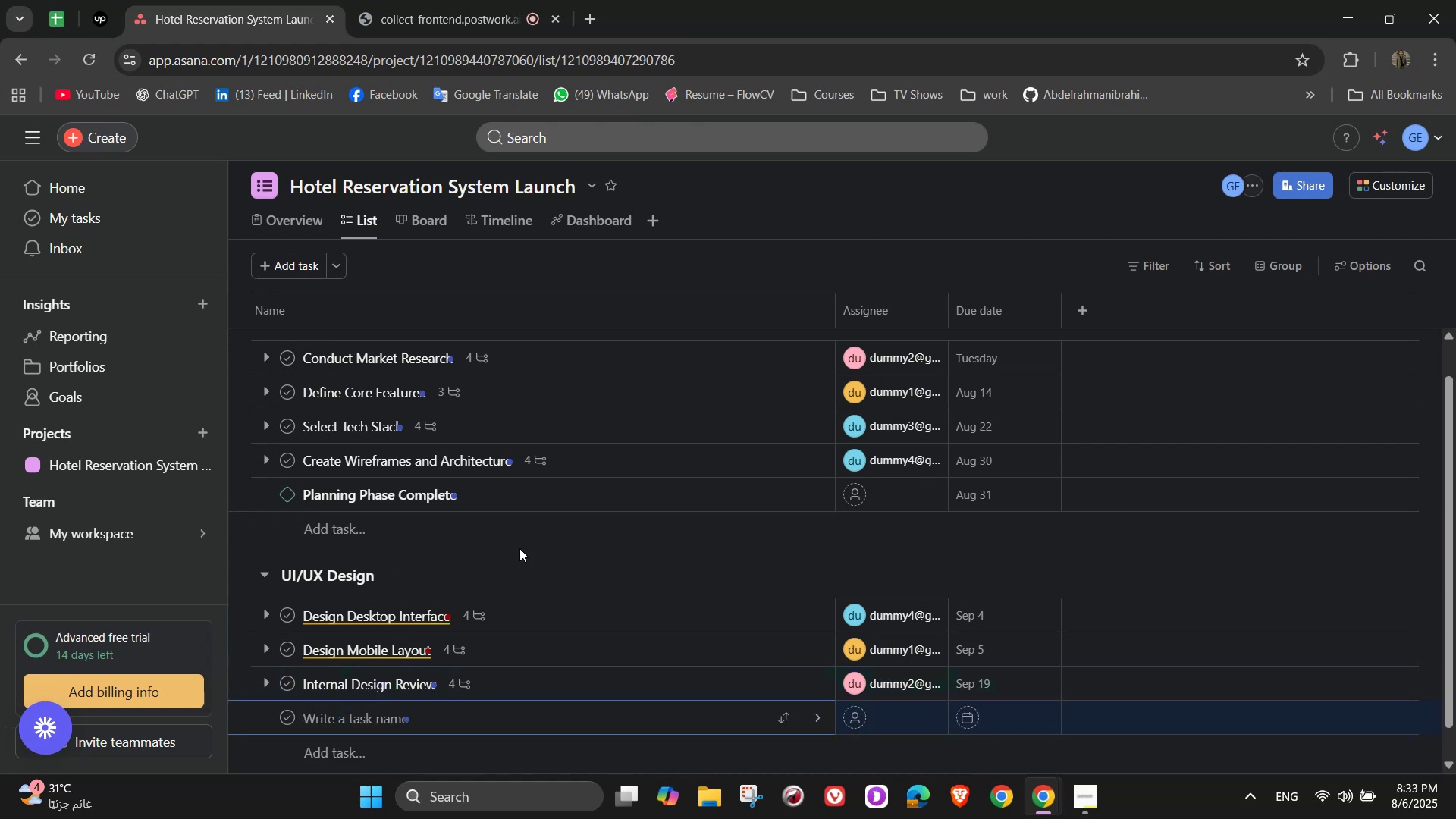 
type(Design Phase Complete)
 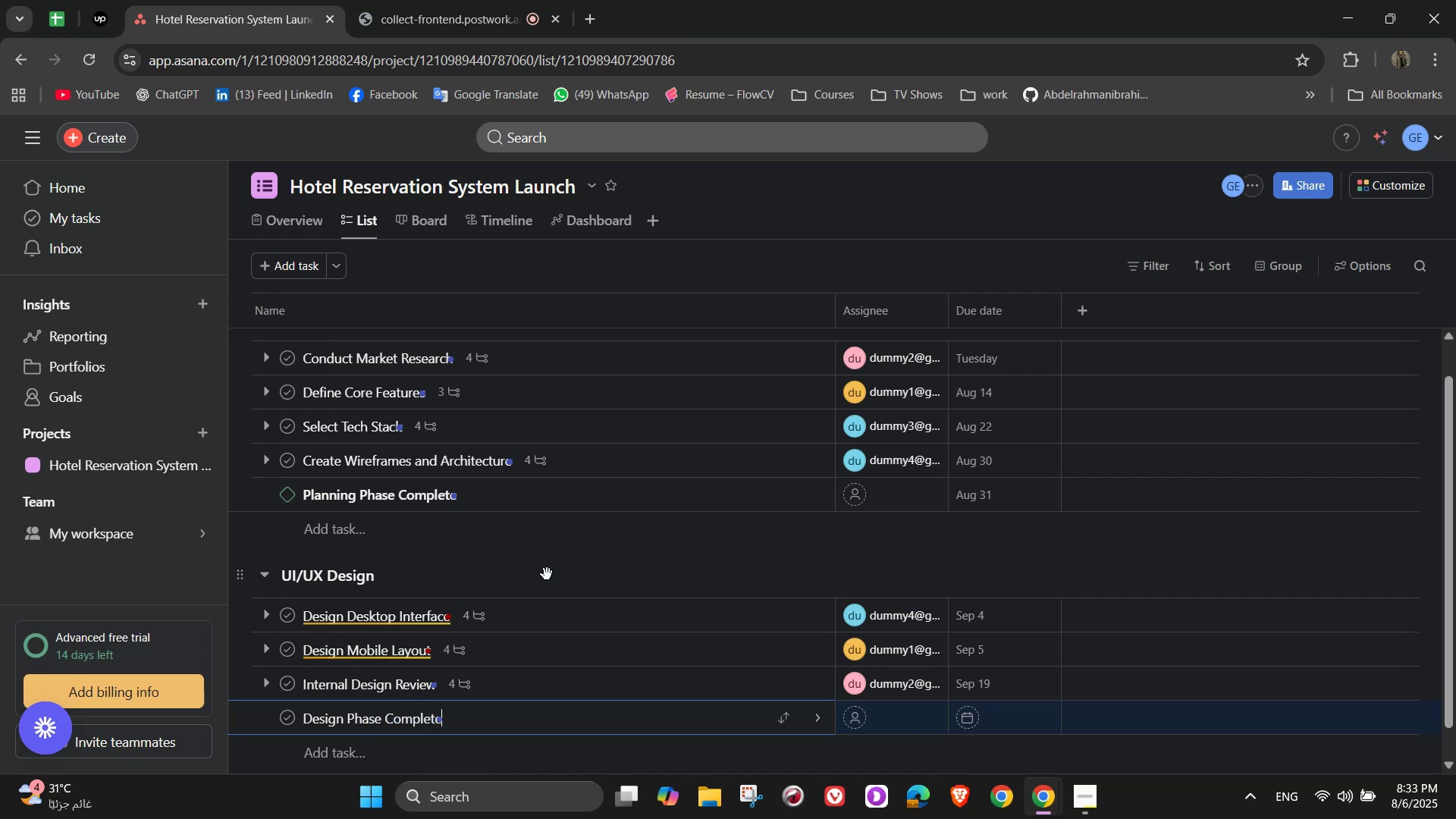 
left_click([822, 720])
 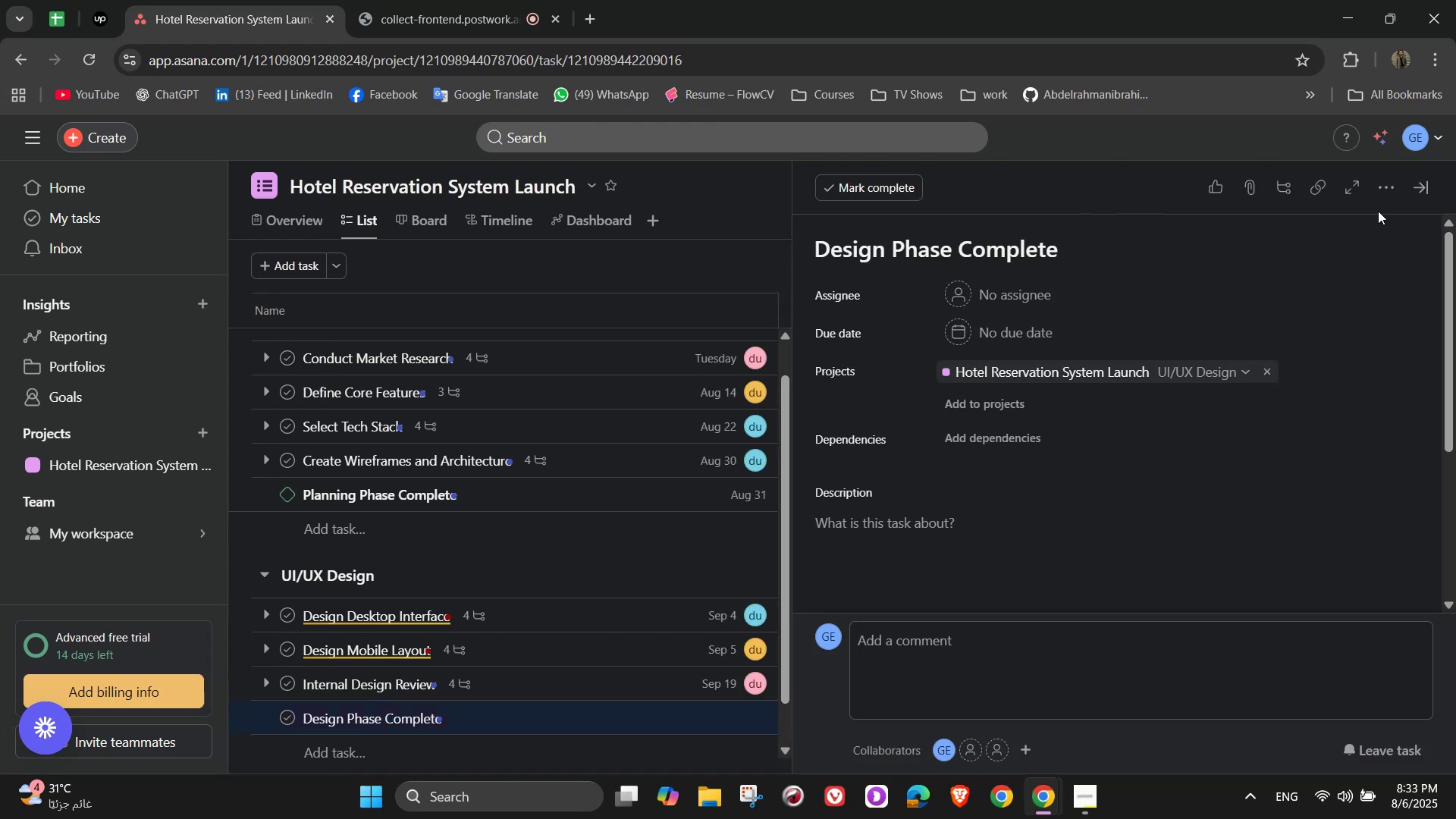 
left_click([1381, 198])
 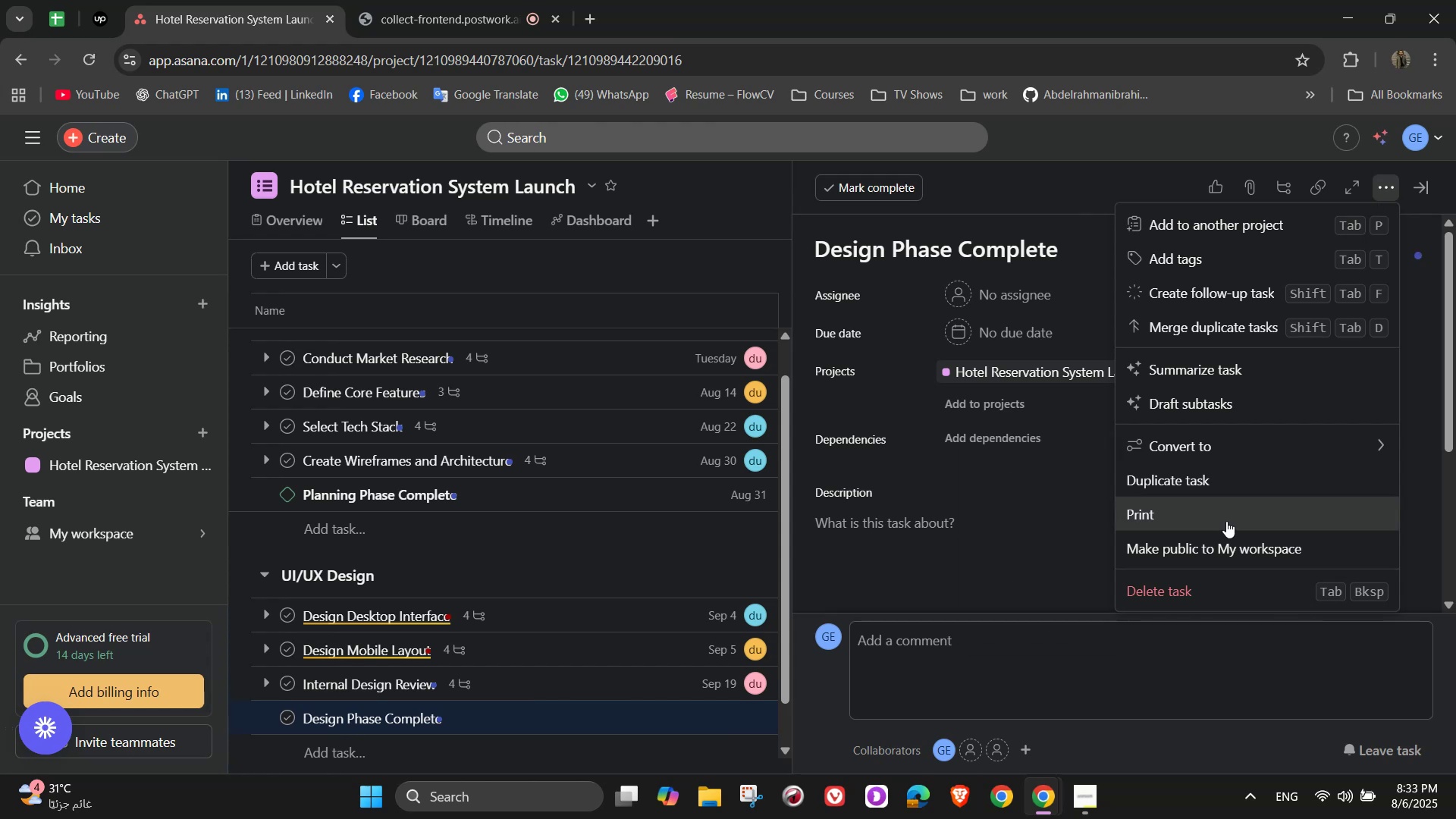 
left_click([1215, 447])
 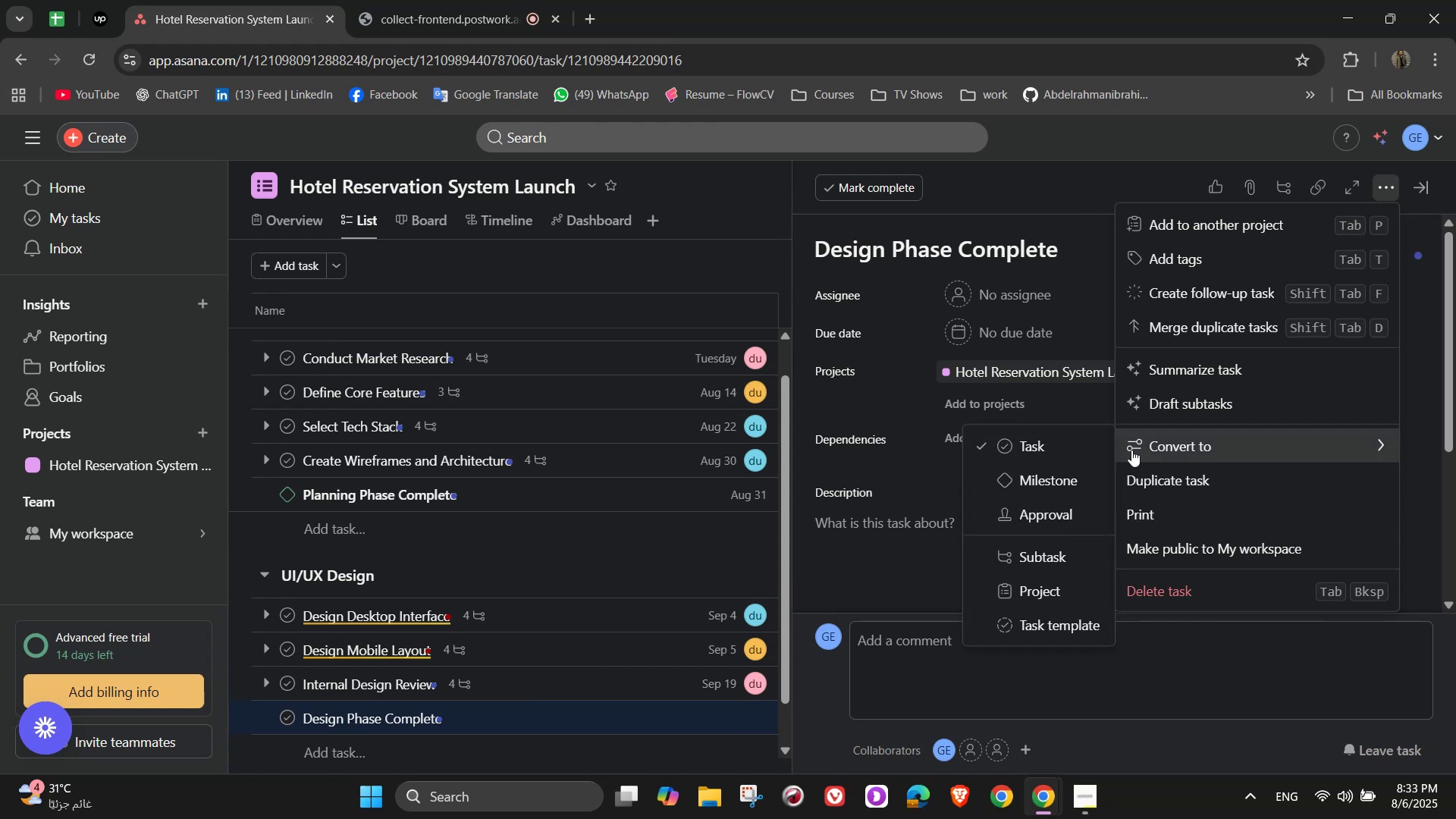 
left_click([1161, 447])
 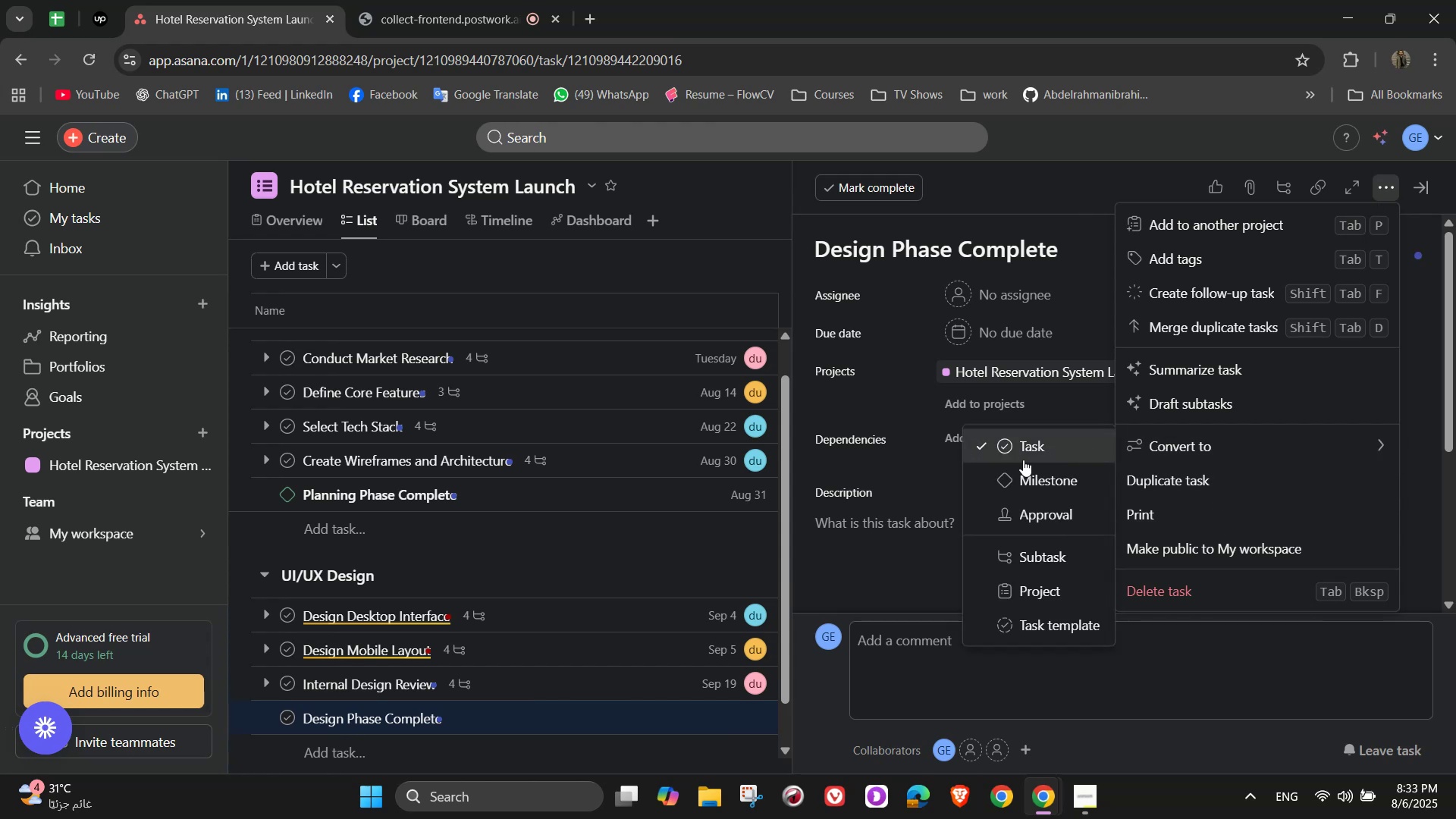 
left_click([1040, 486])
 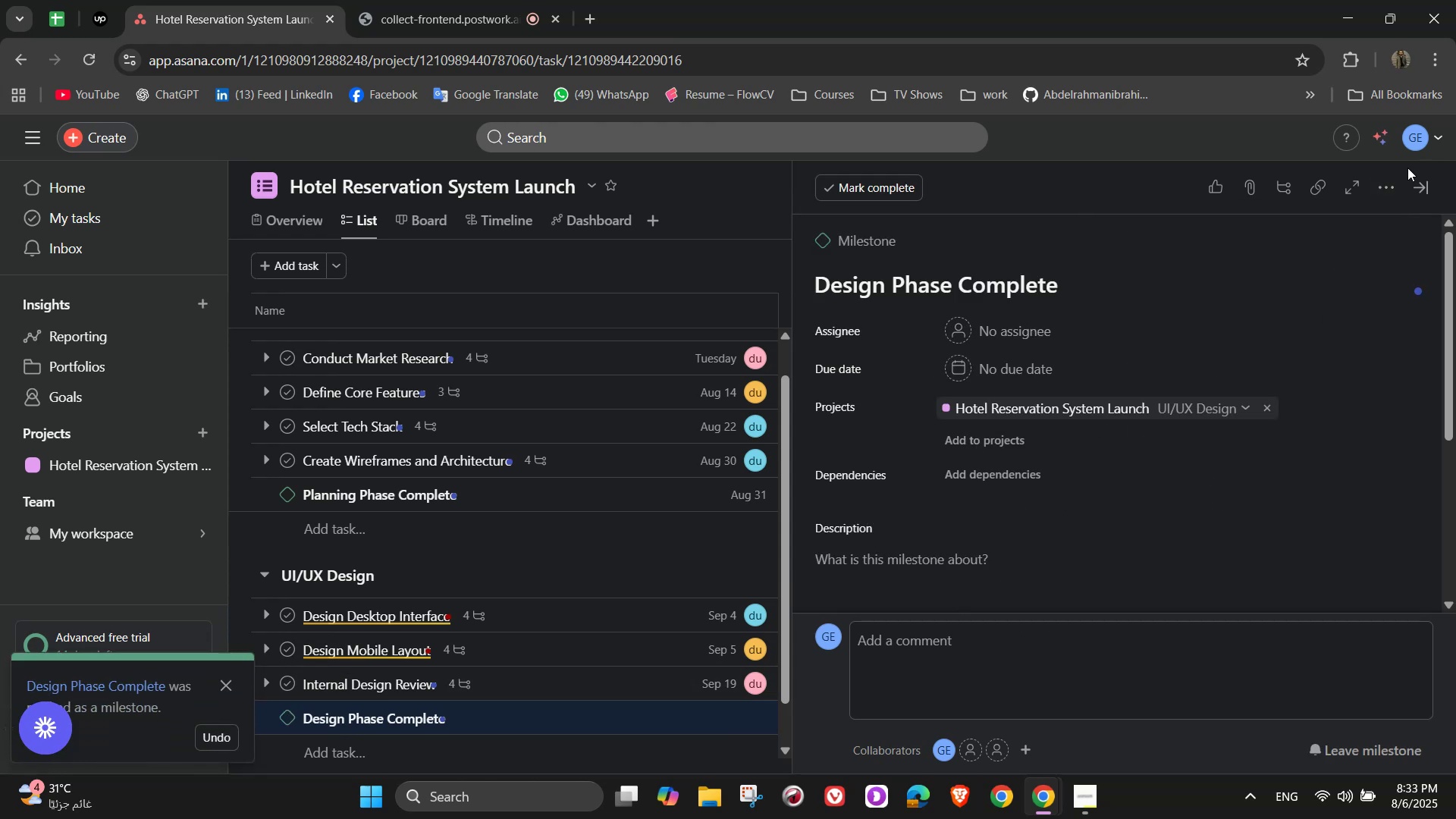 
left_click([1415, 196])
 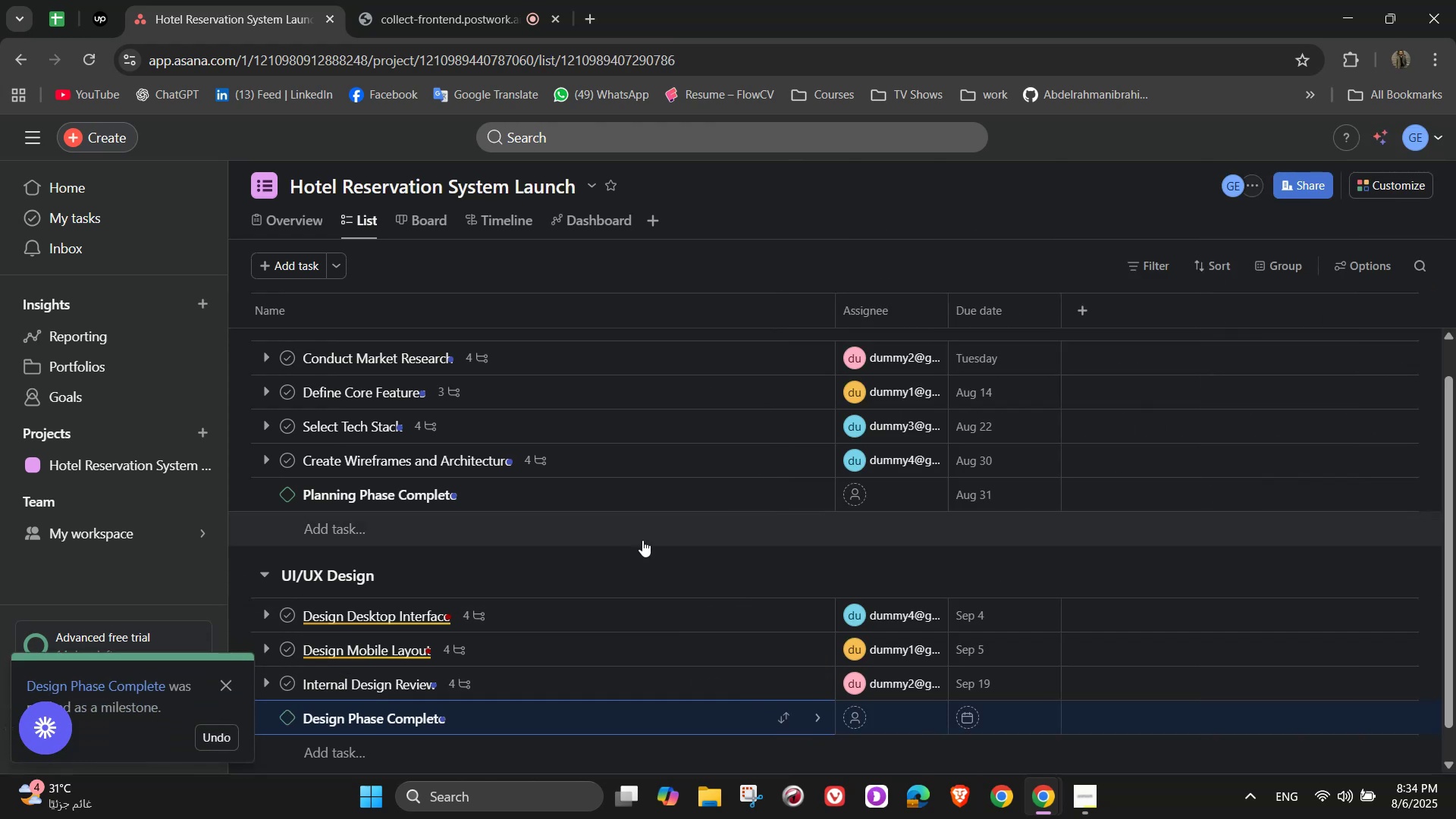 
scroll: coordinate [467, 577], scroll_direction: down, amount: 2.0
 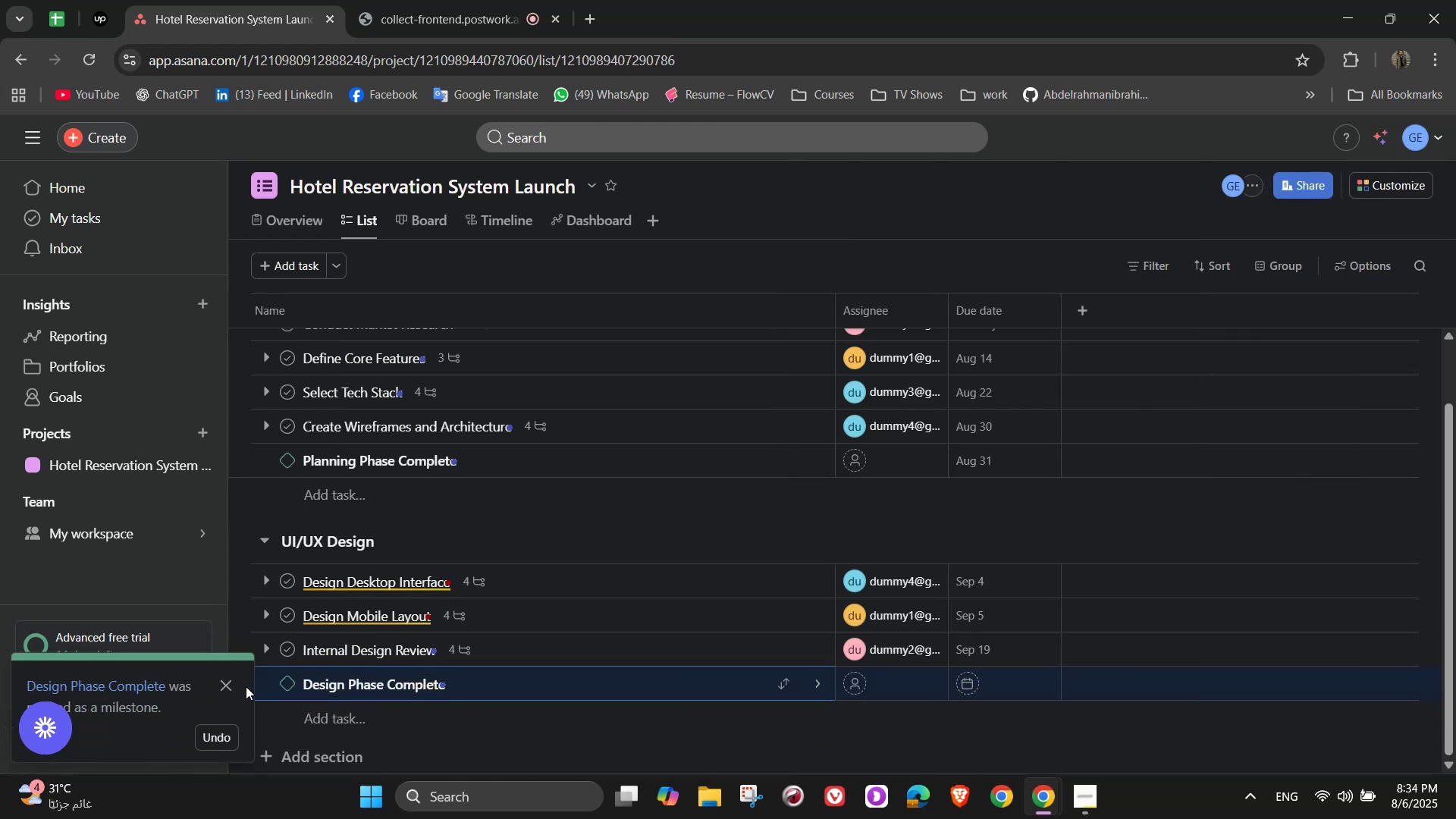 
left_click([224, 686])
 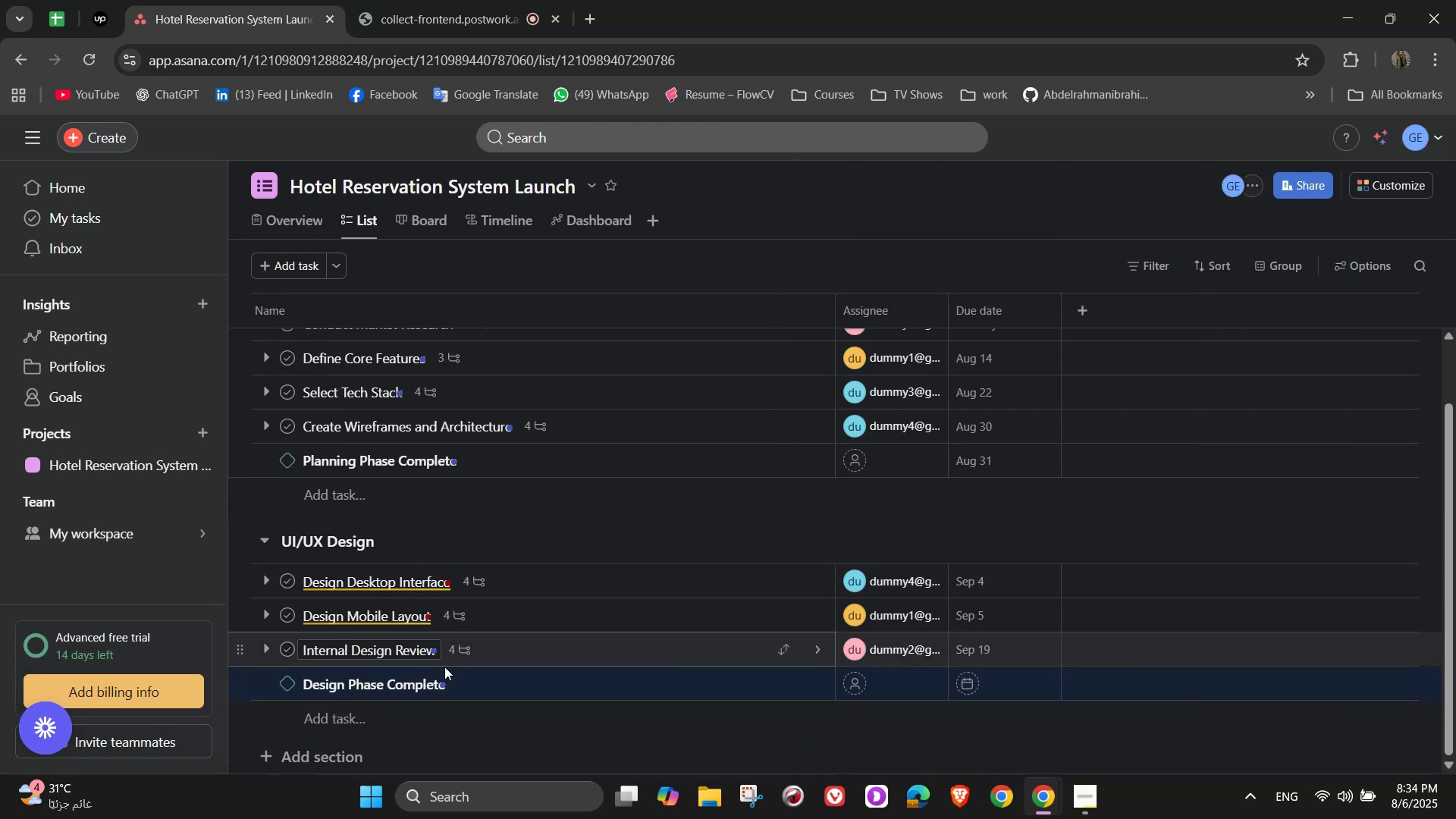 
scroll: coordinate [565, 723], scroll_direction: down, amount: 4.0
 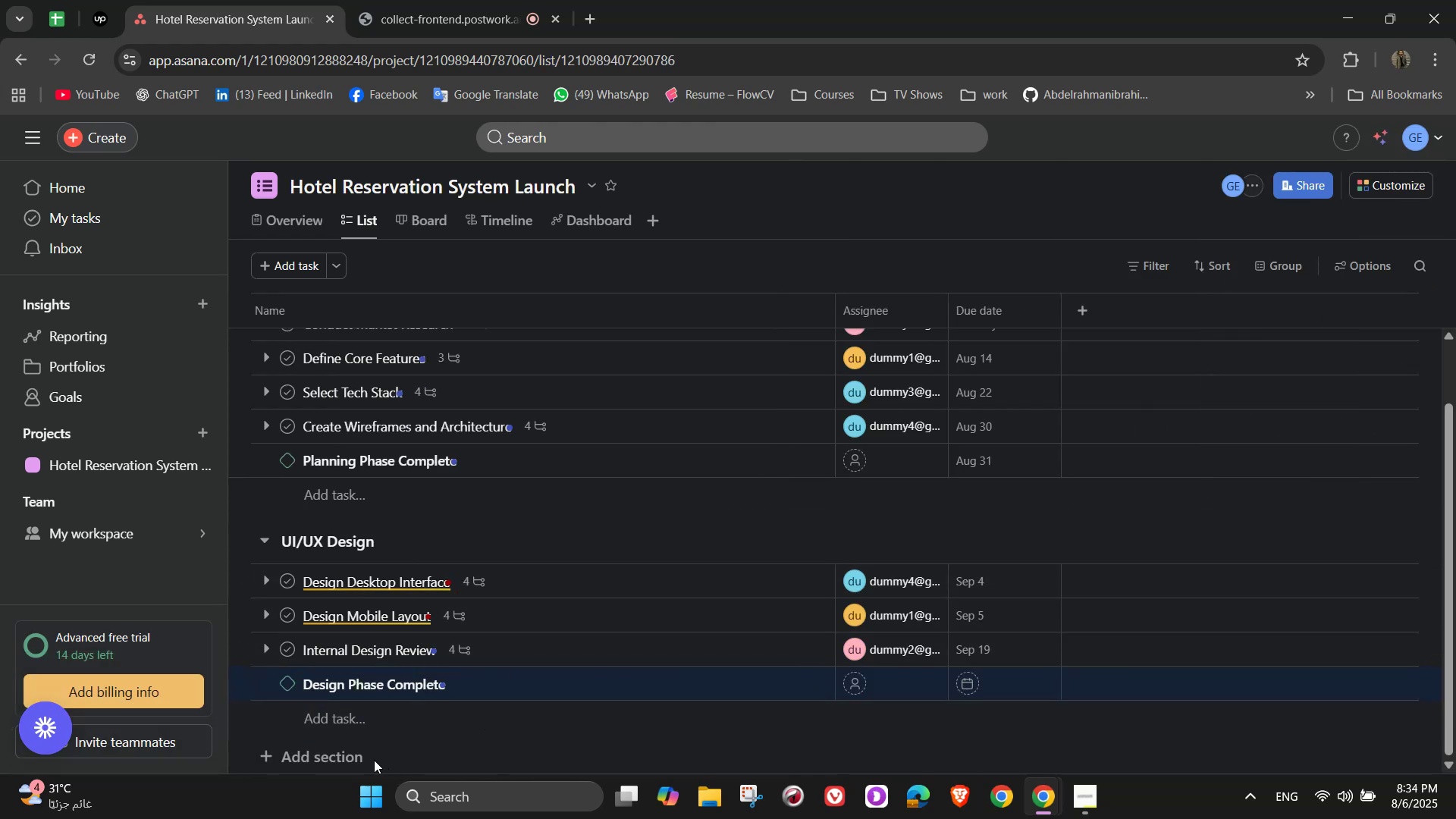 
left_click([330, 751])
 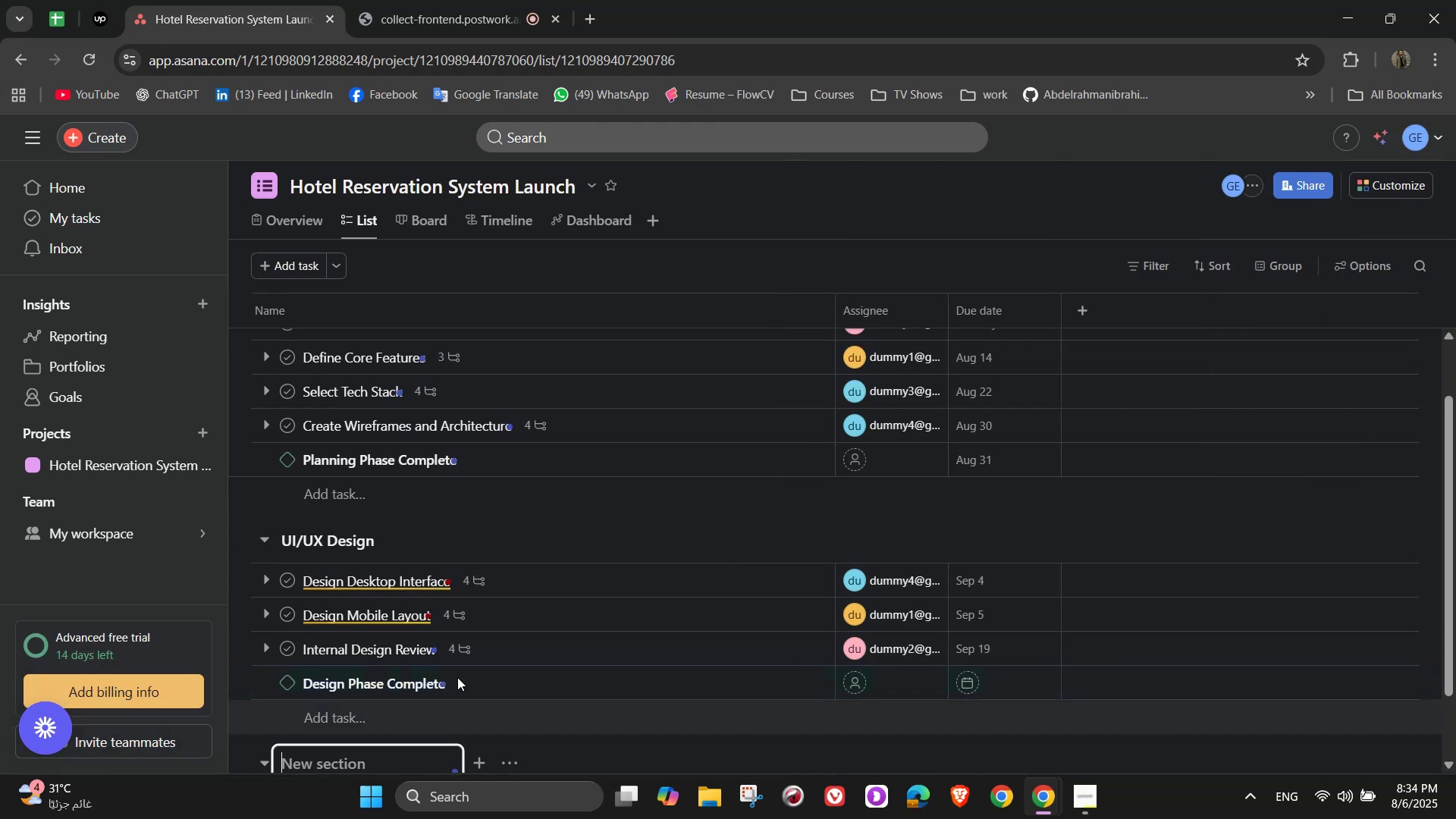 
scroll: coordinate [524, 551], scroll_direction: down, amount: 3.0
 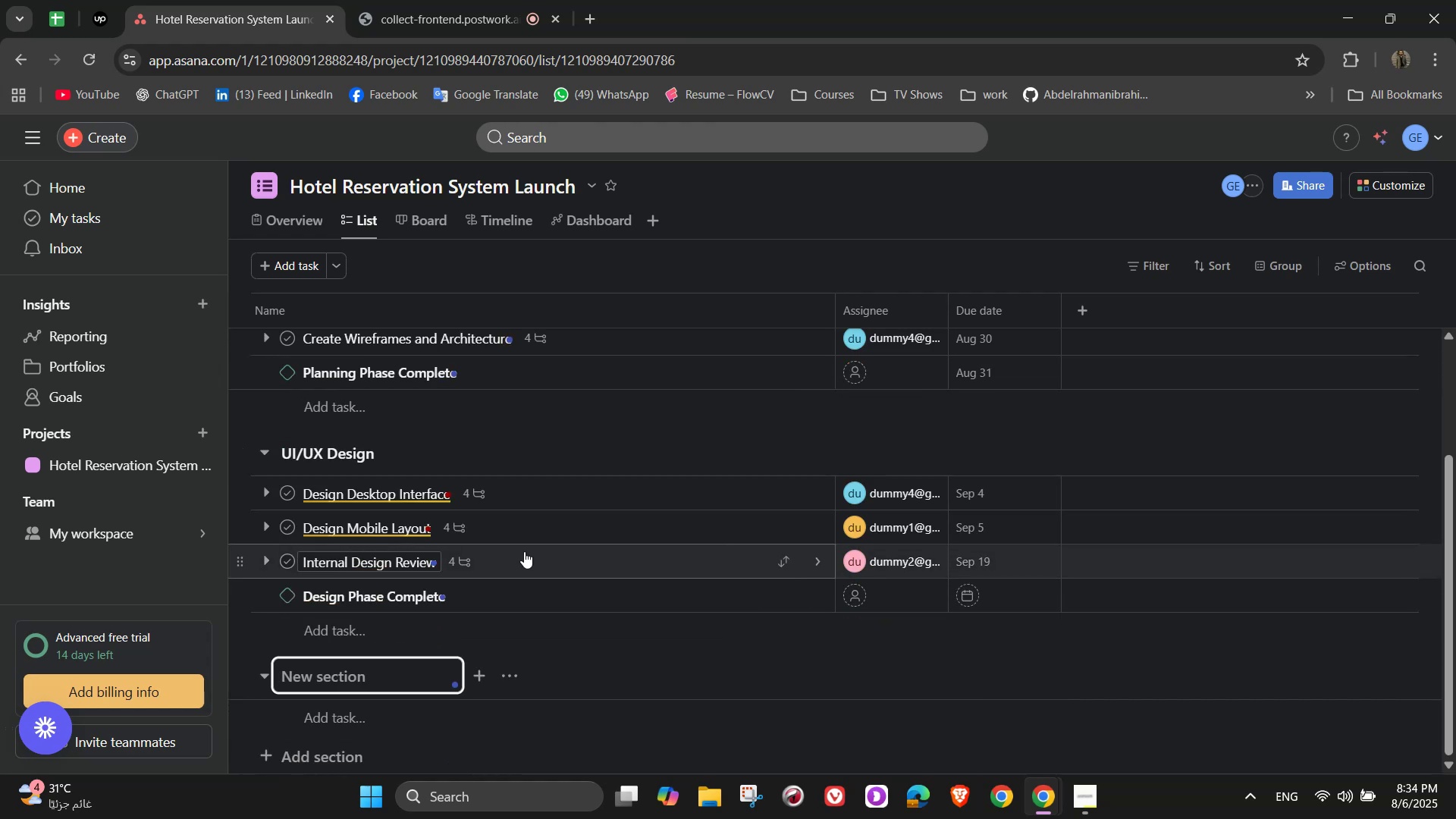 
wait(6.67)
 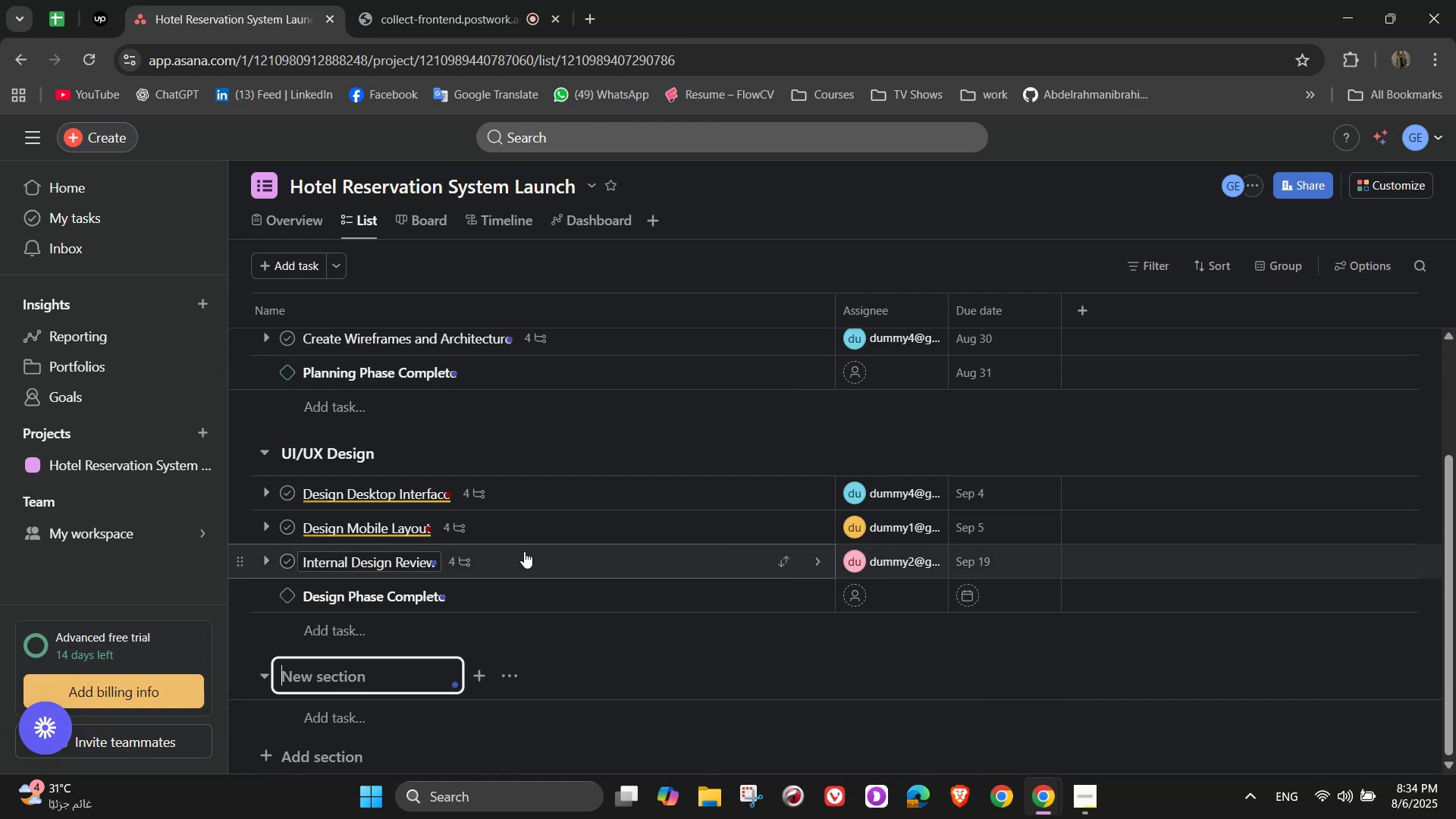 
type(Development)
 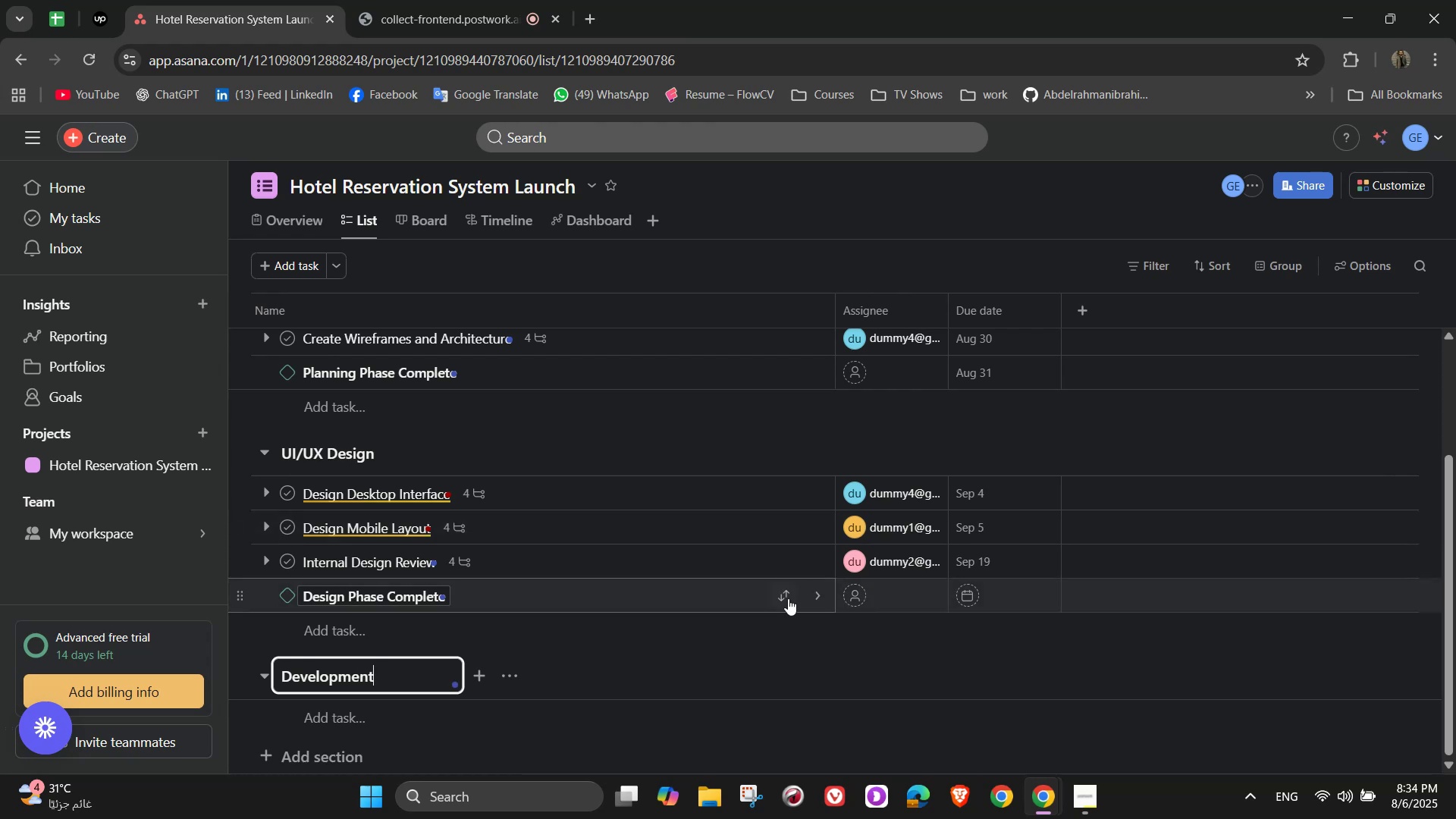 
scroll: coordinate [528, 715], scroll_direction: down, amount: 2.0
 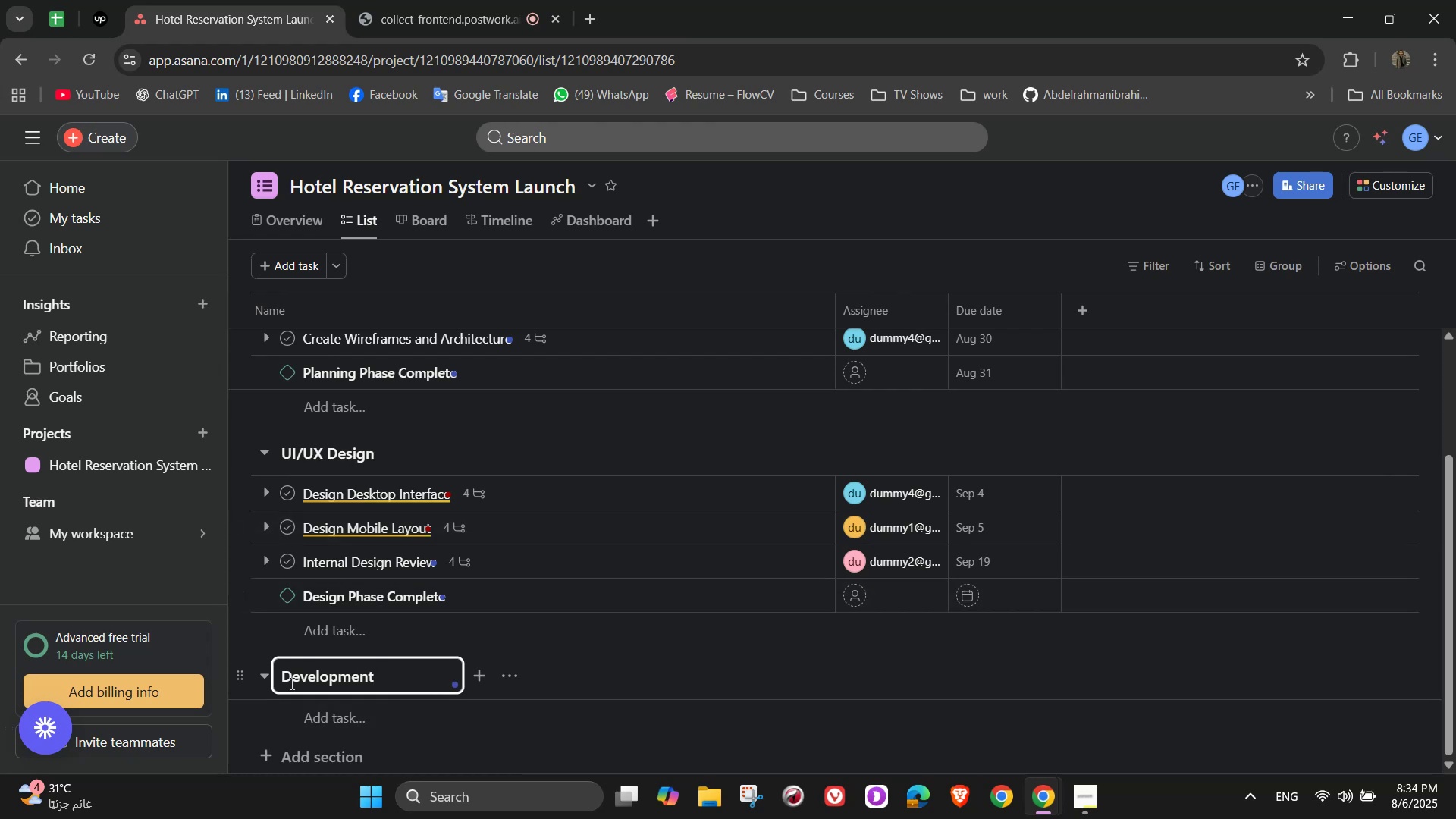 
left_click([289, 683])
 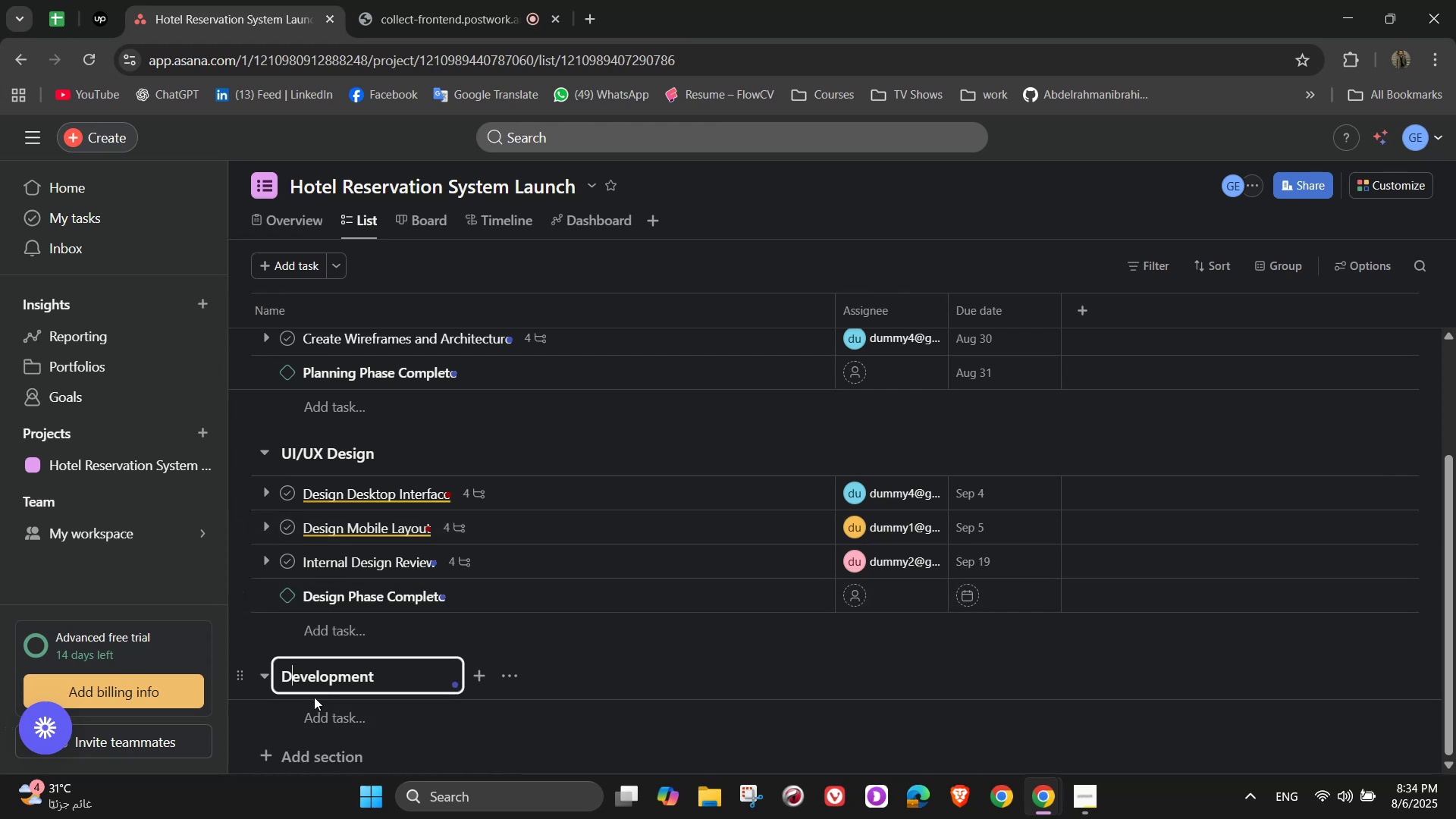 
left_click([328, 705])
 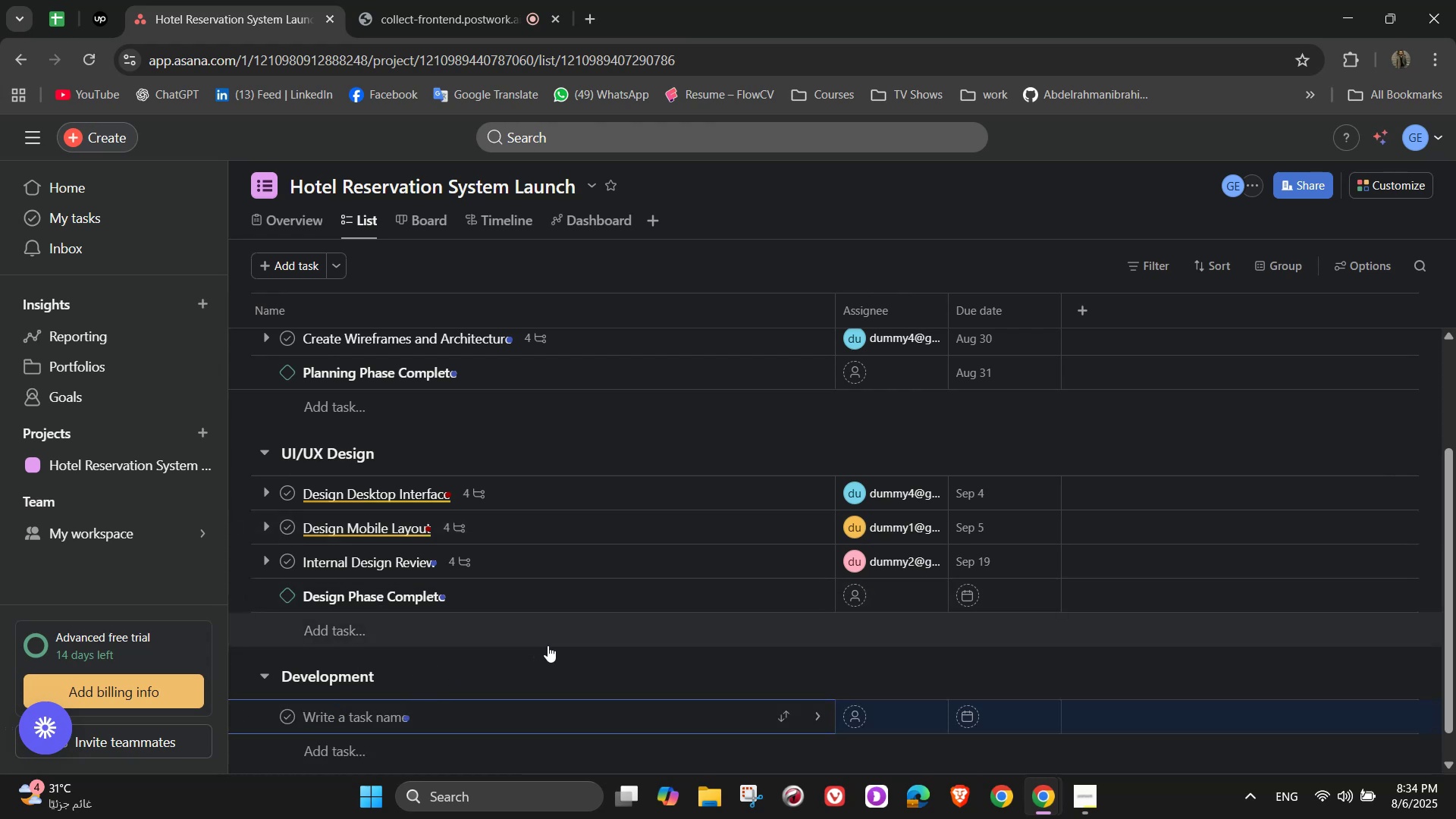 
mouse_move([1004, 629])
 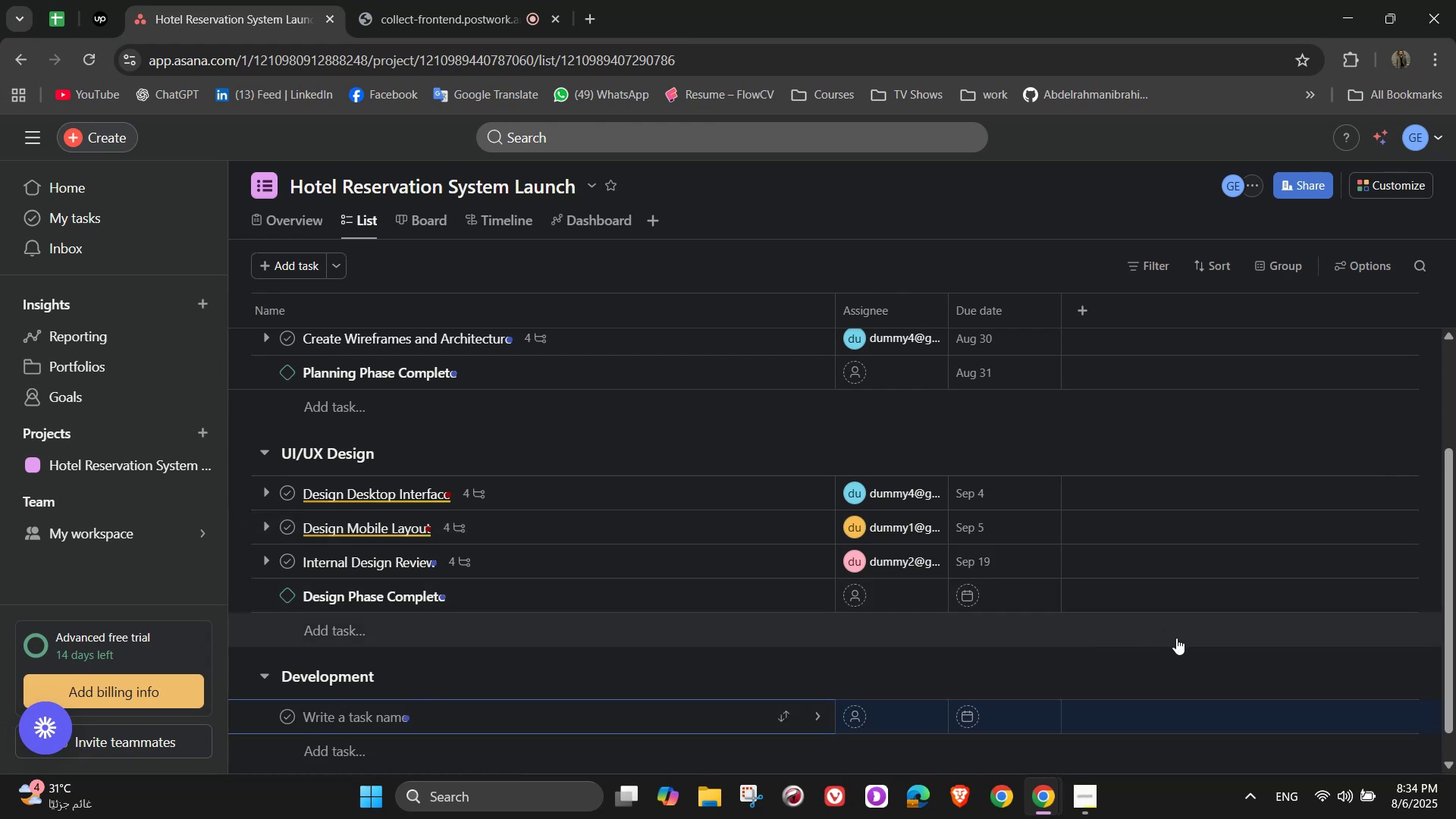 
type(Develop User Res)
key(Backspace)
type(gistration)
 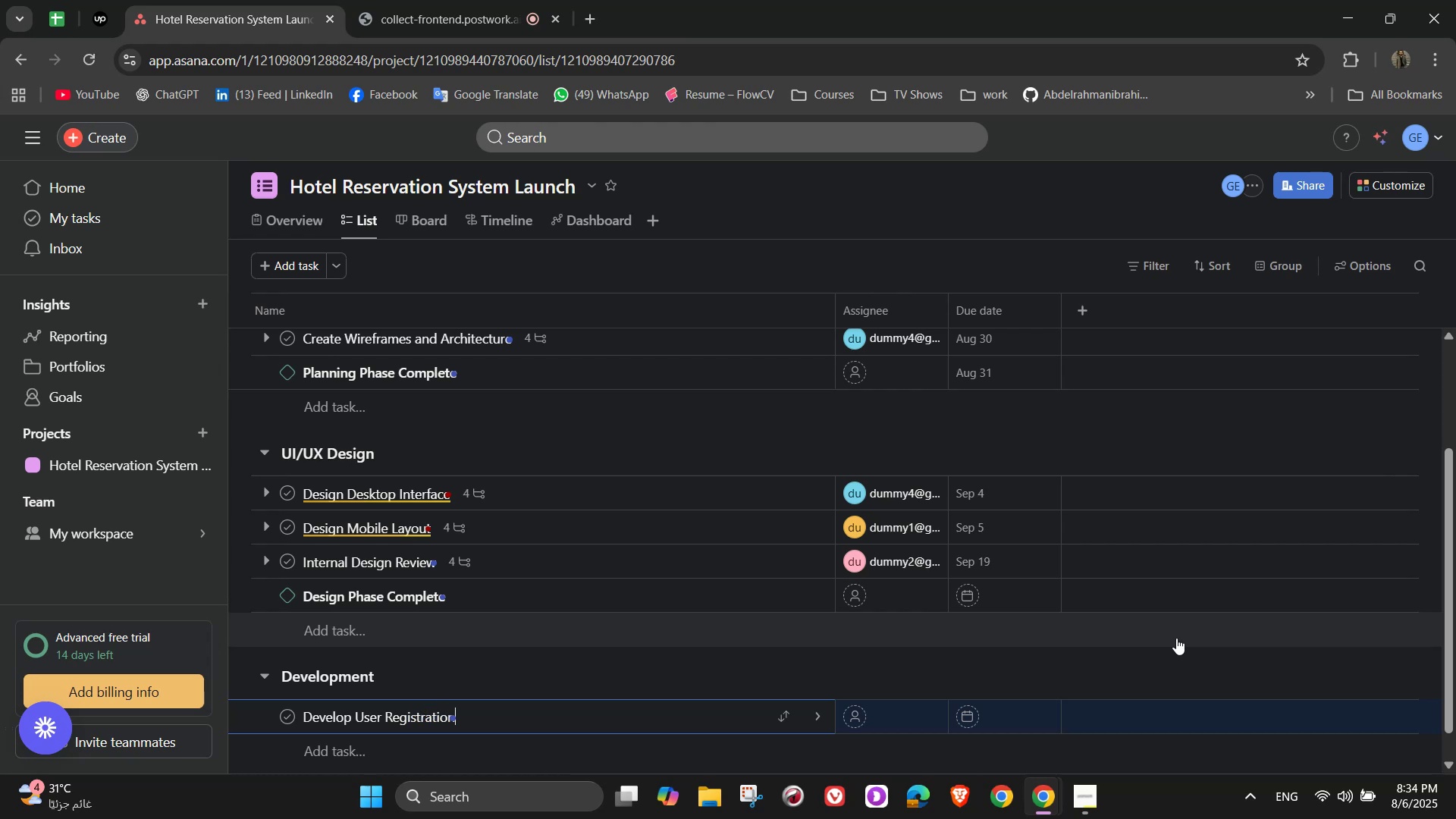 
type(/l)
key(Backspace)
type(Login)
 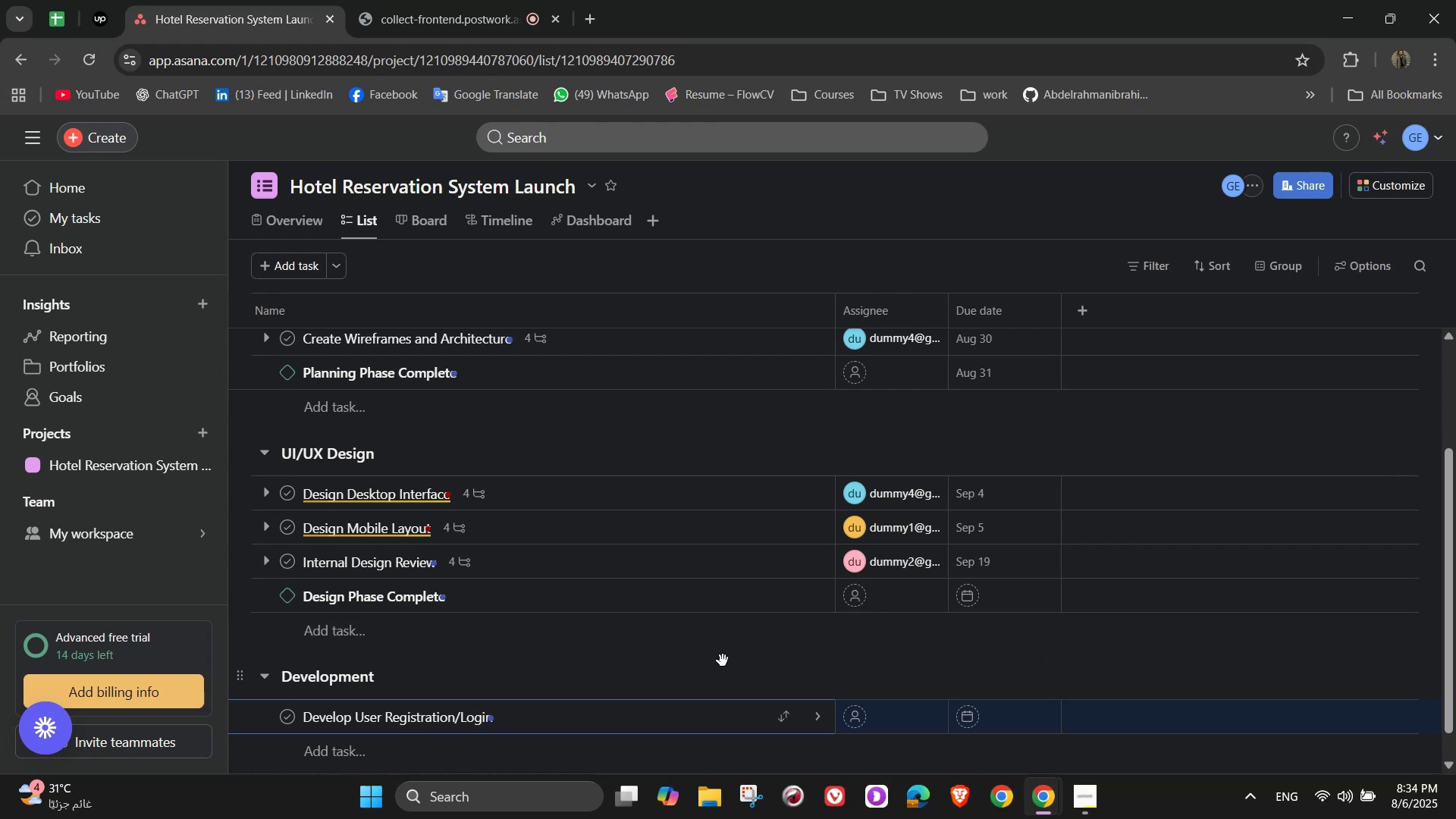 
wait(6.78)
 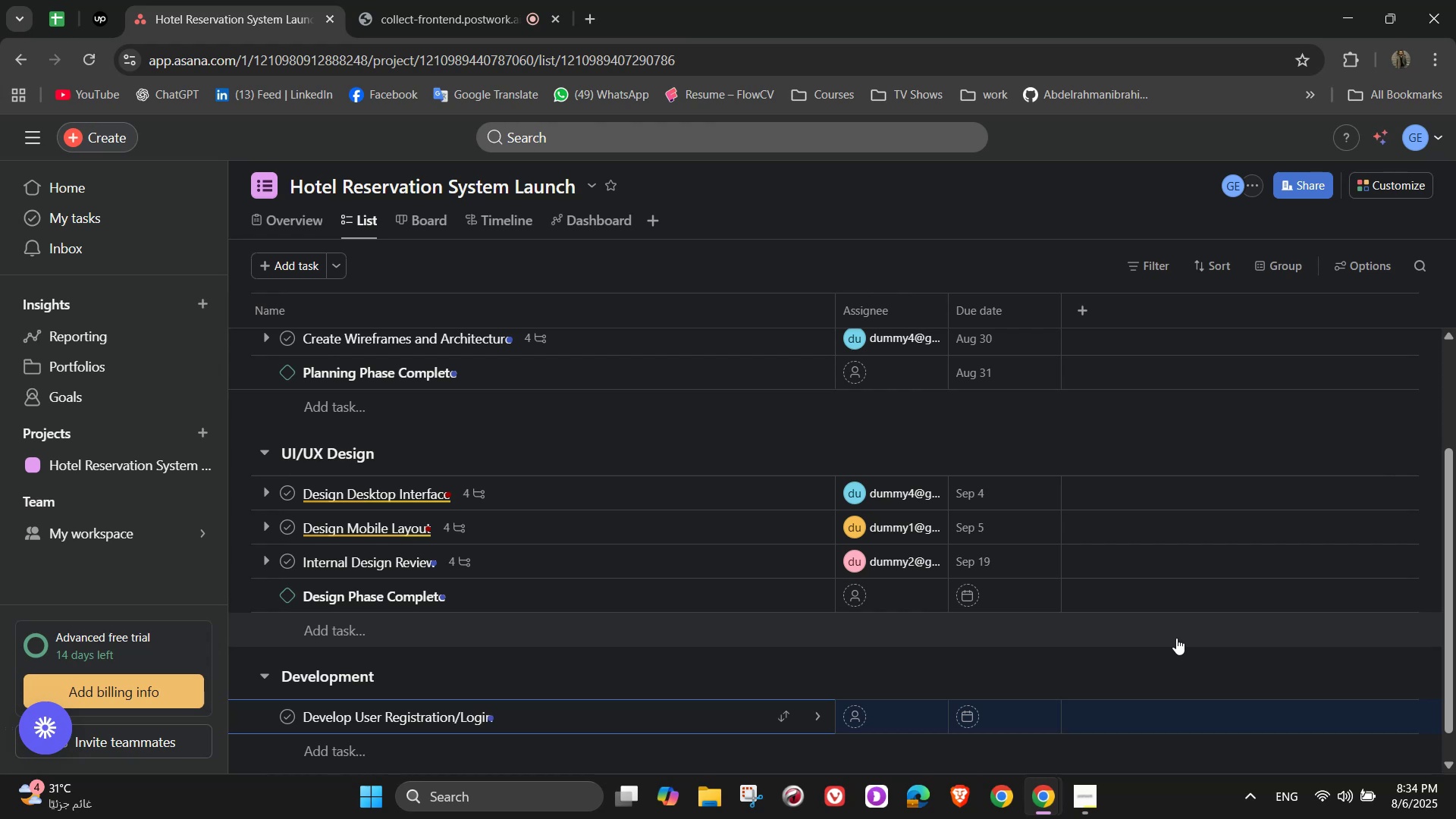 
scroll: coordinate [721, 682], scroll_direction: down, amount: 2.0
 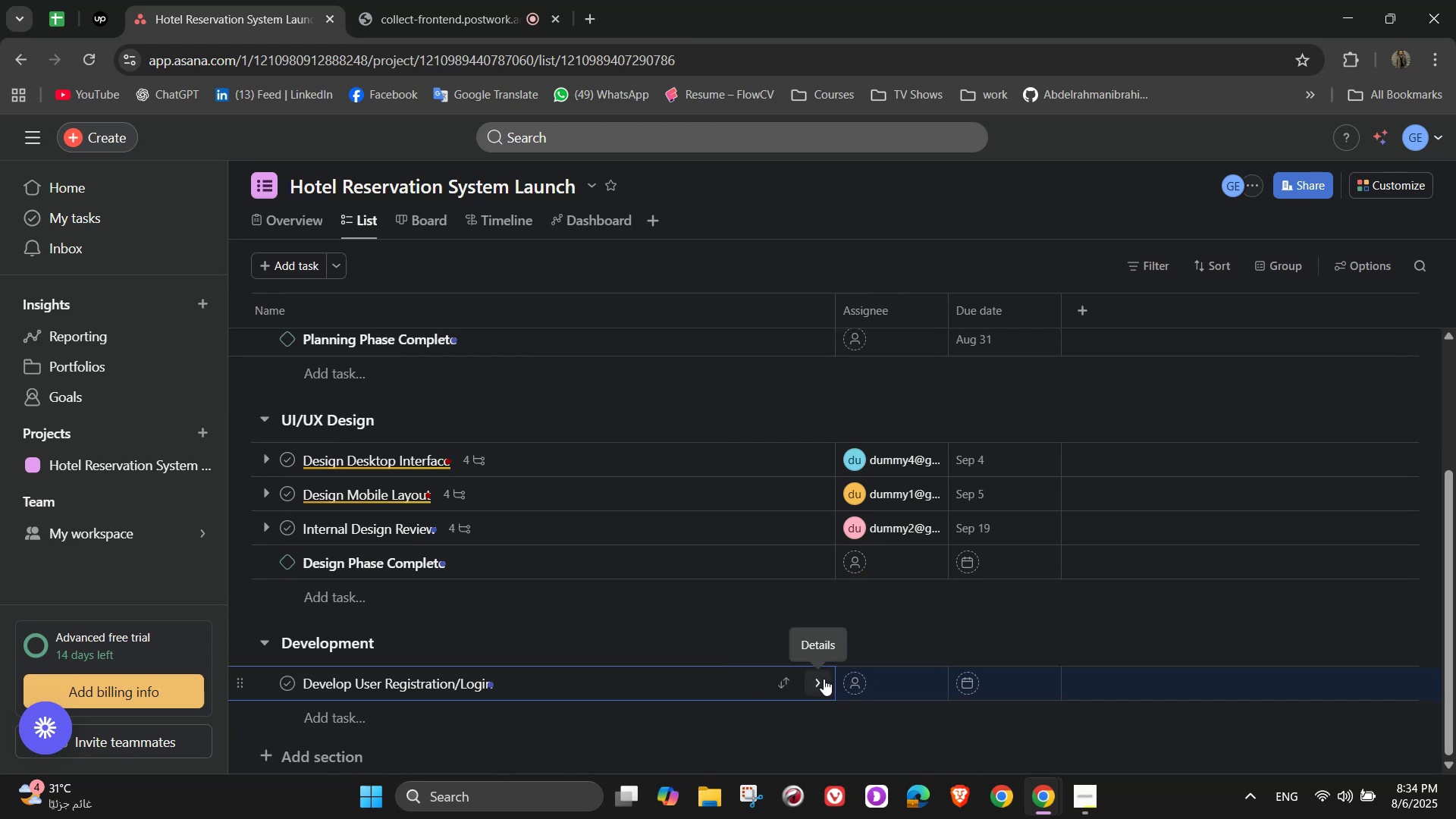 
left_click([824, 679])
 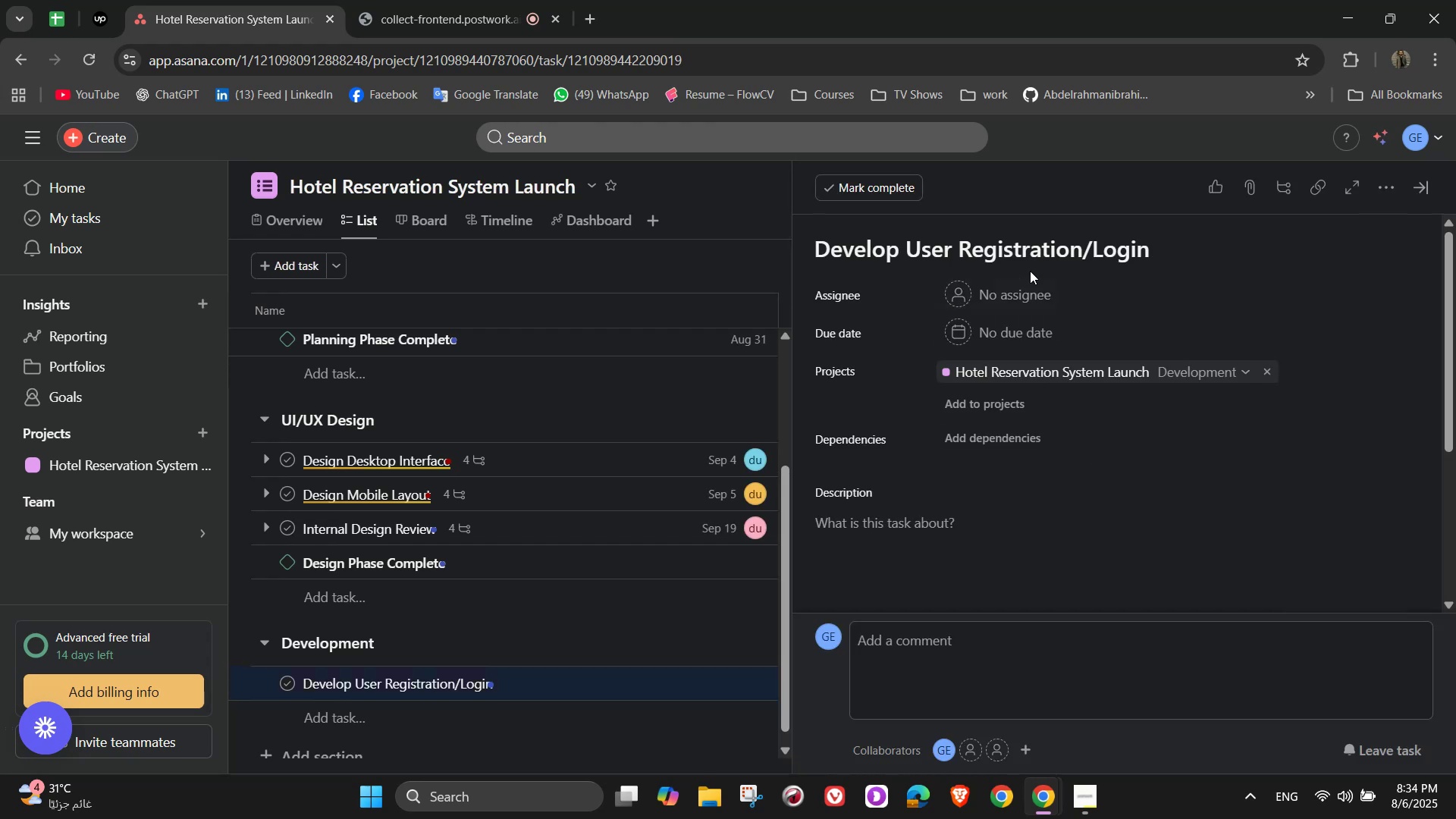 
left_click([1018, 283])
 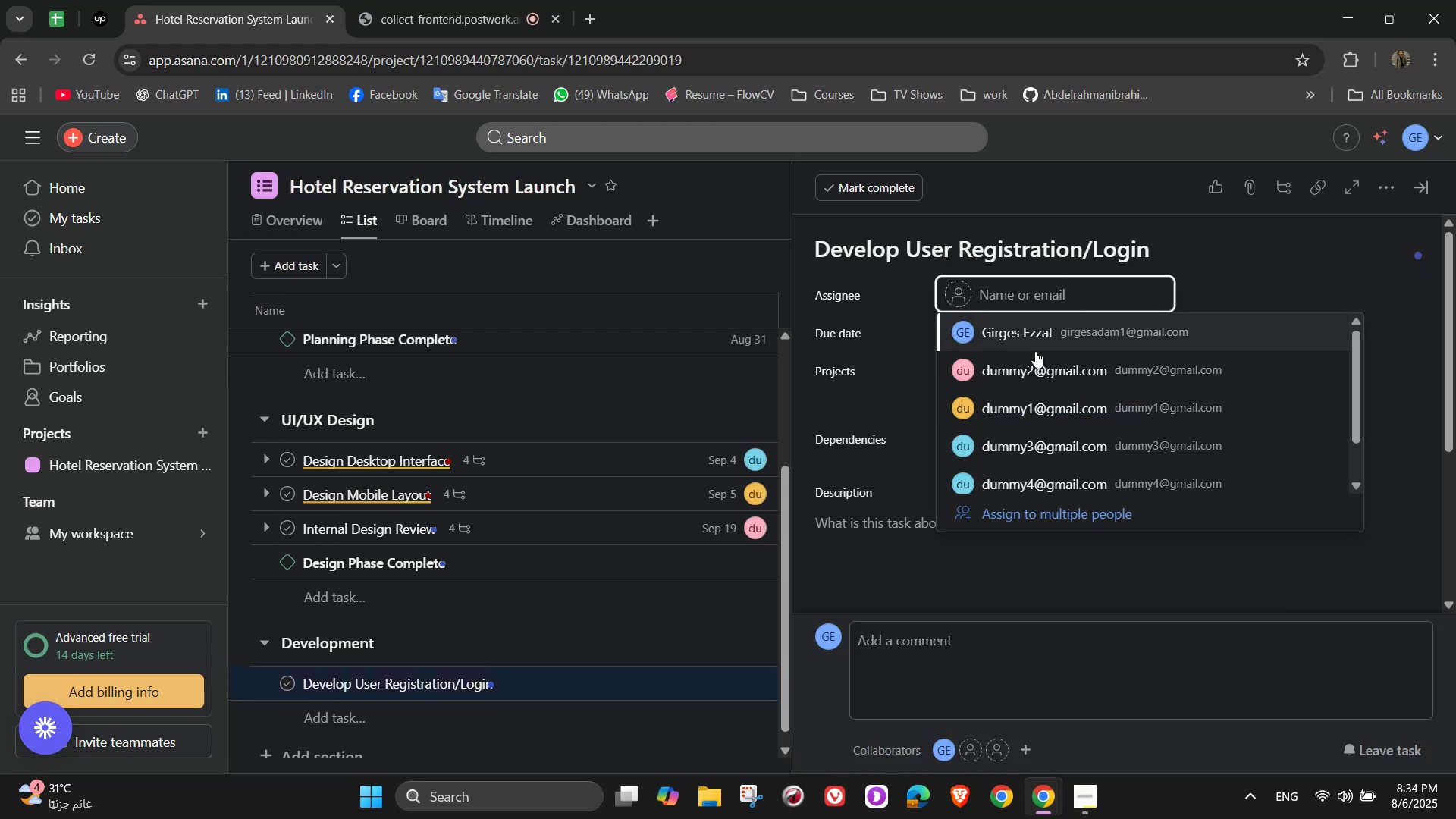 
left_click_drag(start_coordinate=[1062, 369], to_coordinate=[1059, 395])
 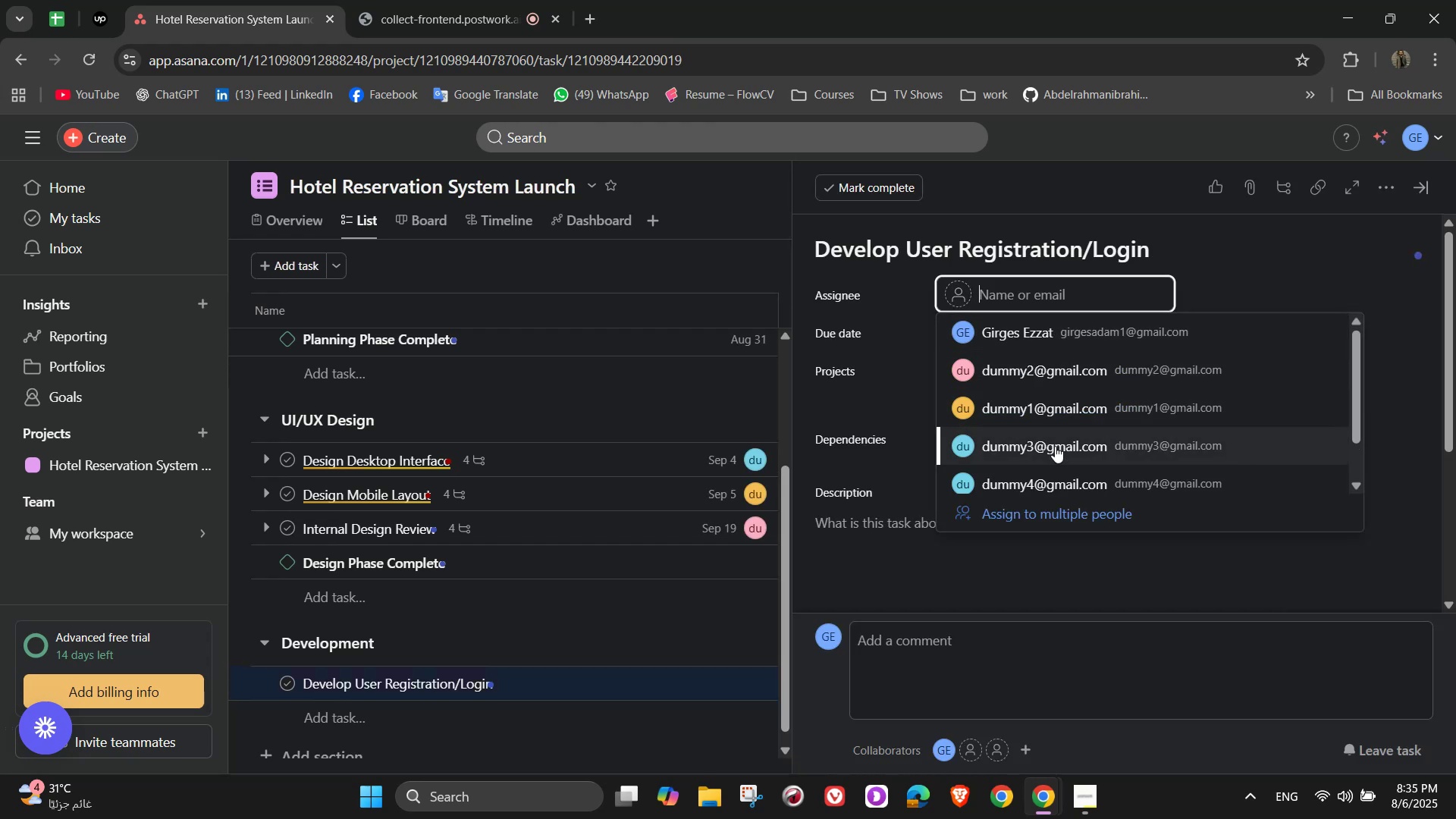 
left_click([1055, 446])
 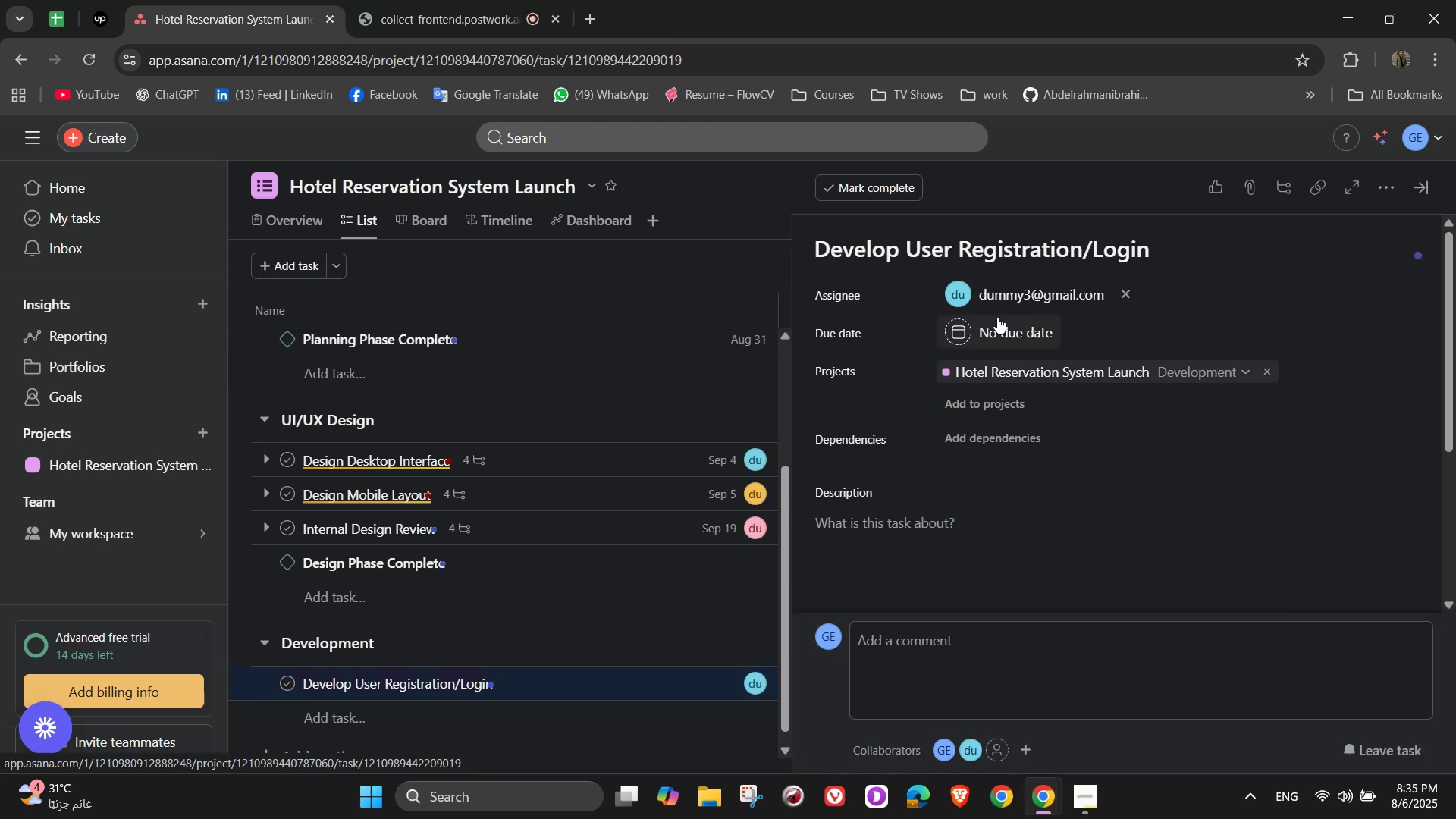 
left_click([1008, 327])
 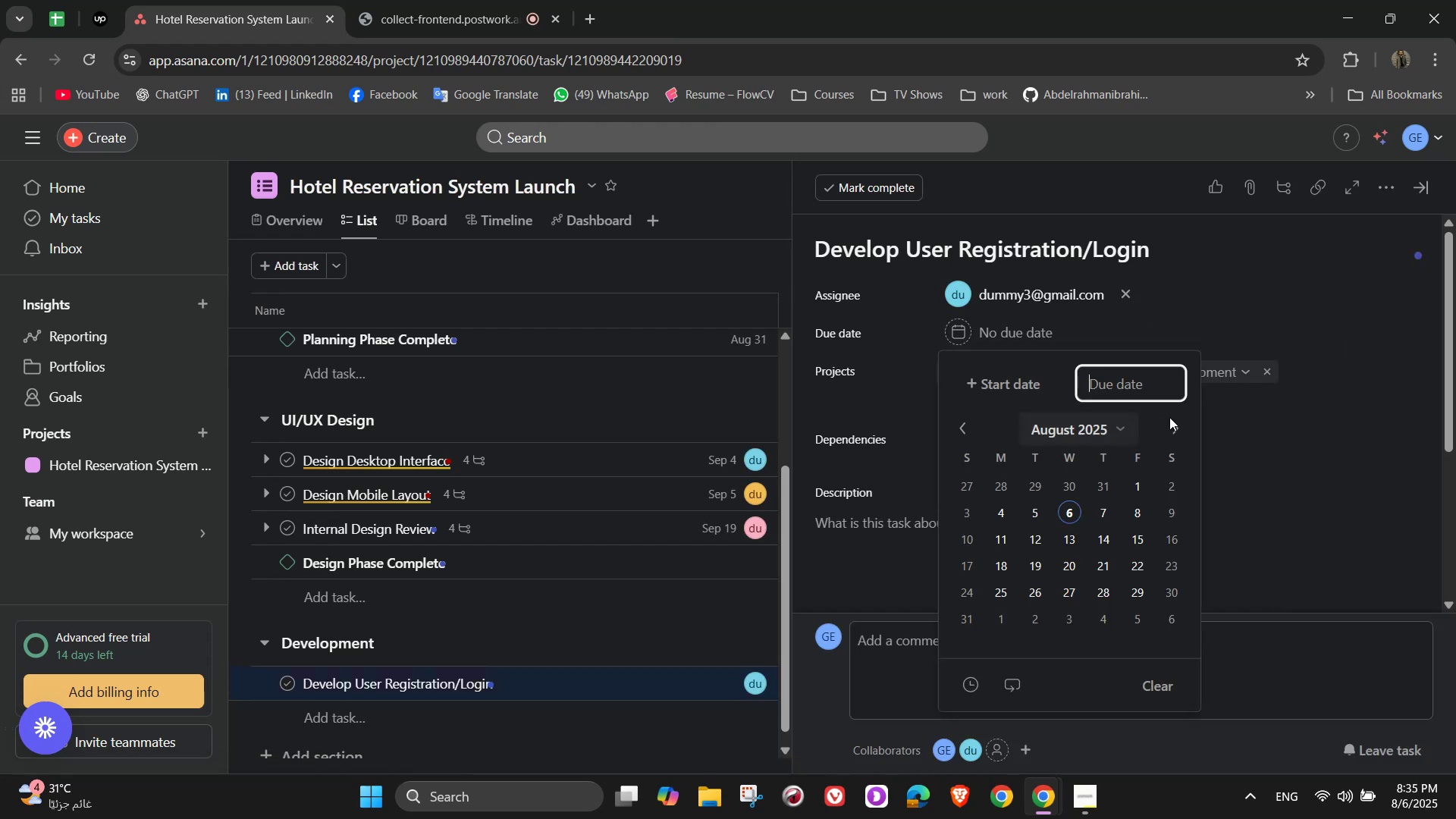 
left_click([1178, 419])
 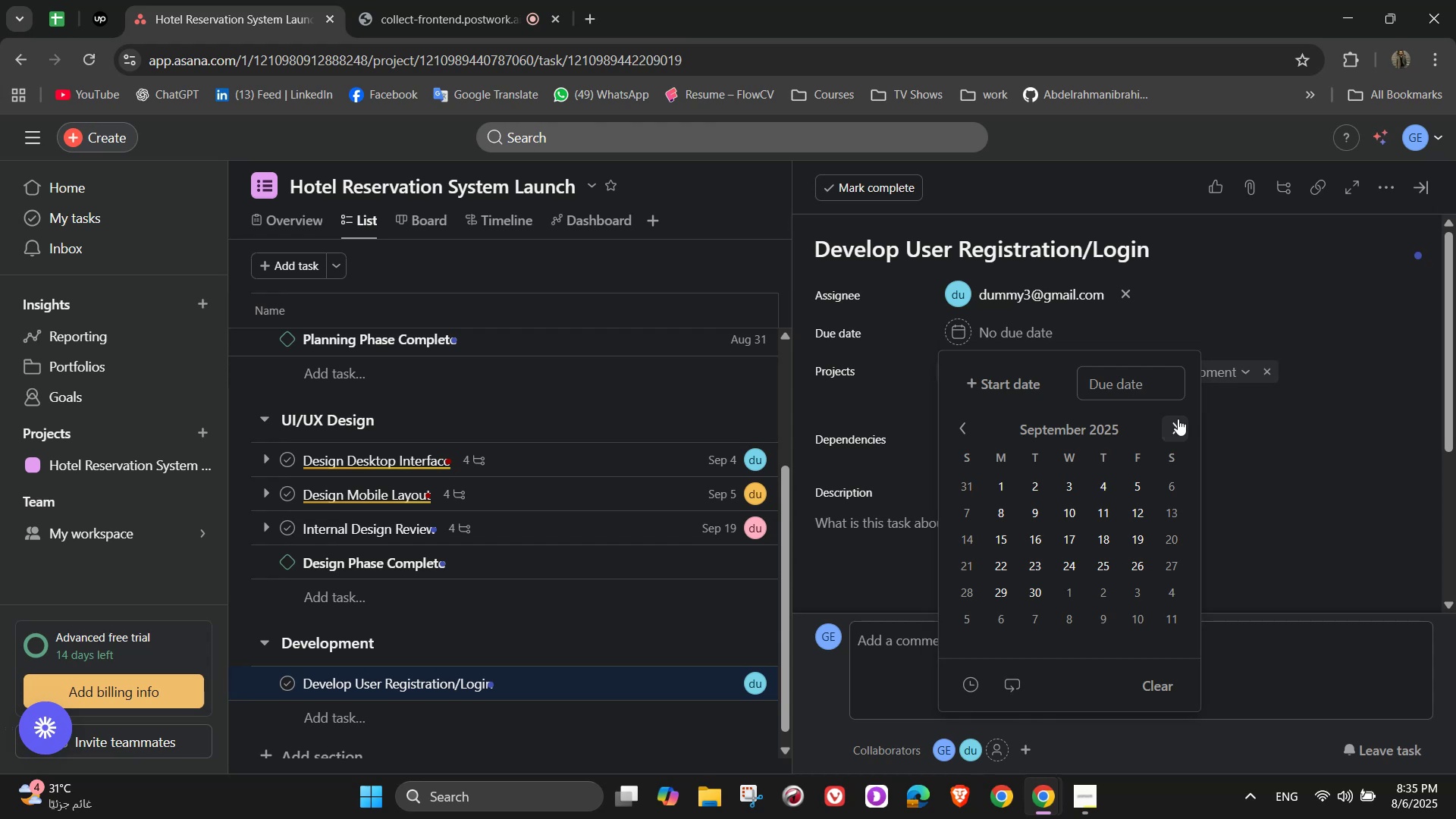 
wait(5.25)
 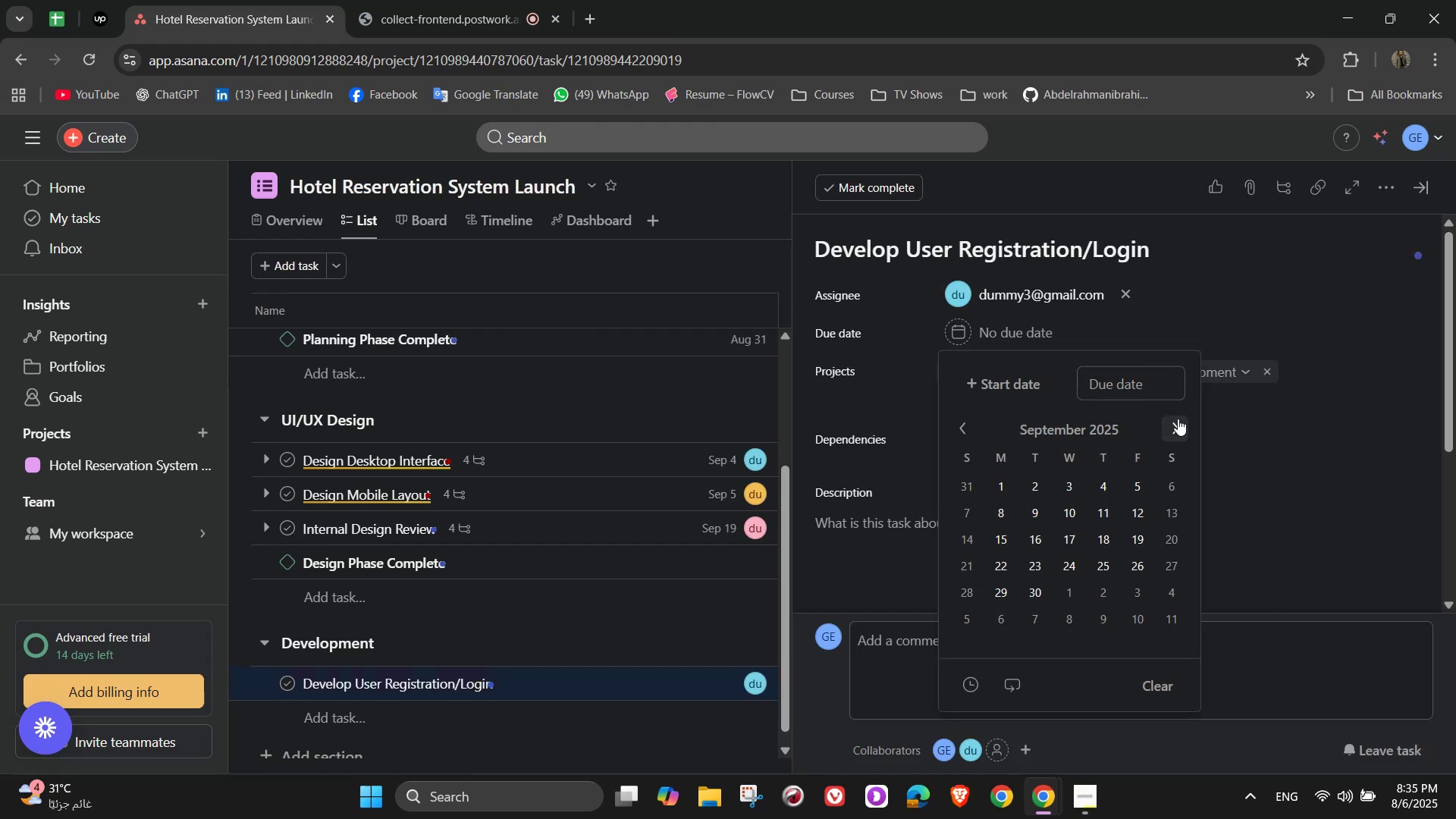 
left_click([1115, 394])
 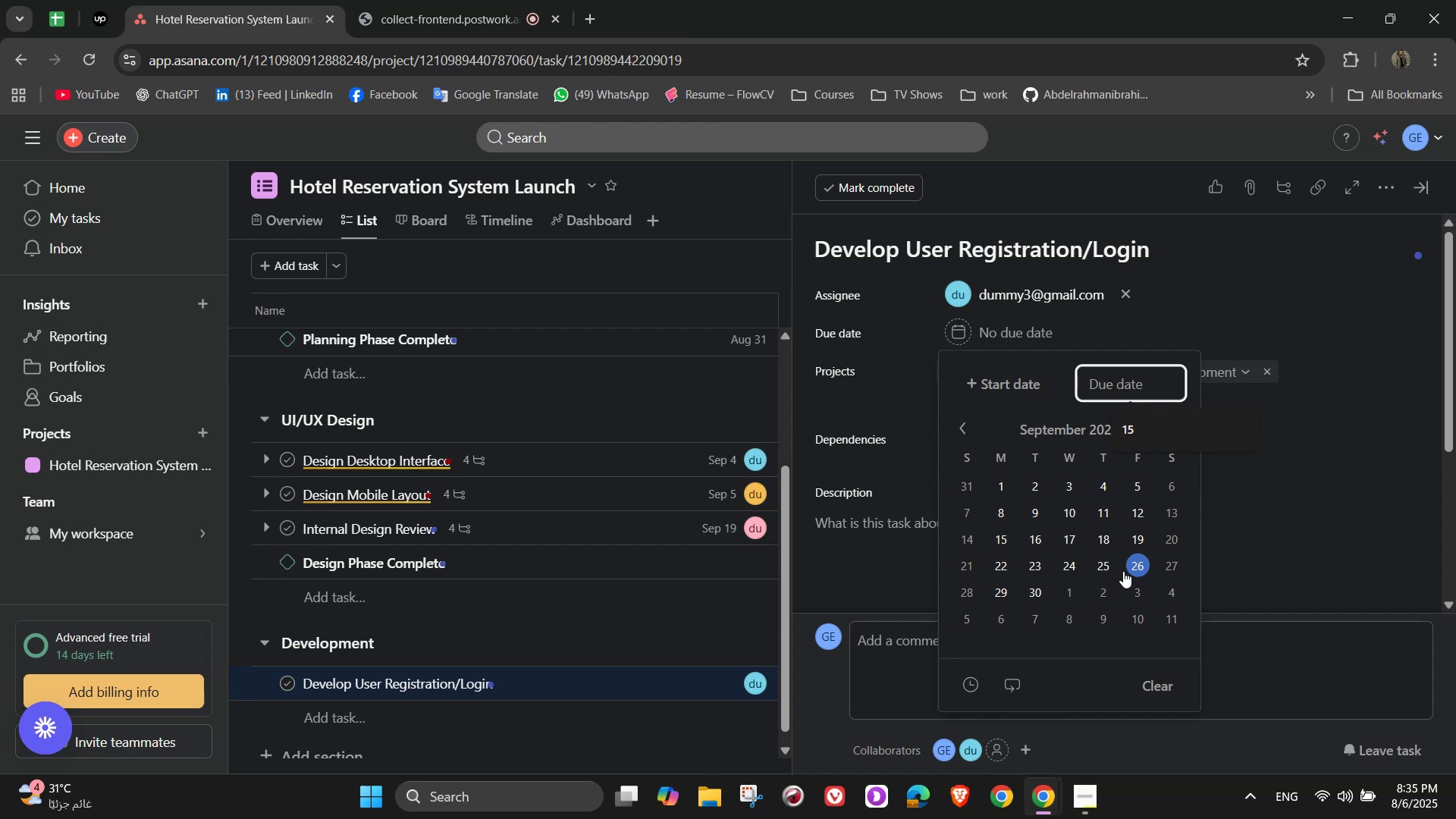 
wait(13.45)
 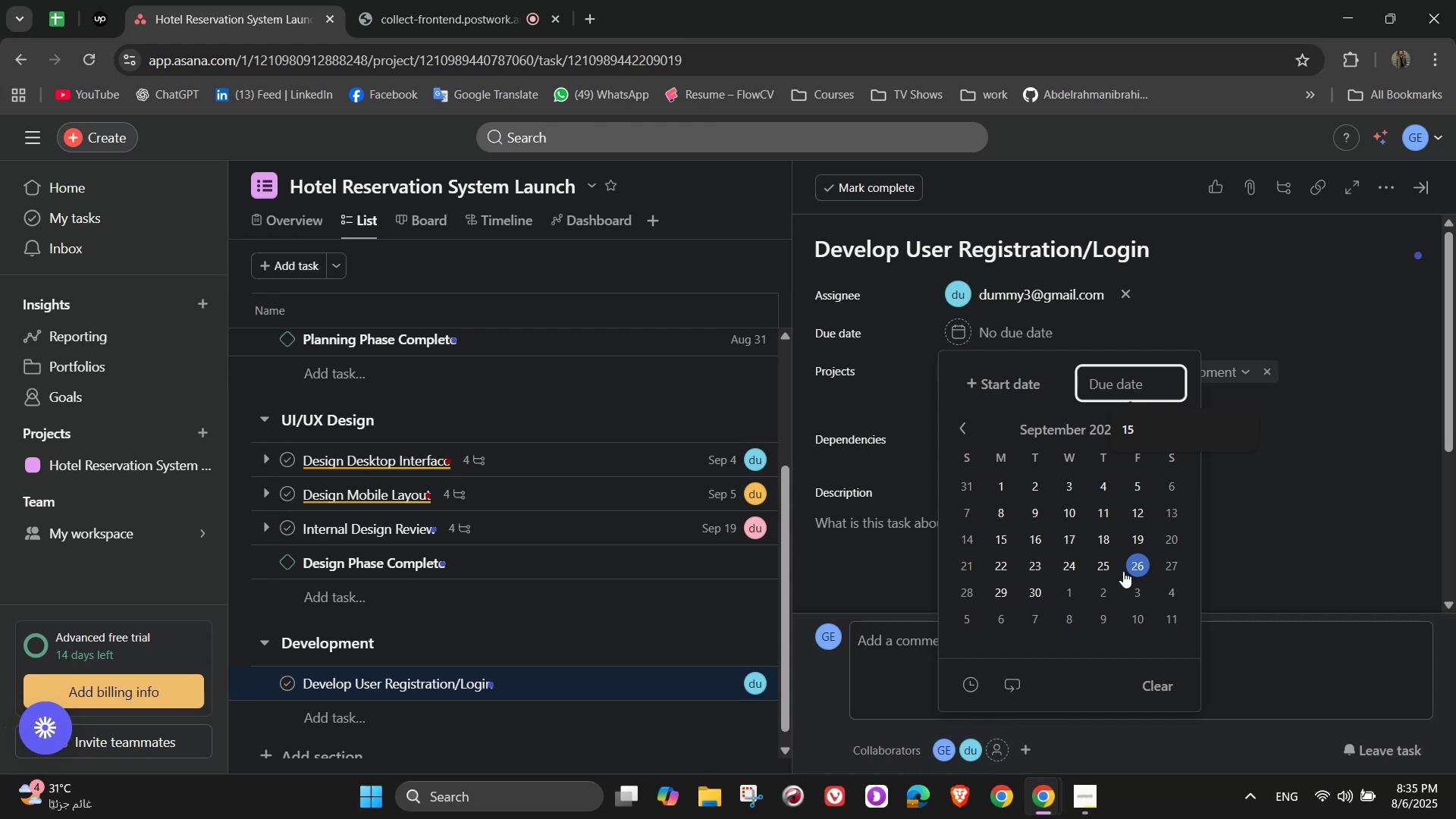 
left_click([1037, 596])
 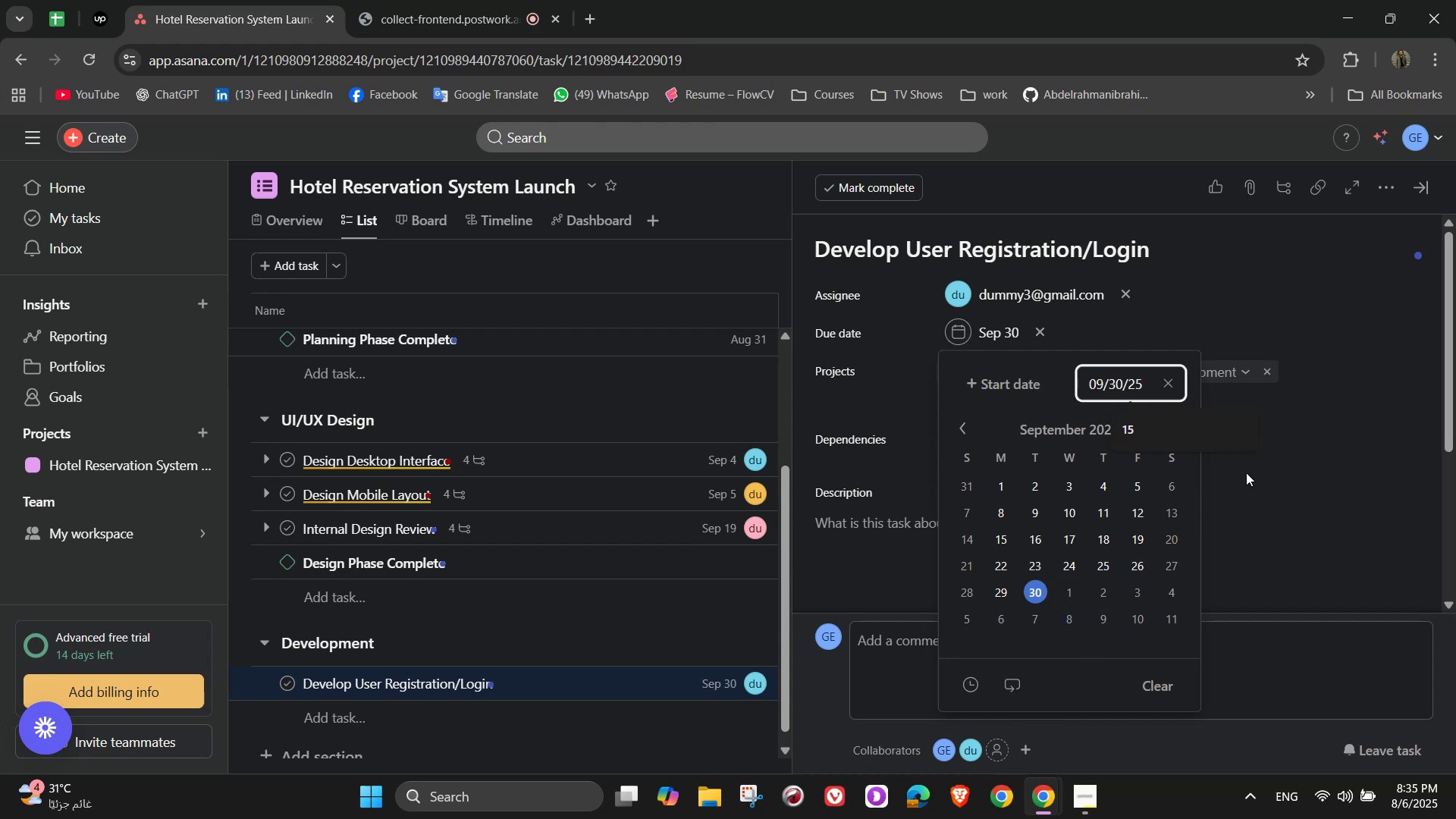 
left_click([1282, 461])
 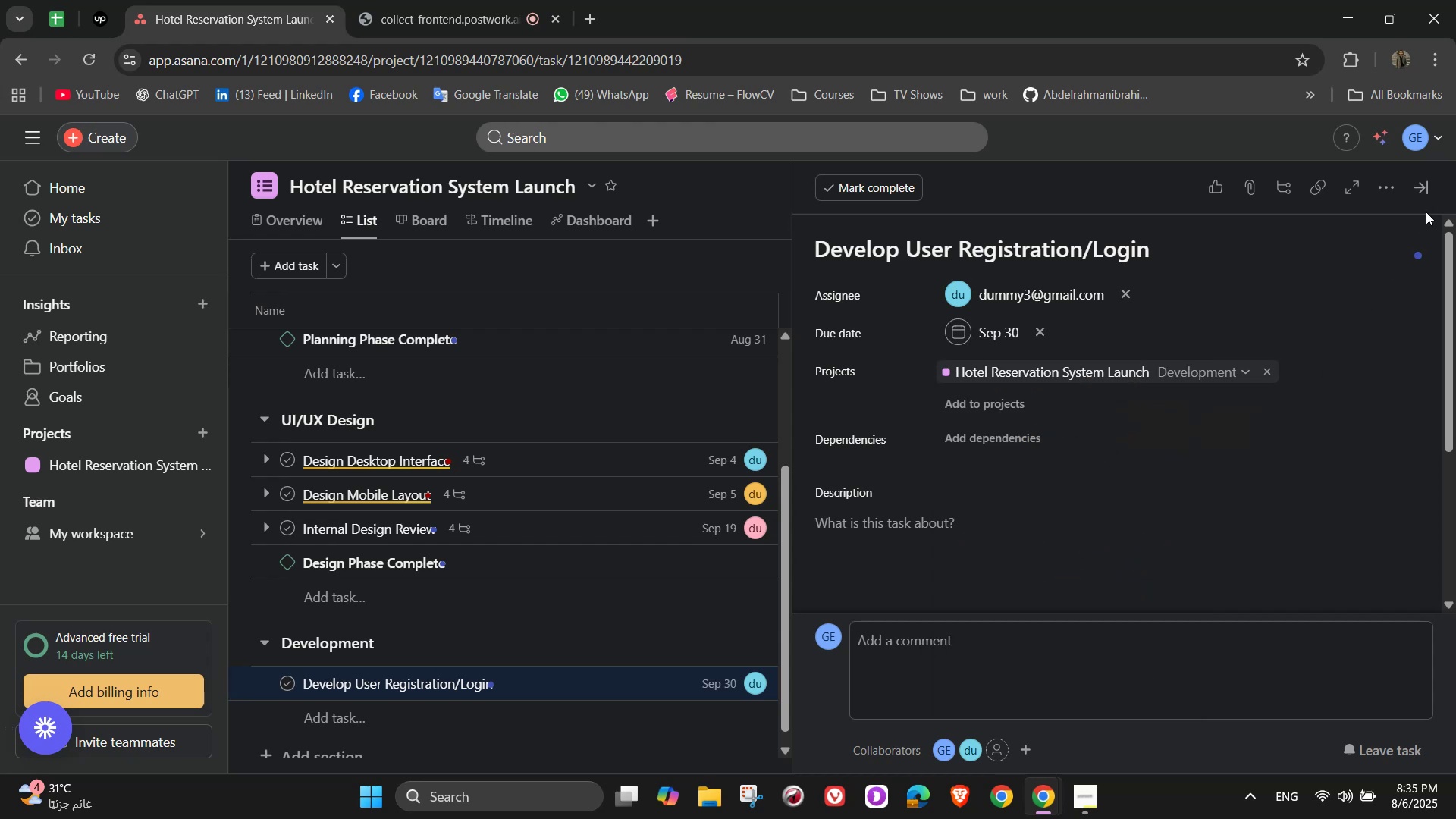 
left_click([1425, 192])
 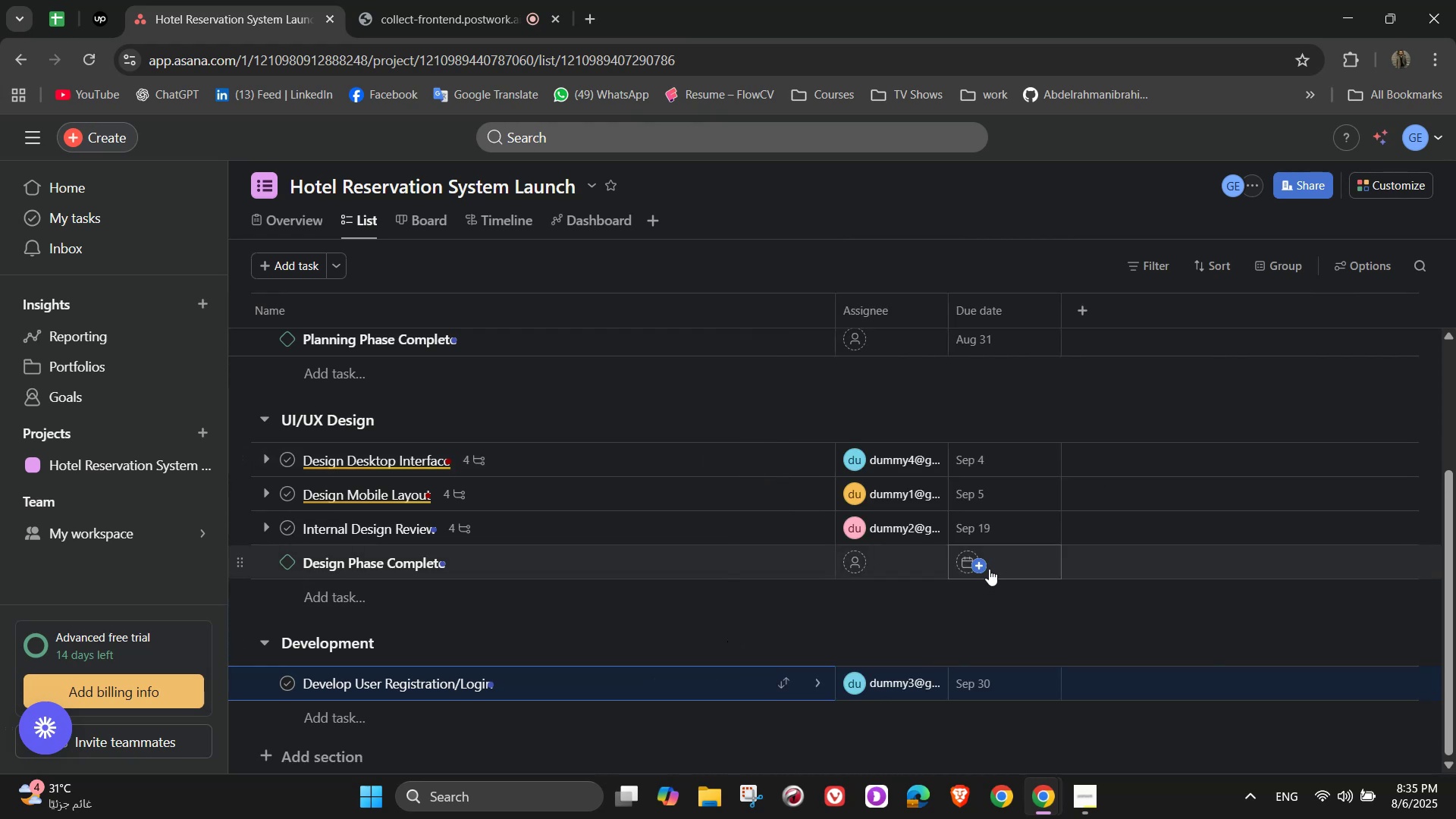 
left_click([987, 561])
 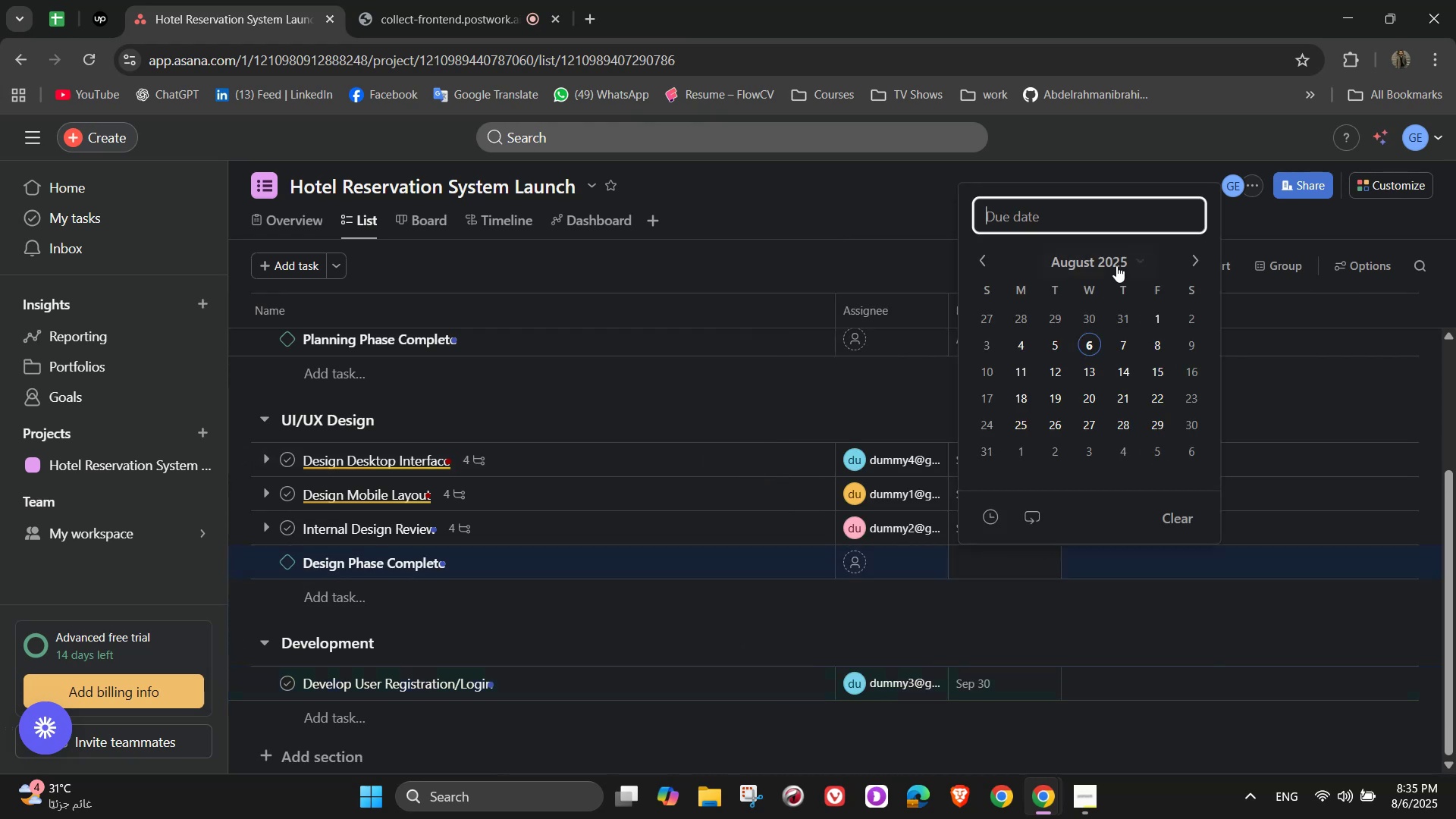 
left_click([1193, 256])
 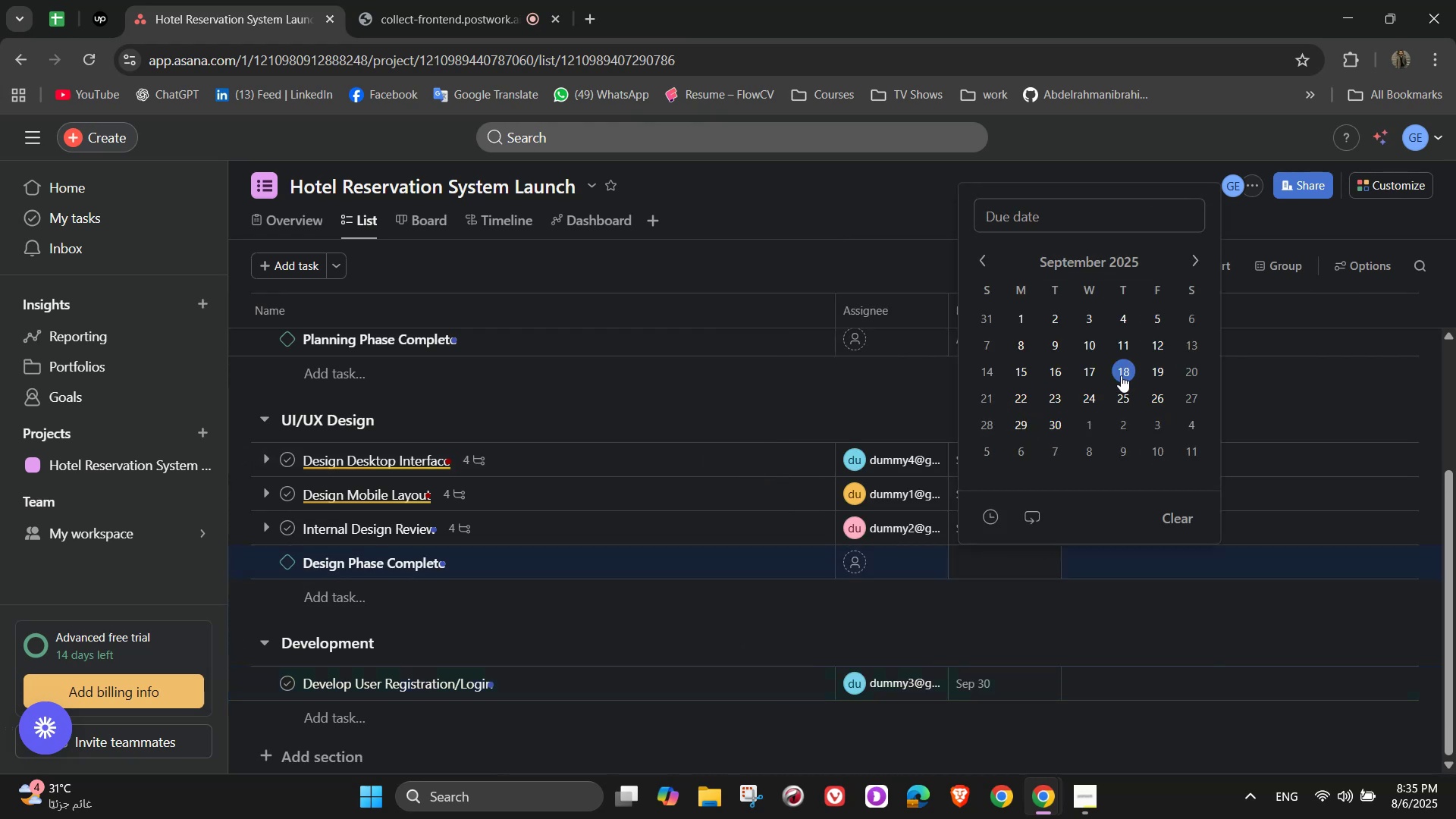 
left_click([1188, 374])
 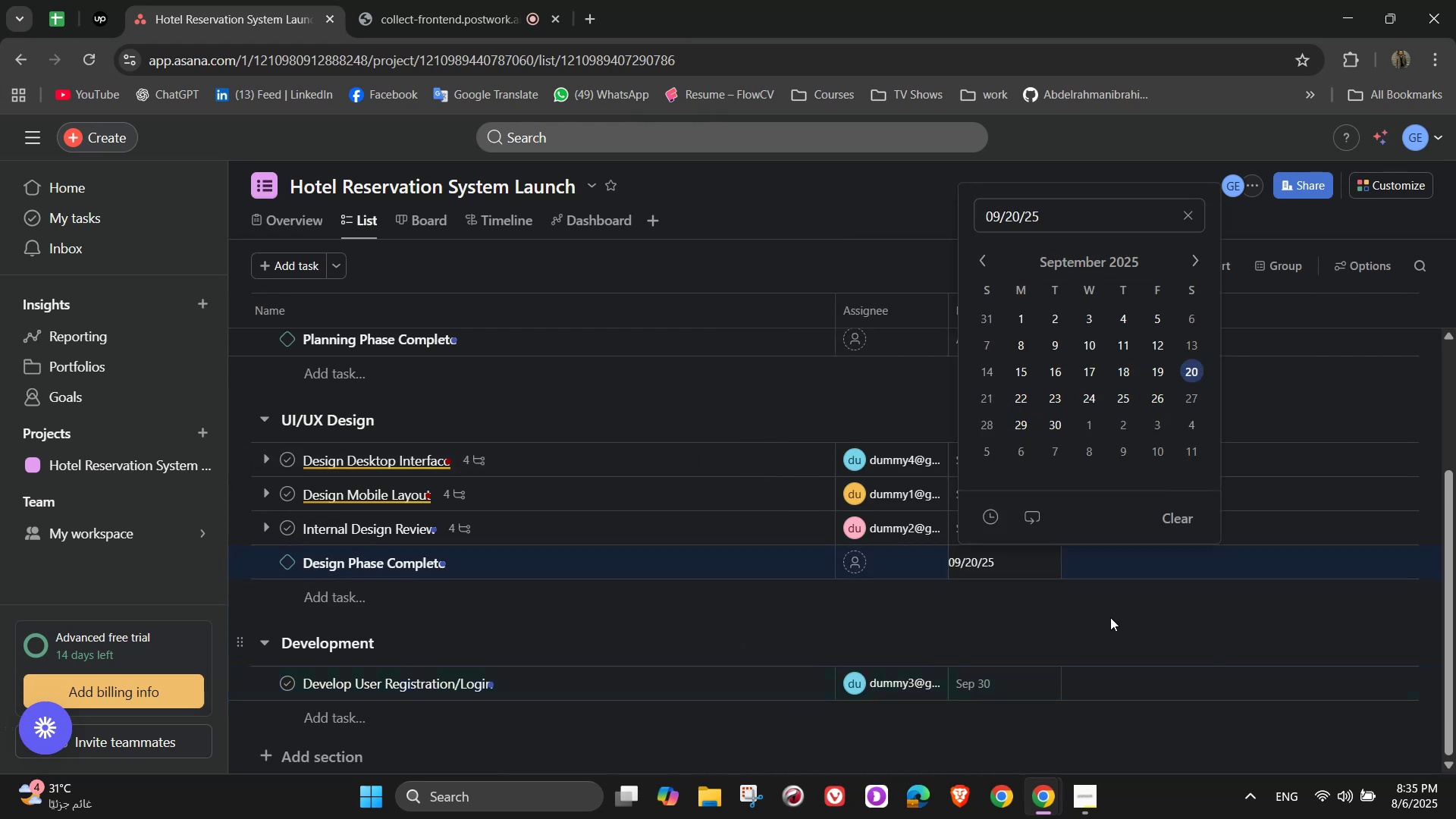 
left_click([1124, 613])
 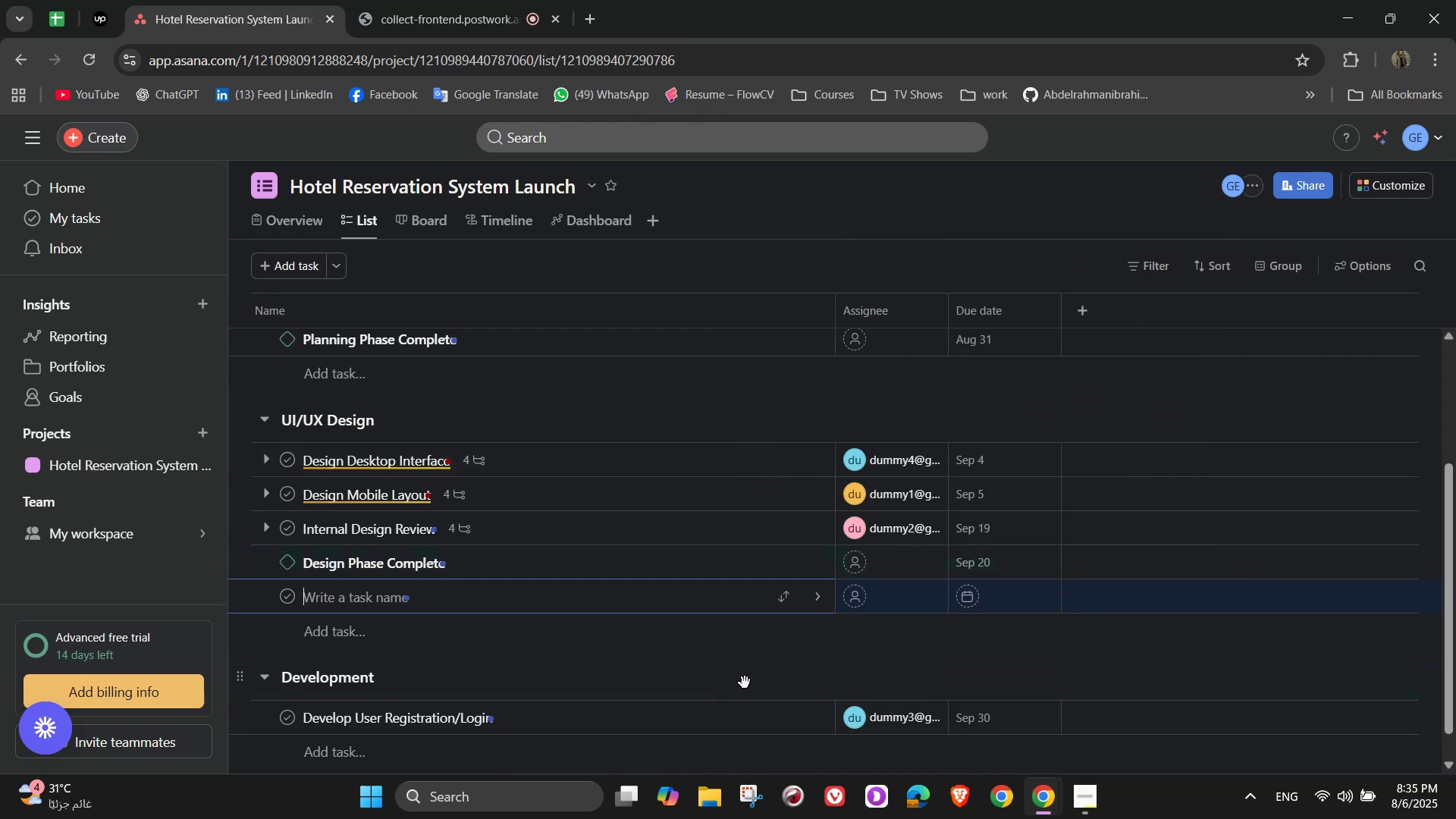 
scroll: coordinate [745, 682], scroll_direction: down, amount: 2.0
 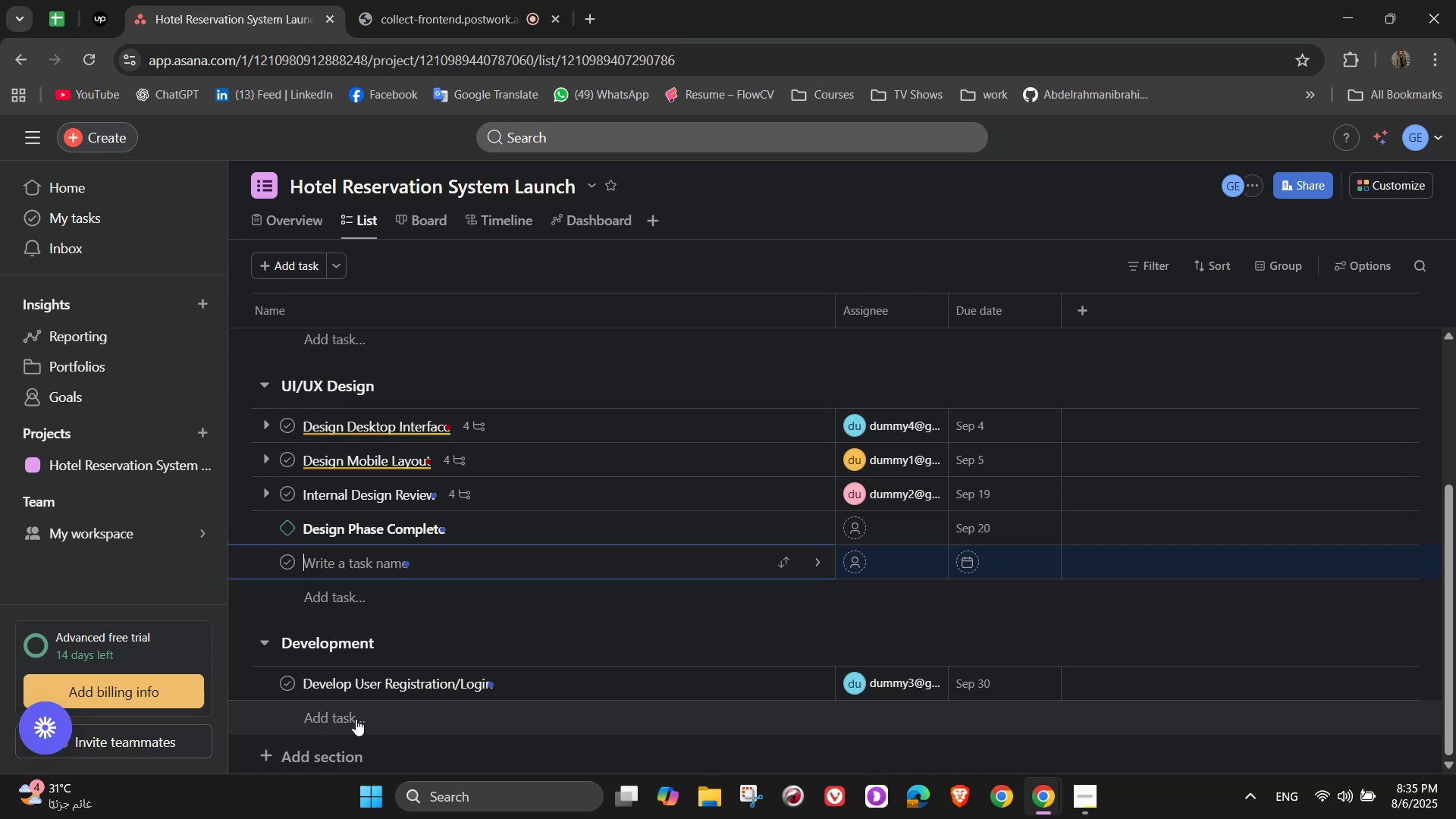 
left_click([350, 718])
 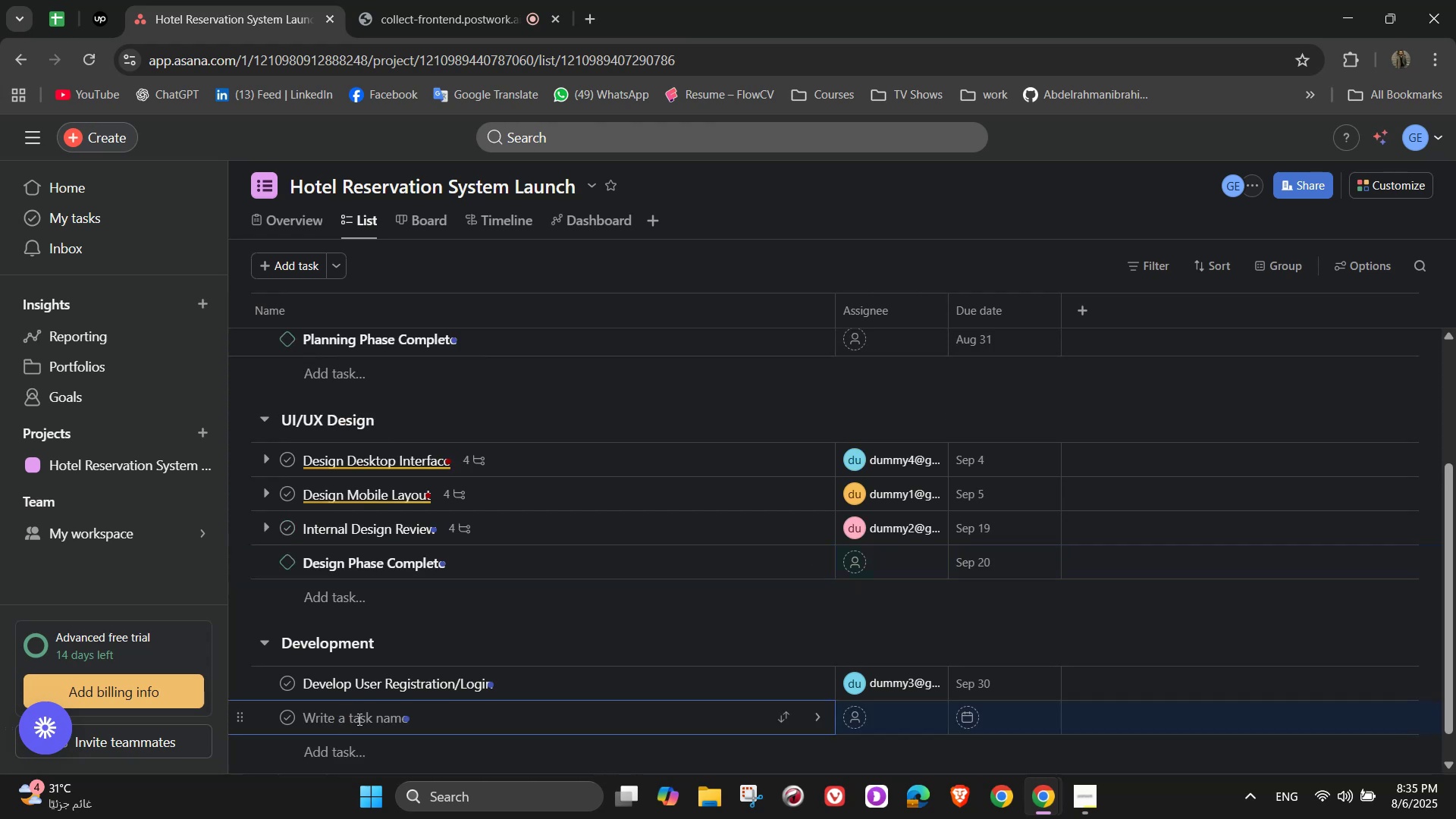 
scroll: coordinate [486, 622], scroll_direction: down, amount: 1.0
 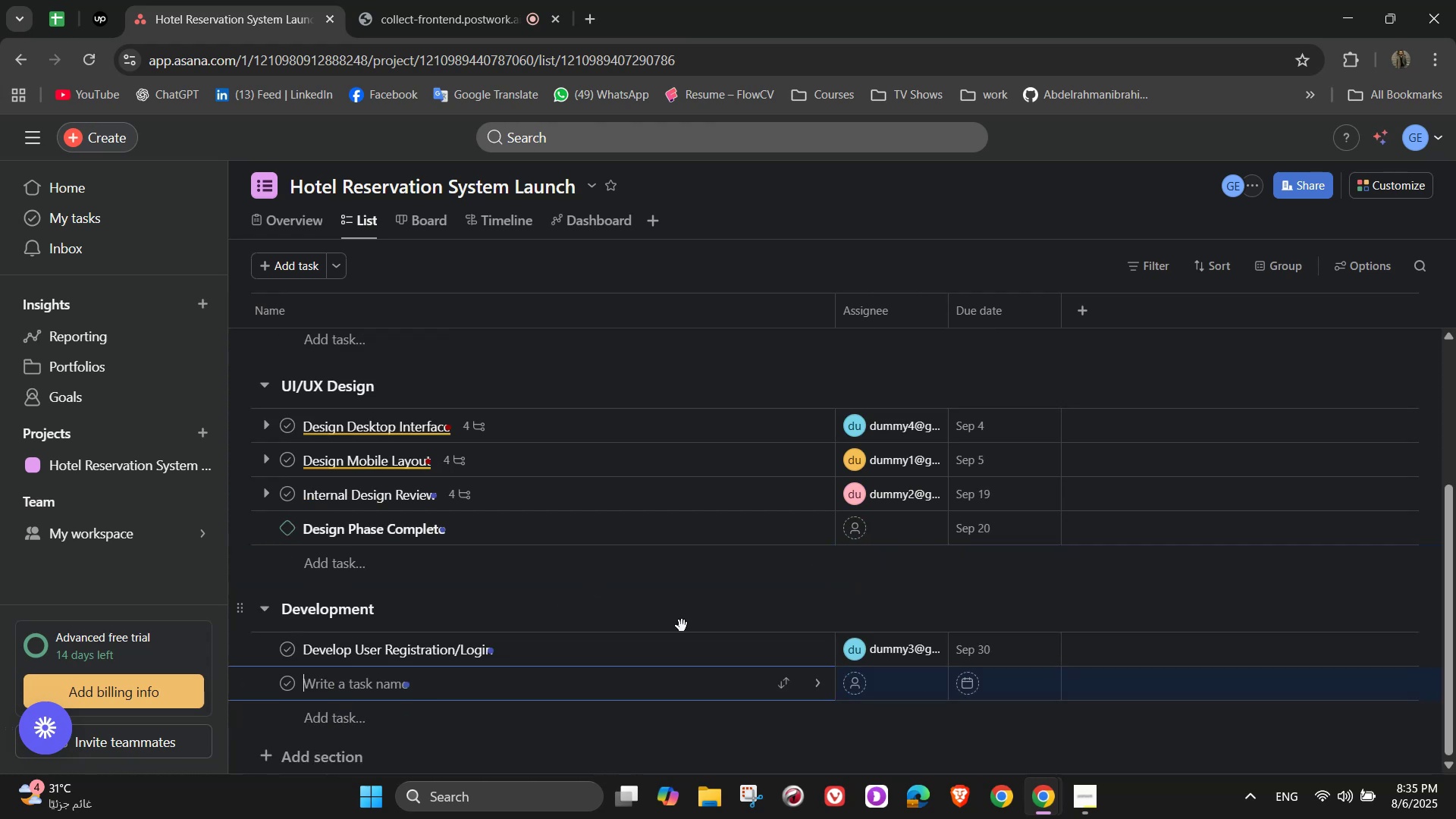 
left_click([806, 645])
 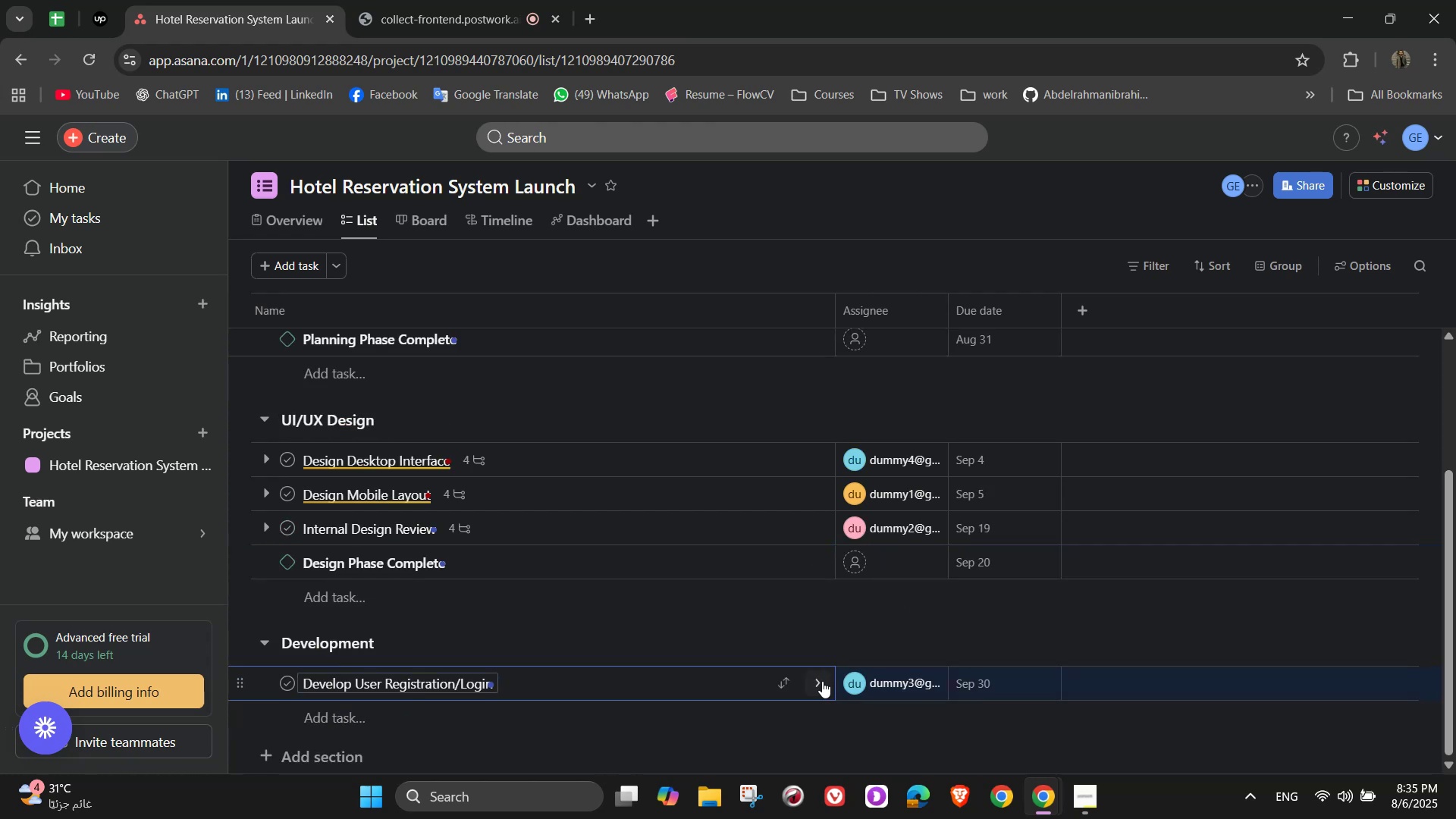 
left_click([822, 687])
 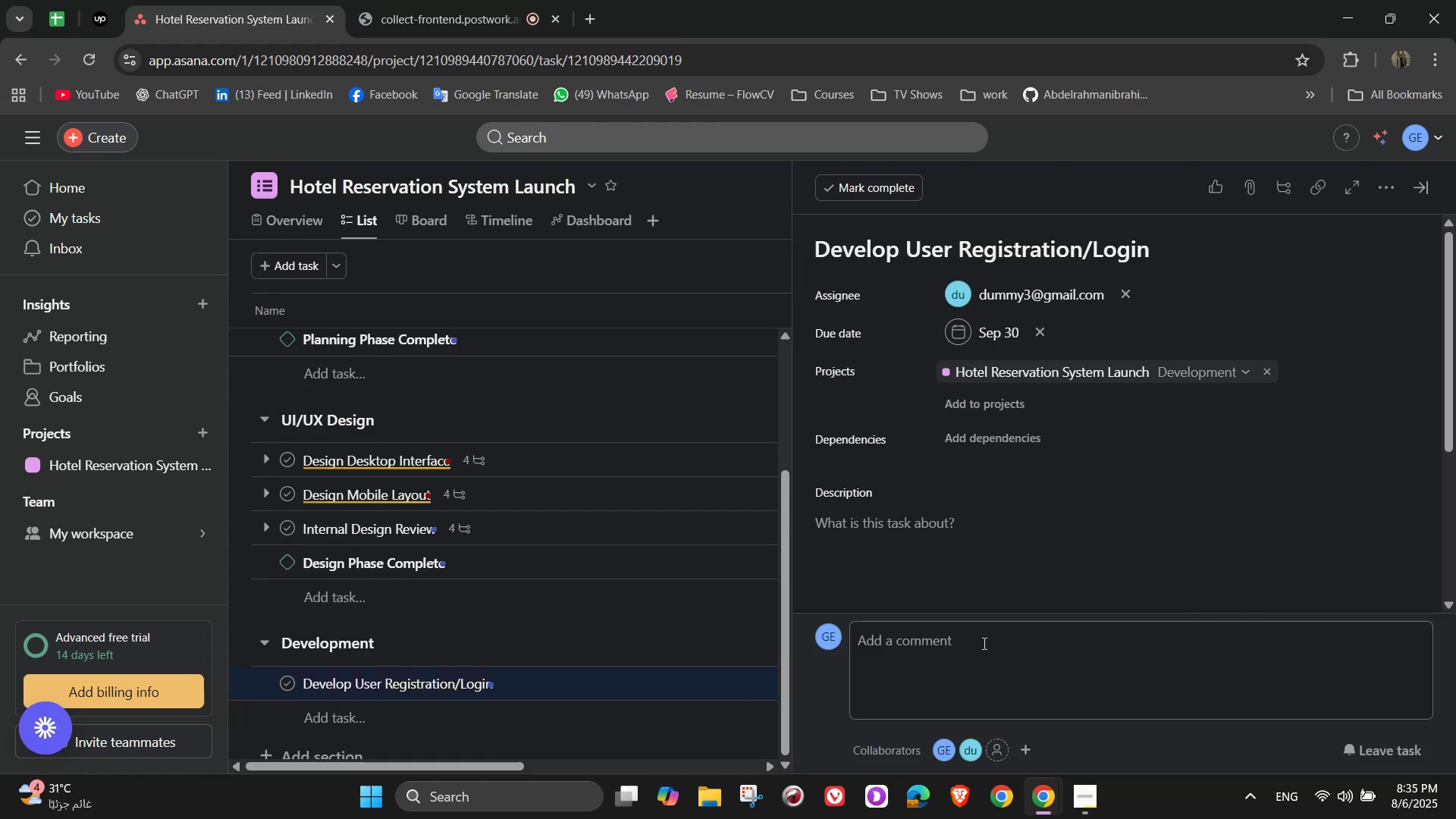 
scroll: coordinate [927, 415], scroll_direction: down, amount: 2.0
 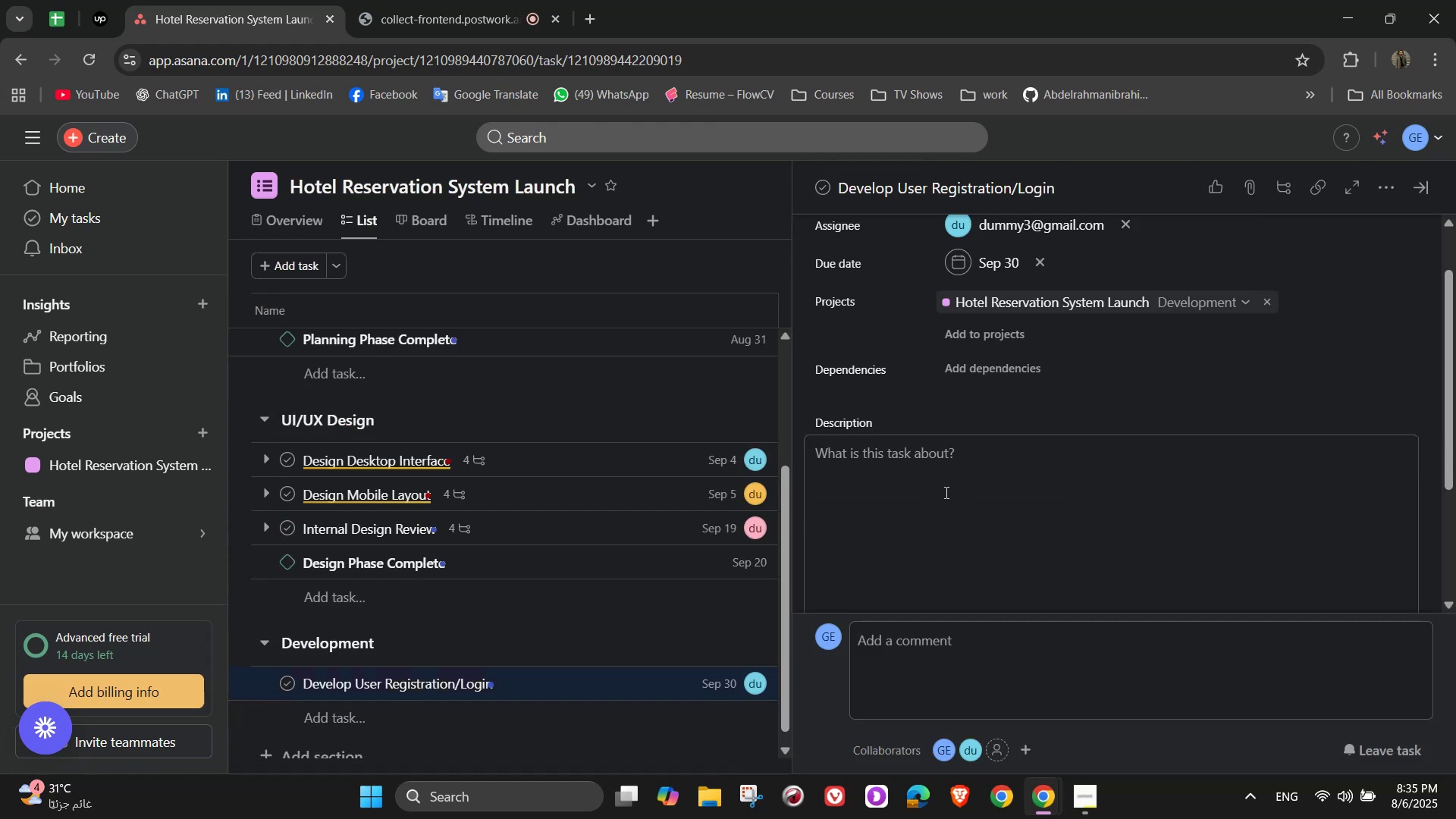 
left_click([945, 501])
 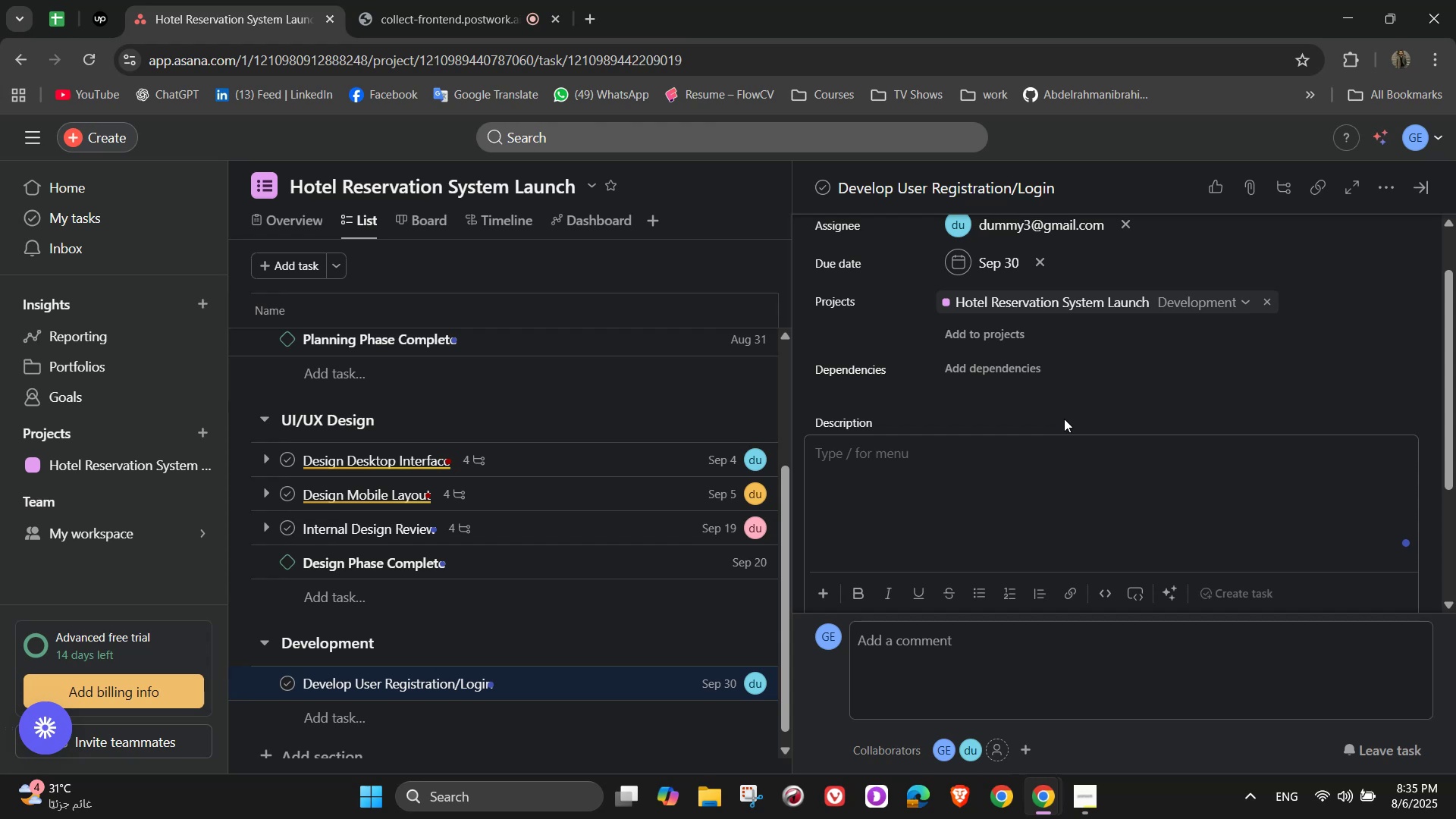 
type(Build S)
key(Backspace)
type(secure user authentication flow)
 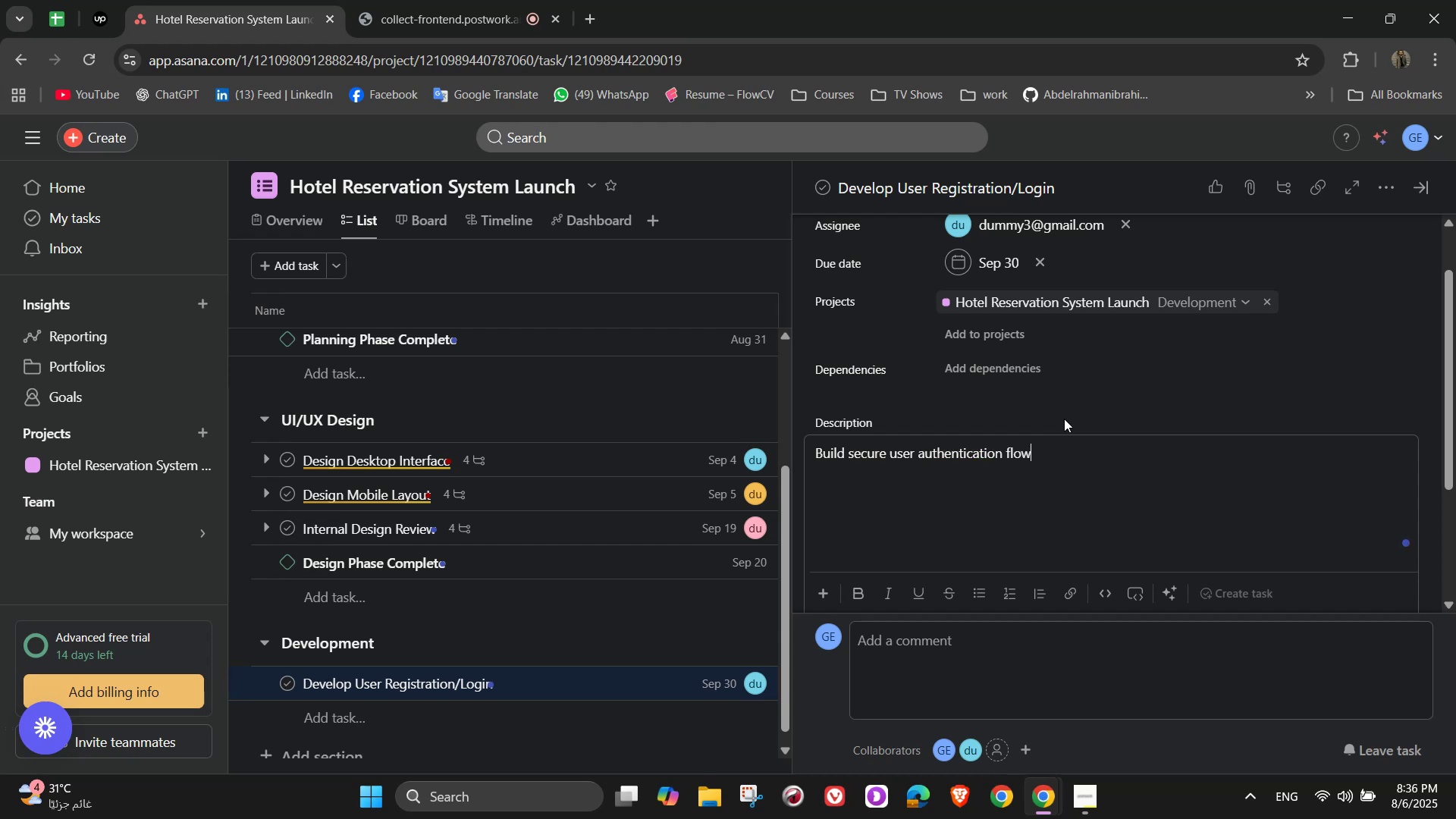 
left_click([1064, 419])
 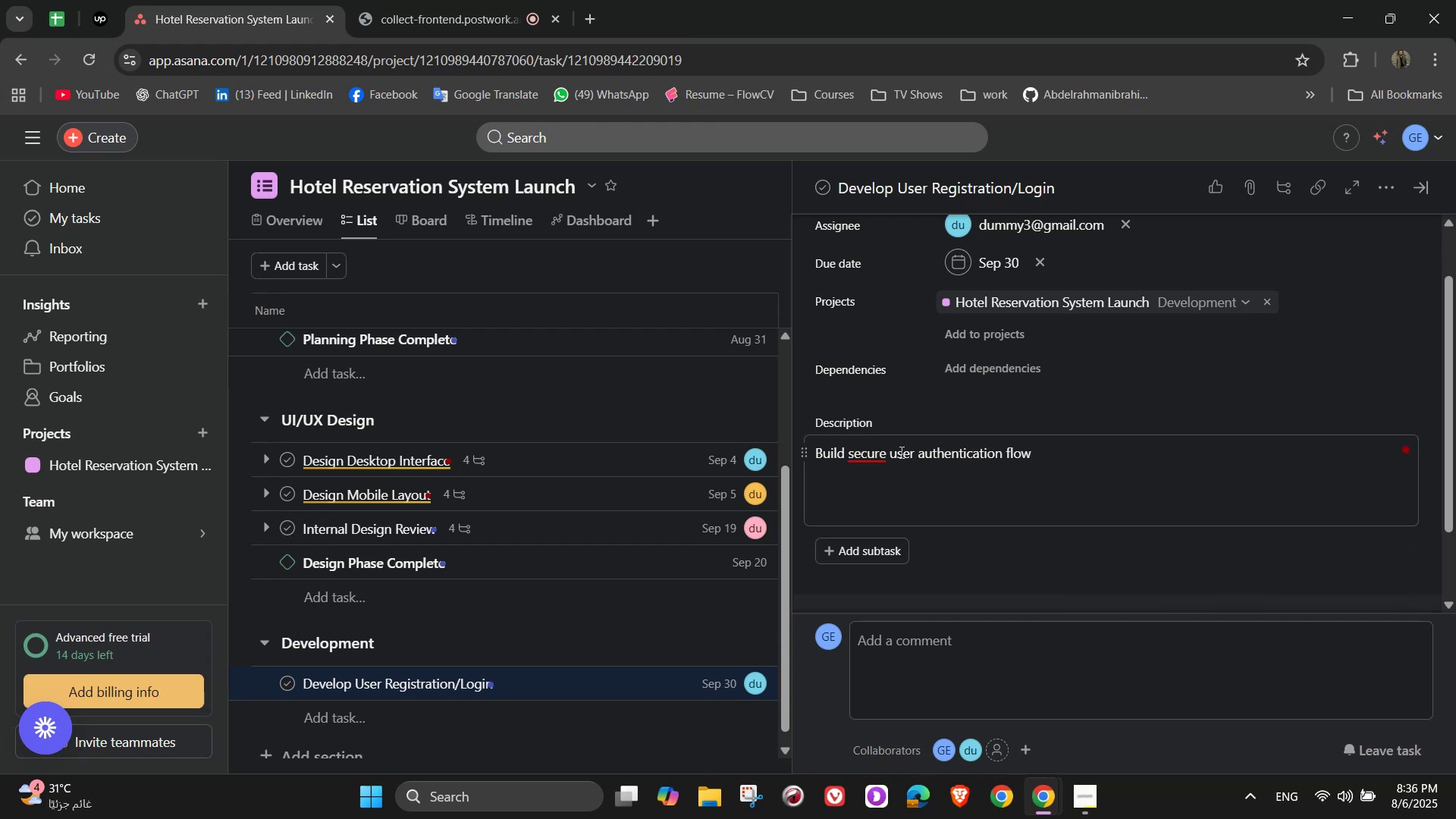 
left_click([879, 450])
 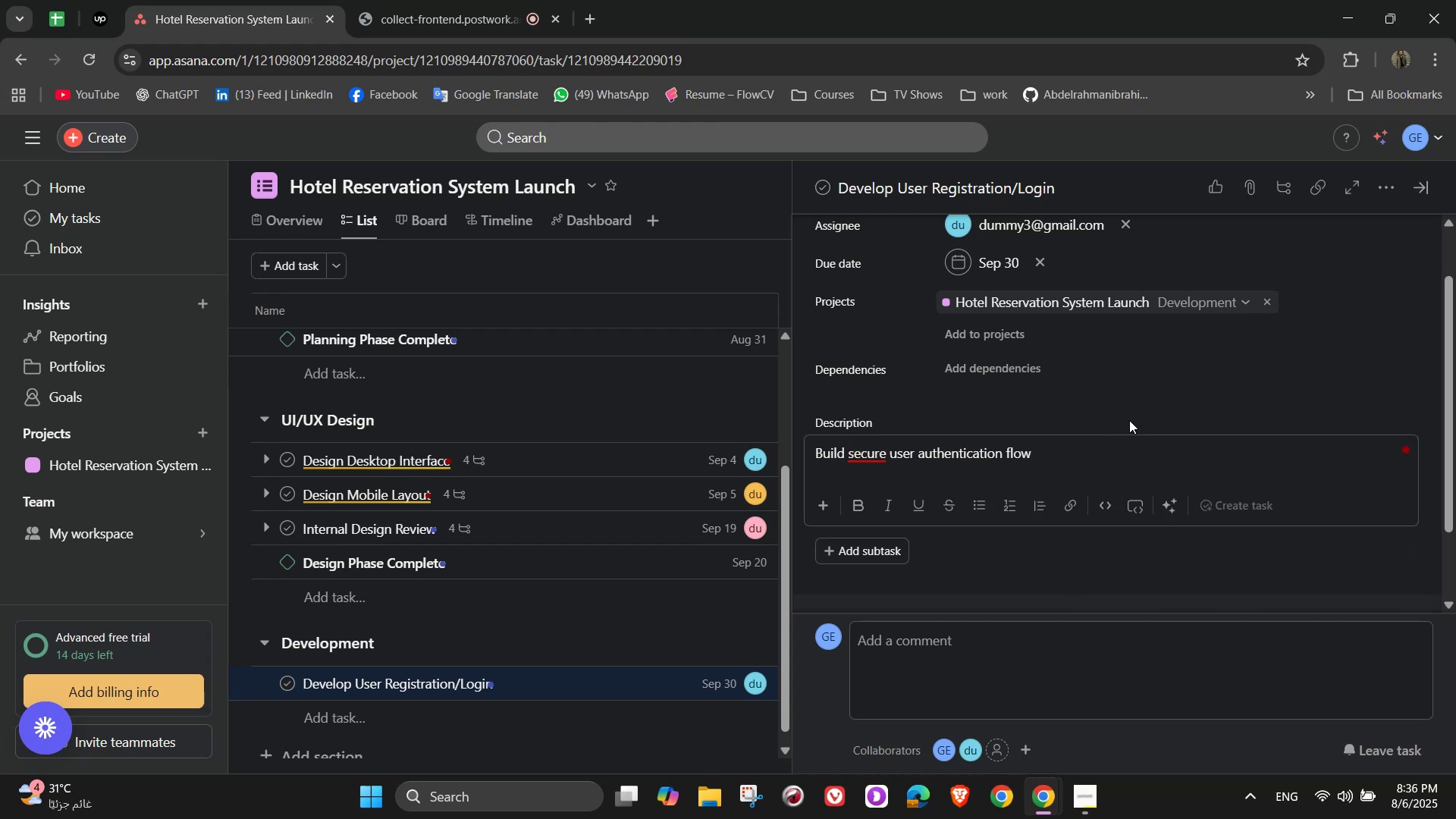 
scroll: coordinate [1100, 429], scroll_direction: down, amount: 3.0
 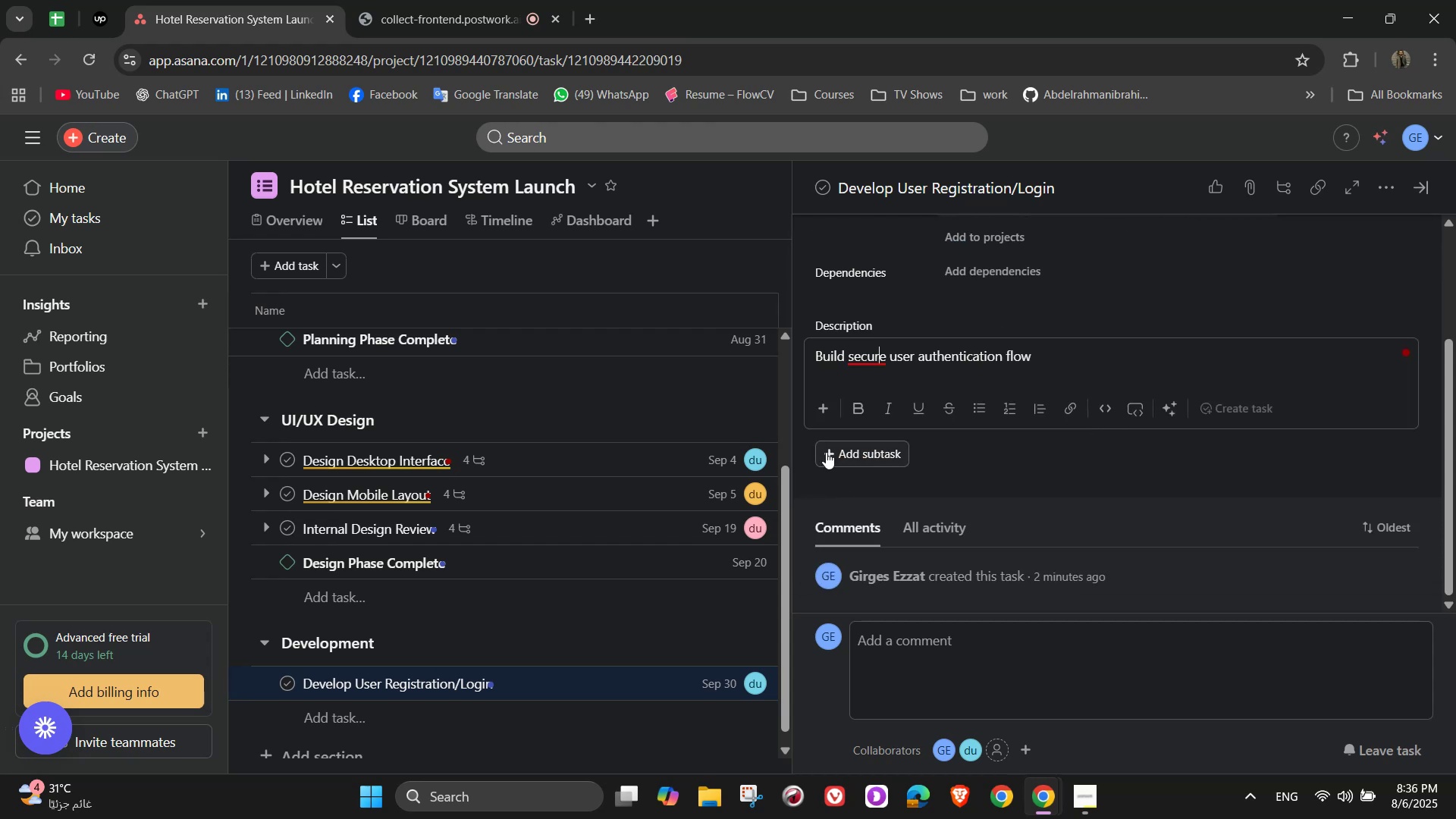 
left_click([852, 448])
 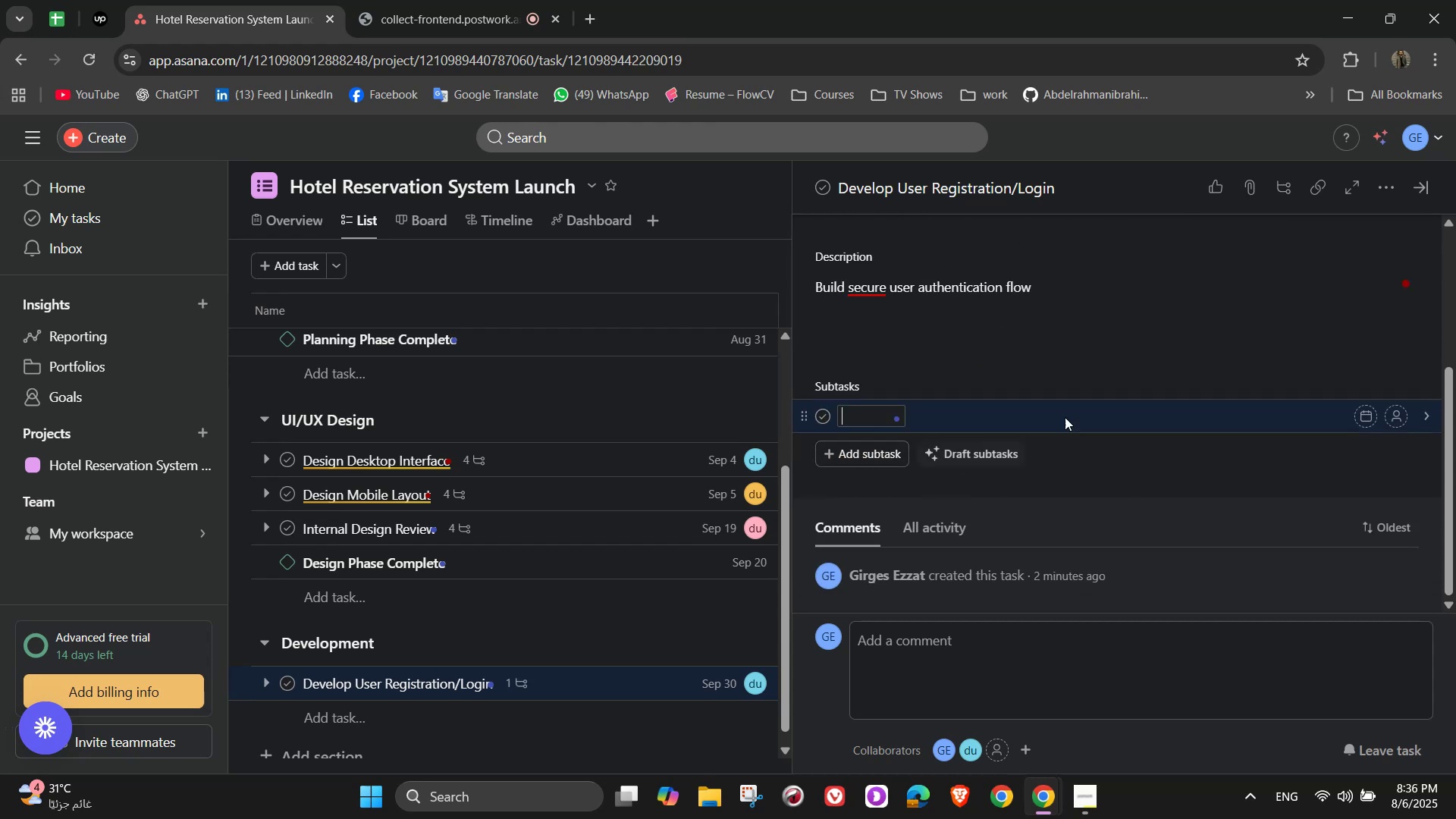 
type(Create signup/login page)
key(NumpadEnter)
type(Set up JWT or OAuth authentication)
key(NumpadEnter)
type(Add )
key(Backspace)
type( "")
 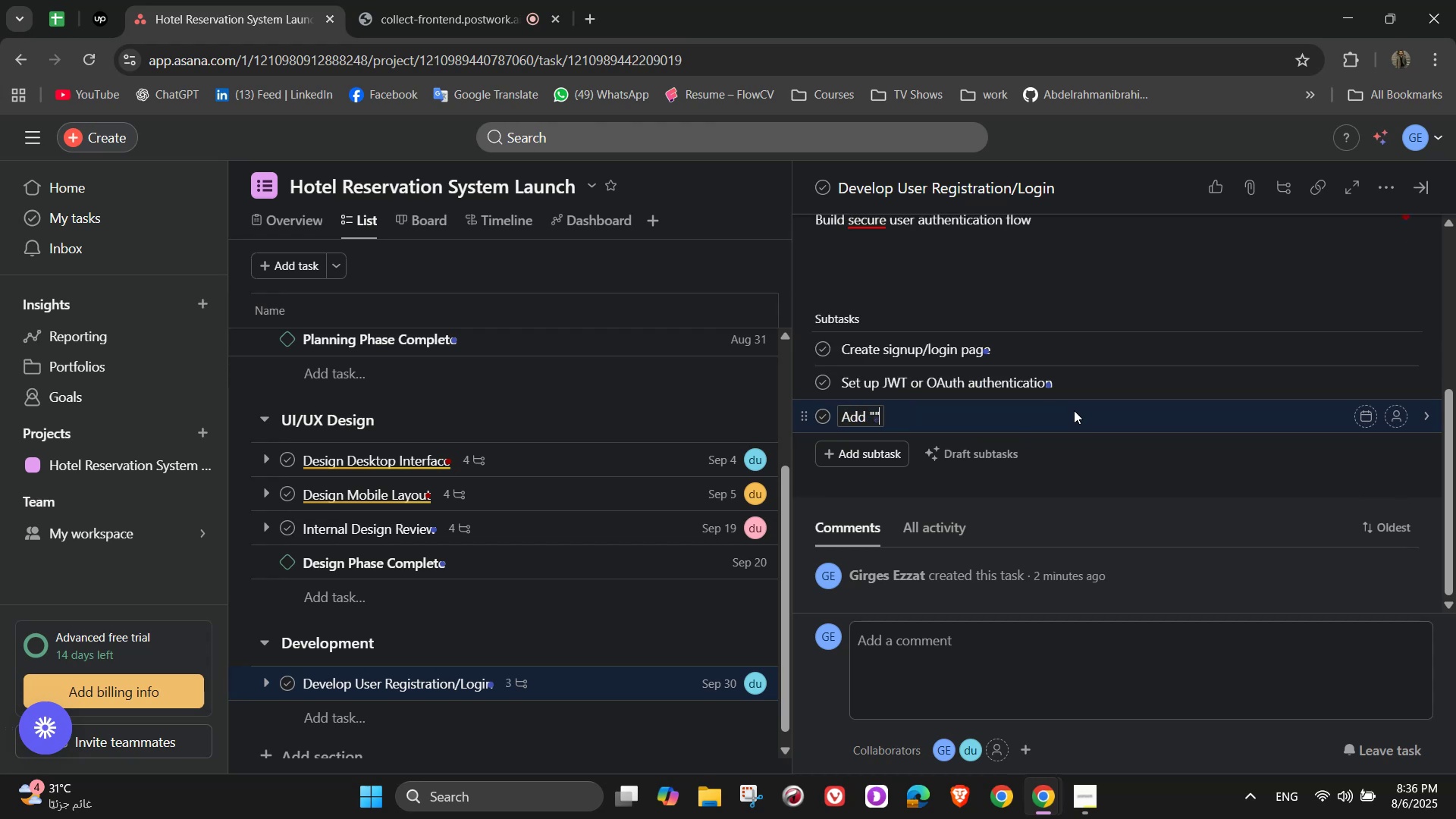 
 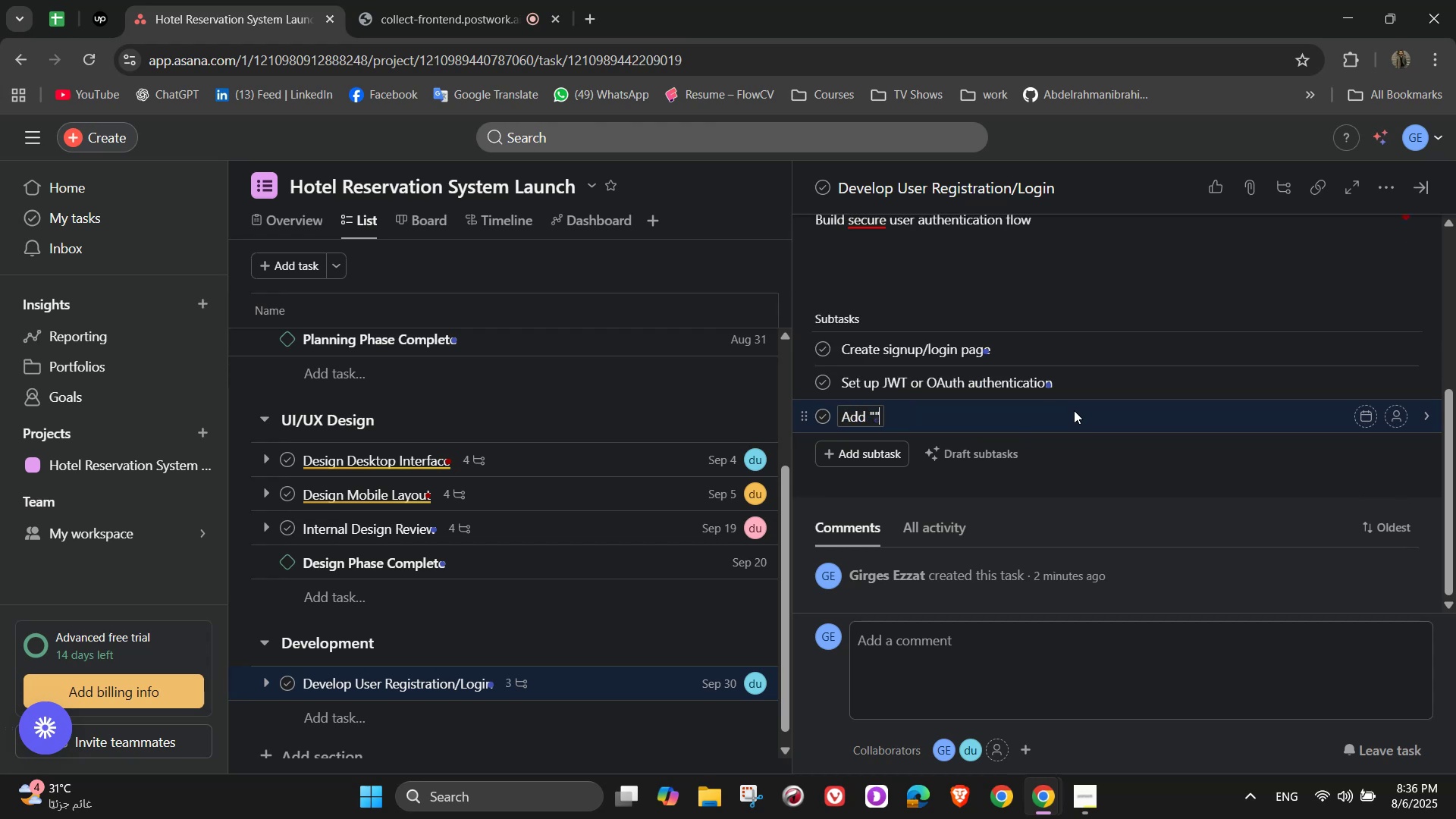 
key(ArrowLeft)
 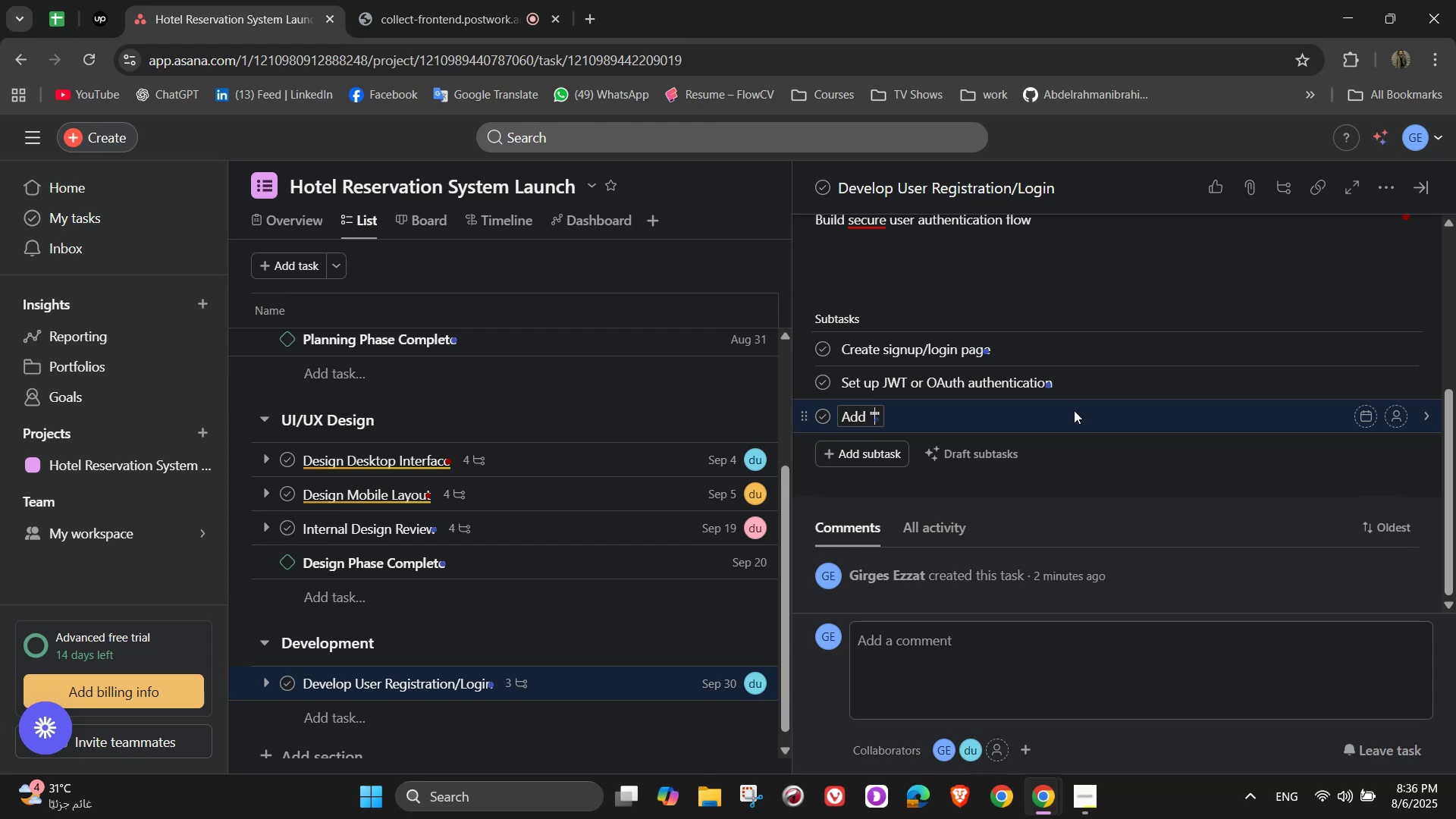 
type(Fore)
key(Backspace)
type(get )
key(Backspace)
key(Backspace)
key(Backspace)
type(ot Password)
 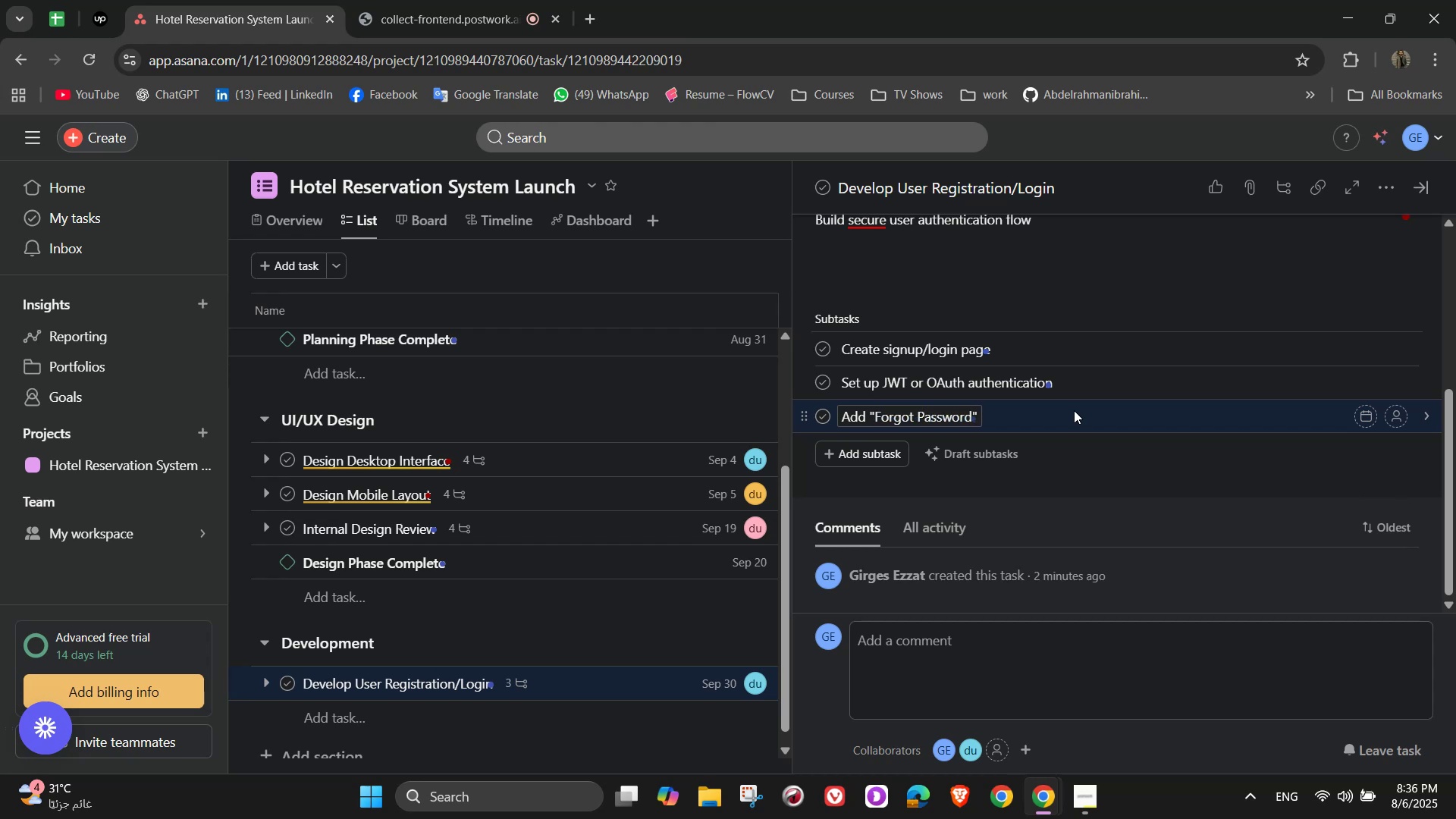 
key(ArrowRight)
 